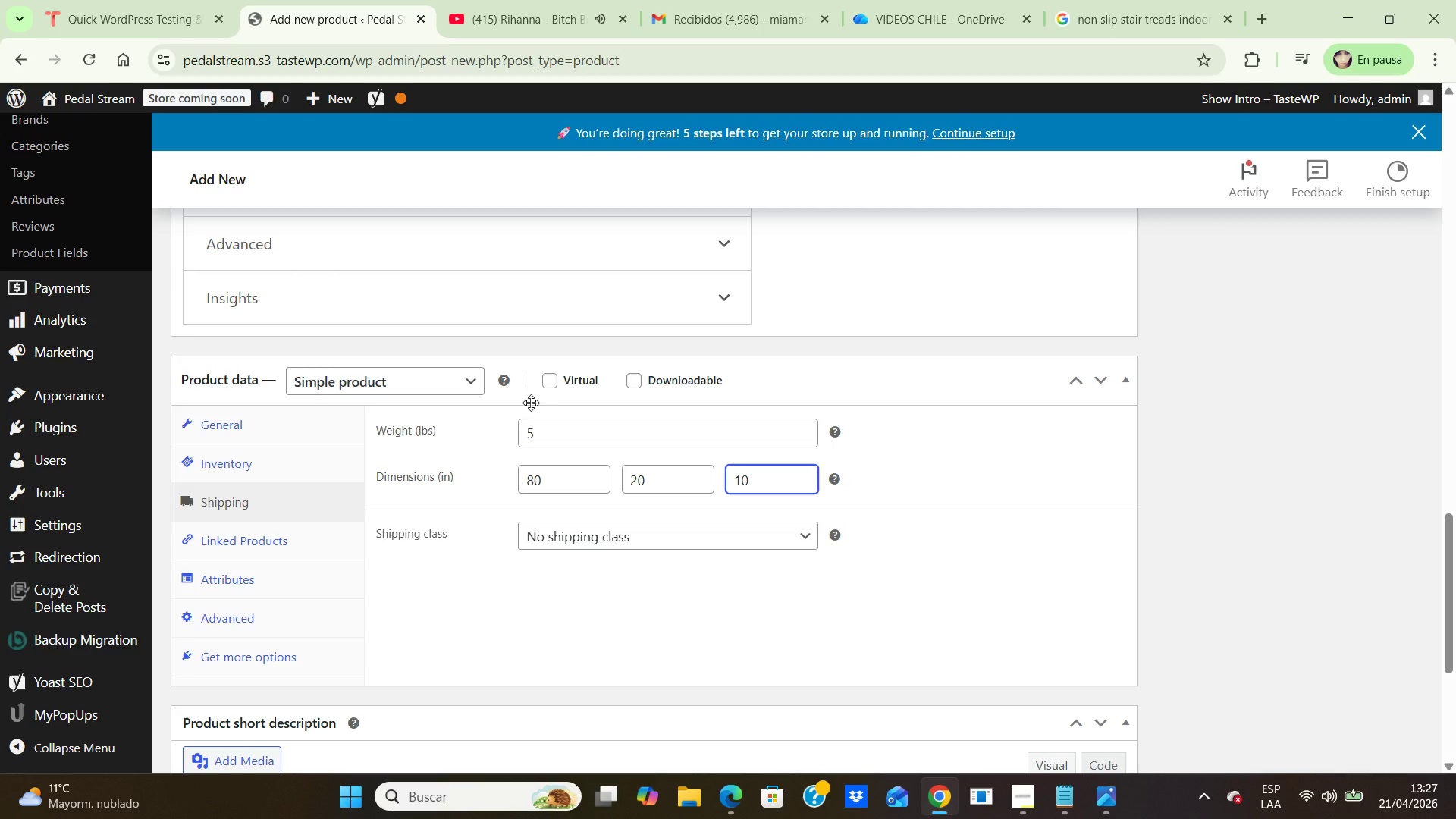 
left_click([604, 576])
 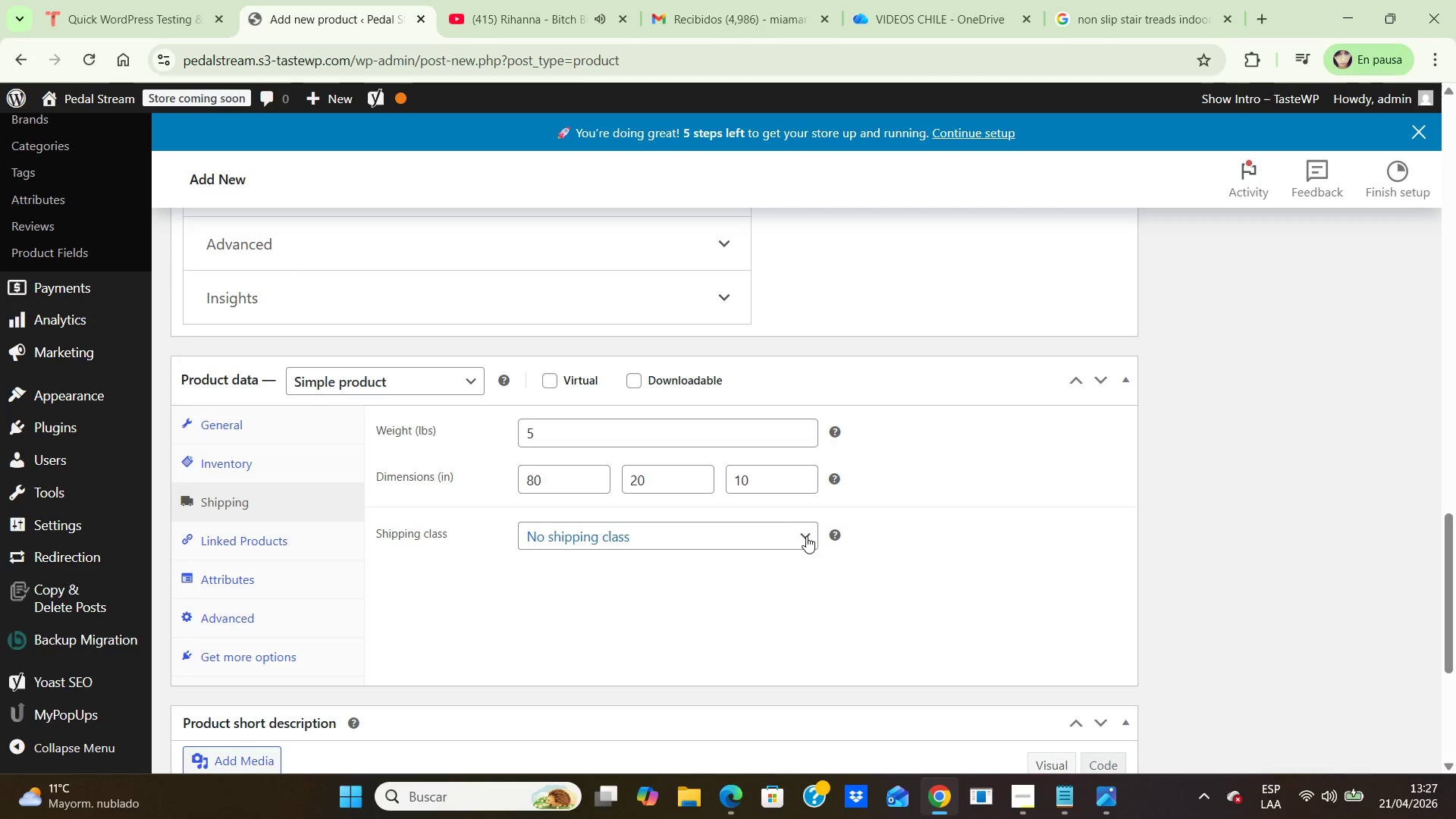 
left_click([806, 536])
 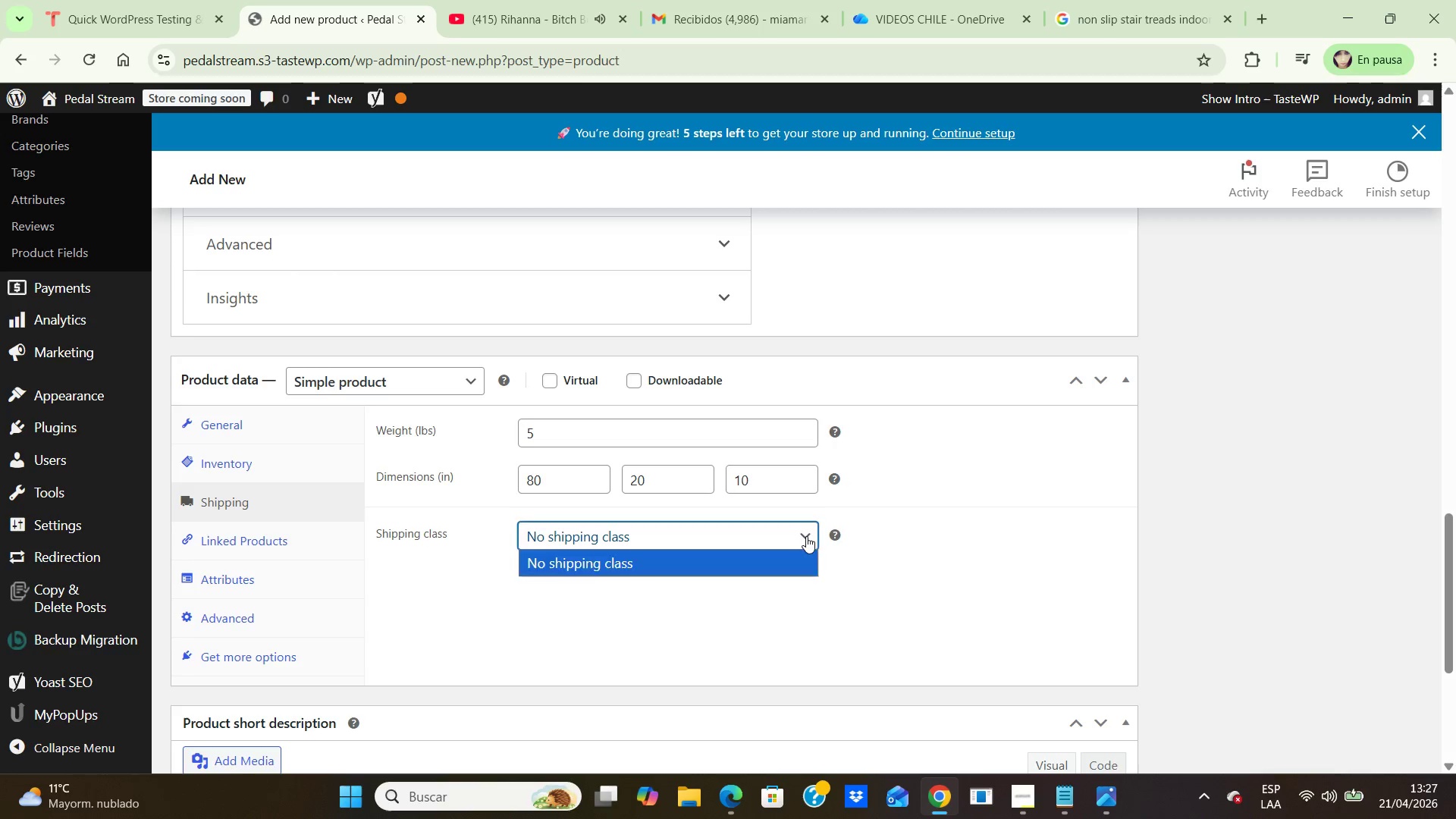 
left_click([806, 536])
 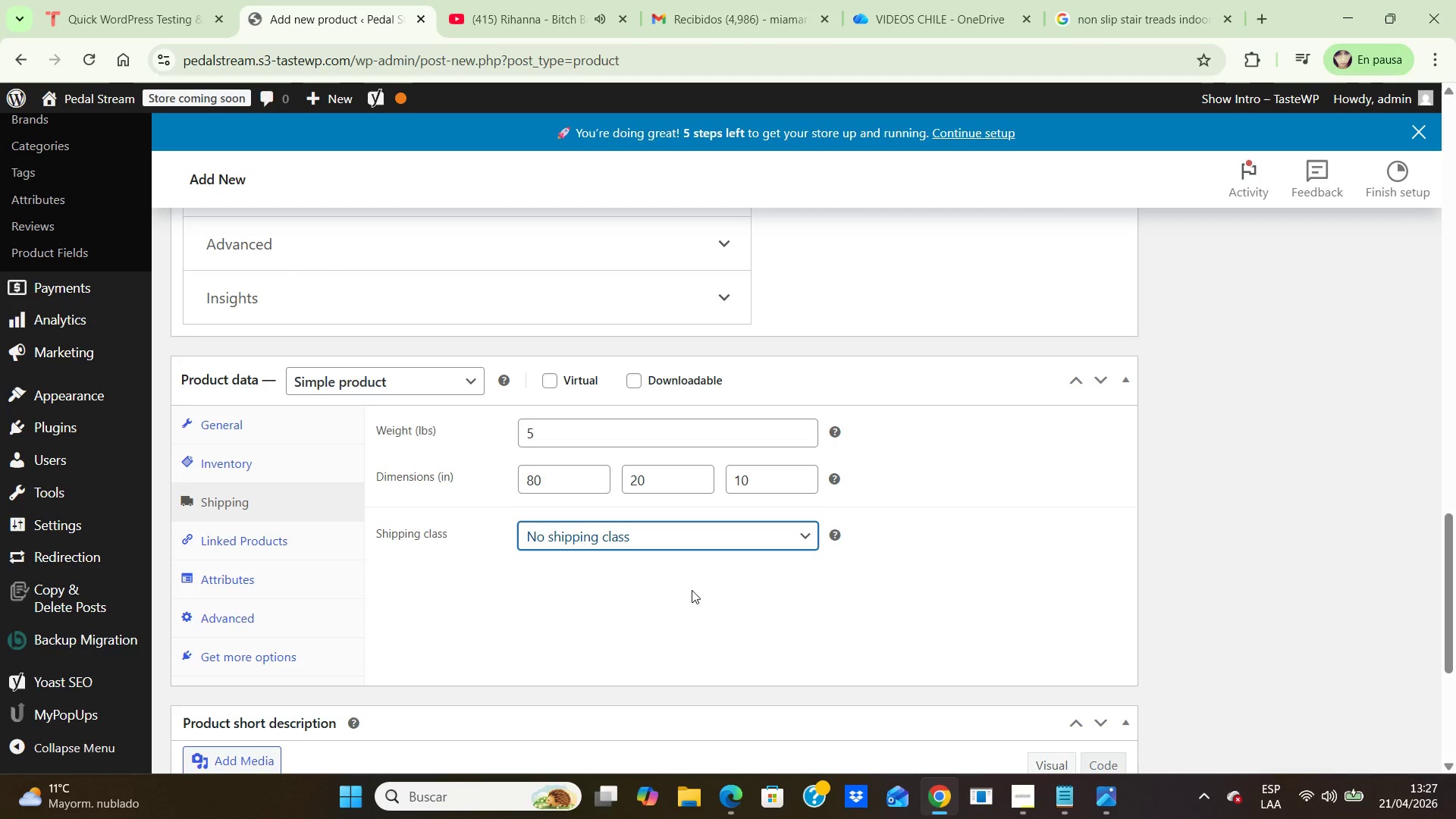 
left_click([692, 590])
 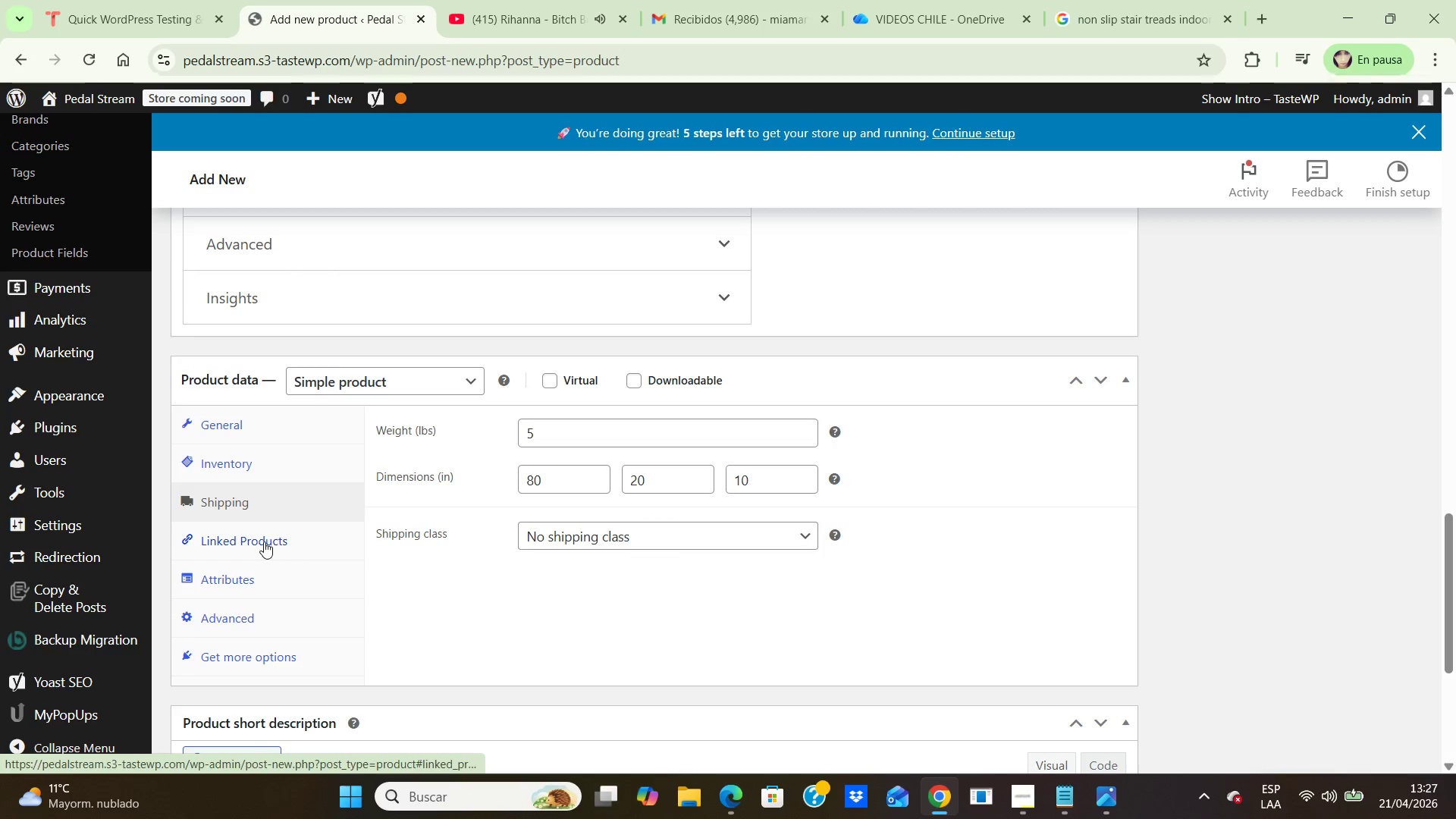 
left_click([264, 541])
 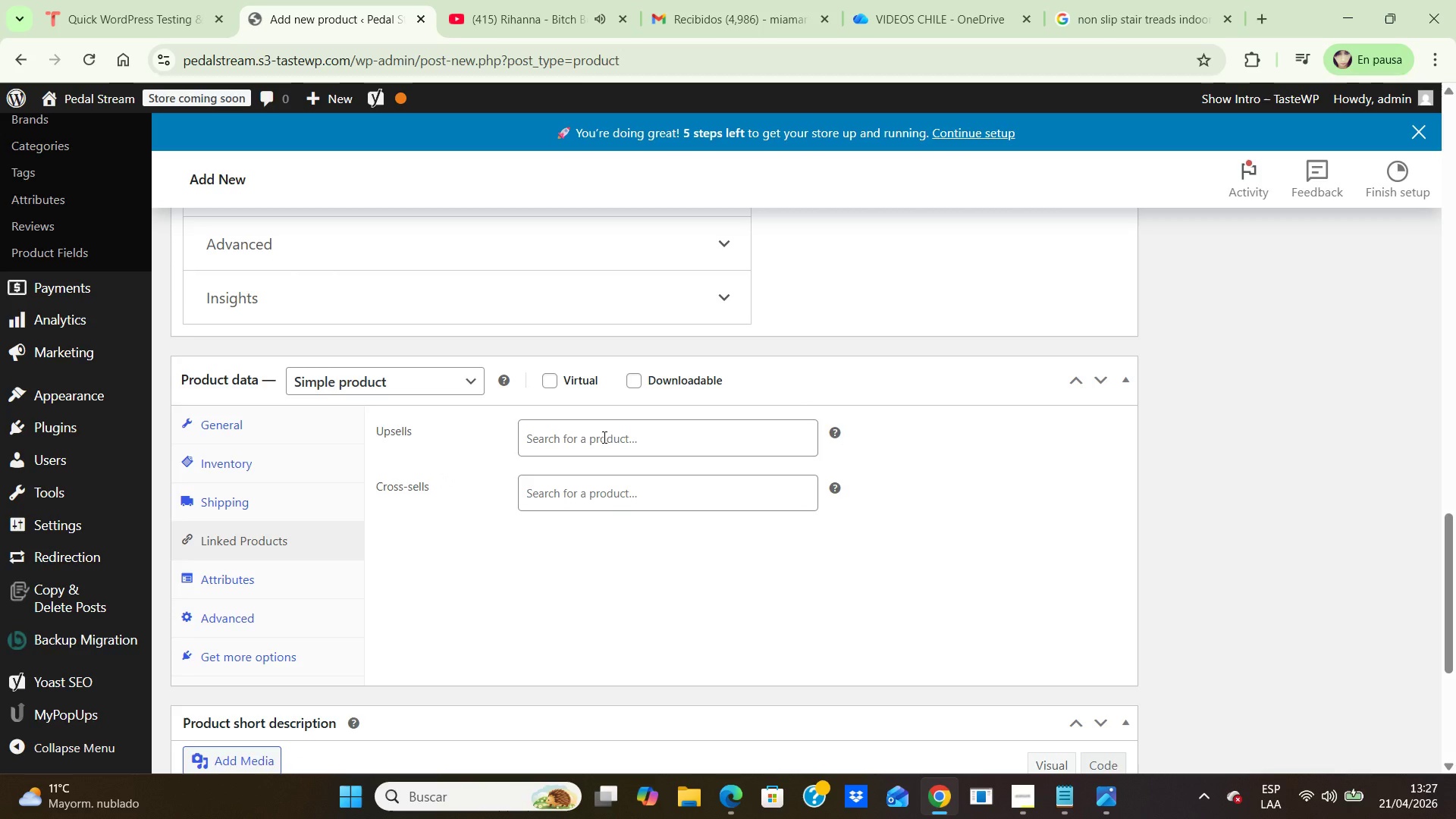 
left_click([593, 426])
 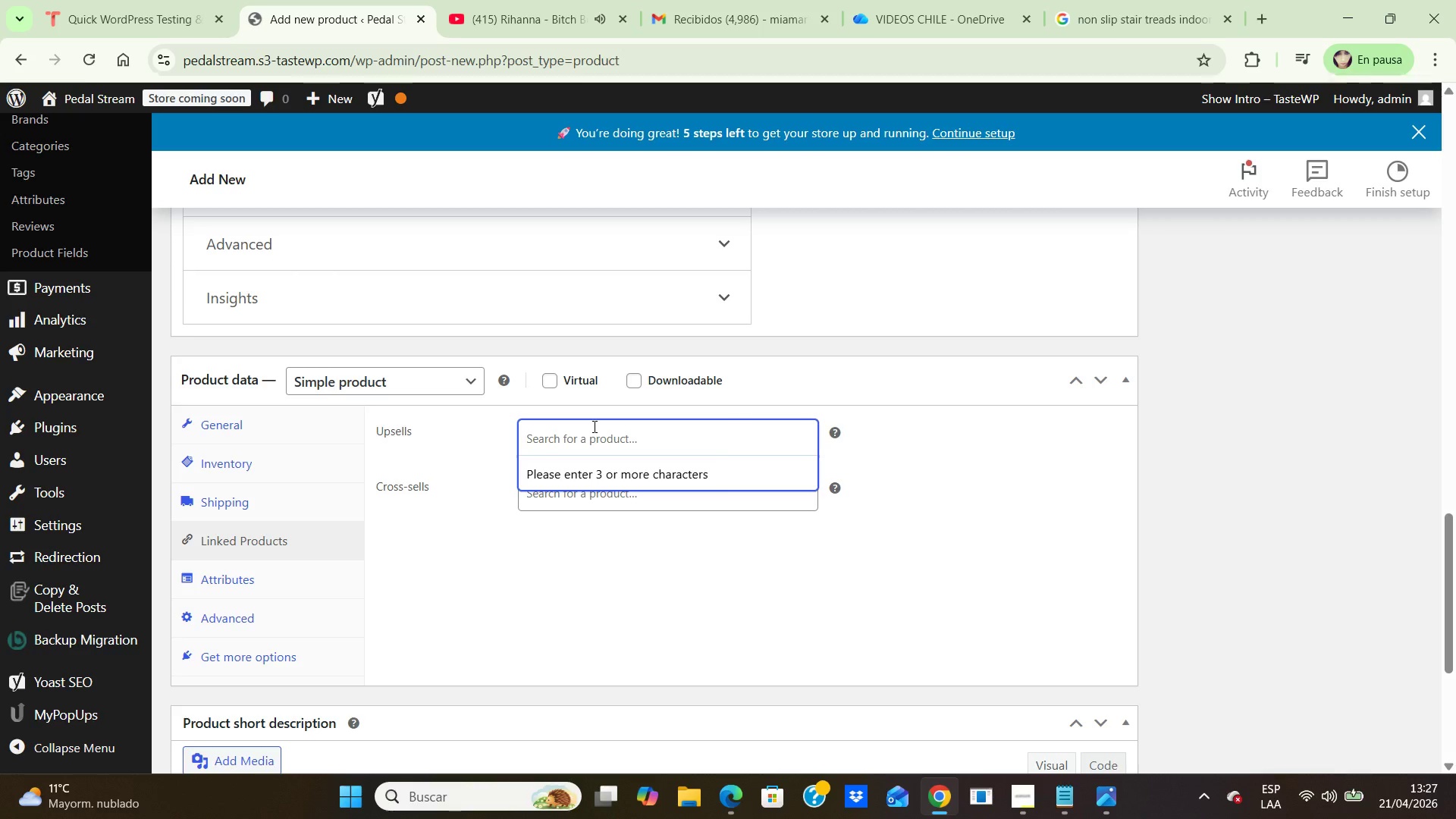 
type(Bathroom Safety Grab Bar kit)
 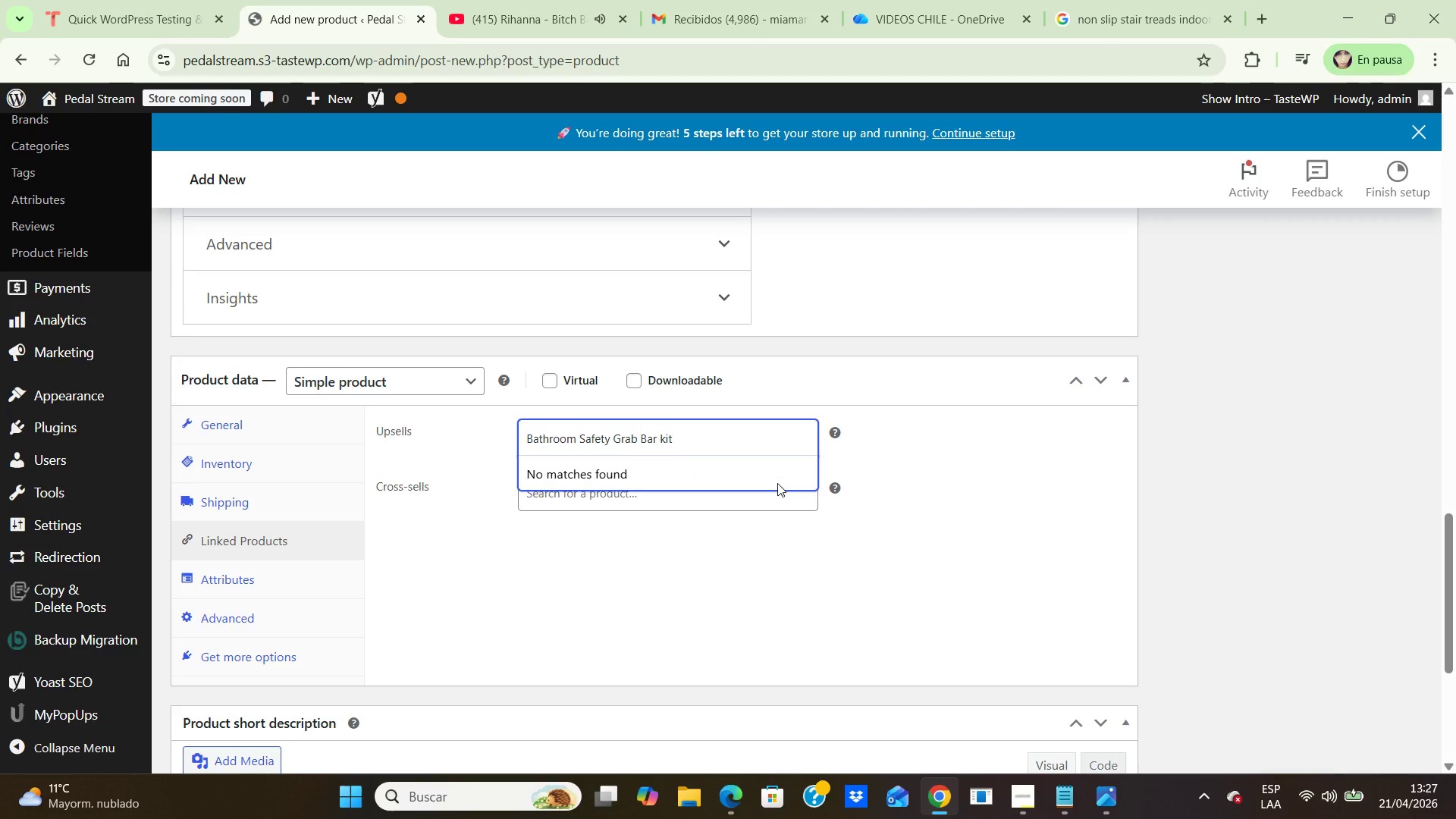 
left_click([793, 566])
 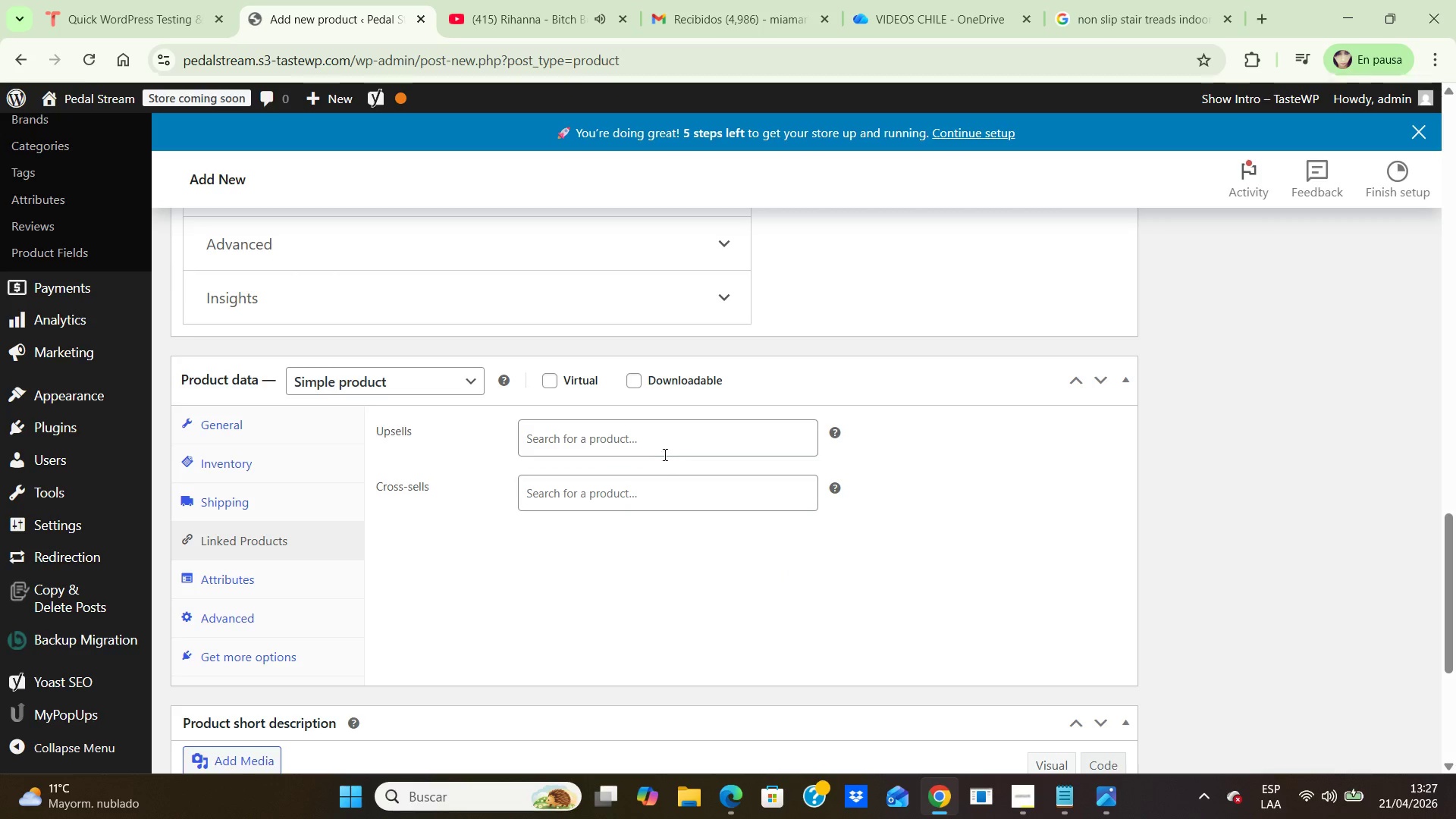 
left_click([651, 449])
 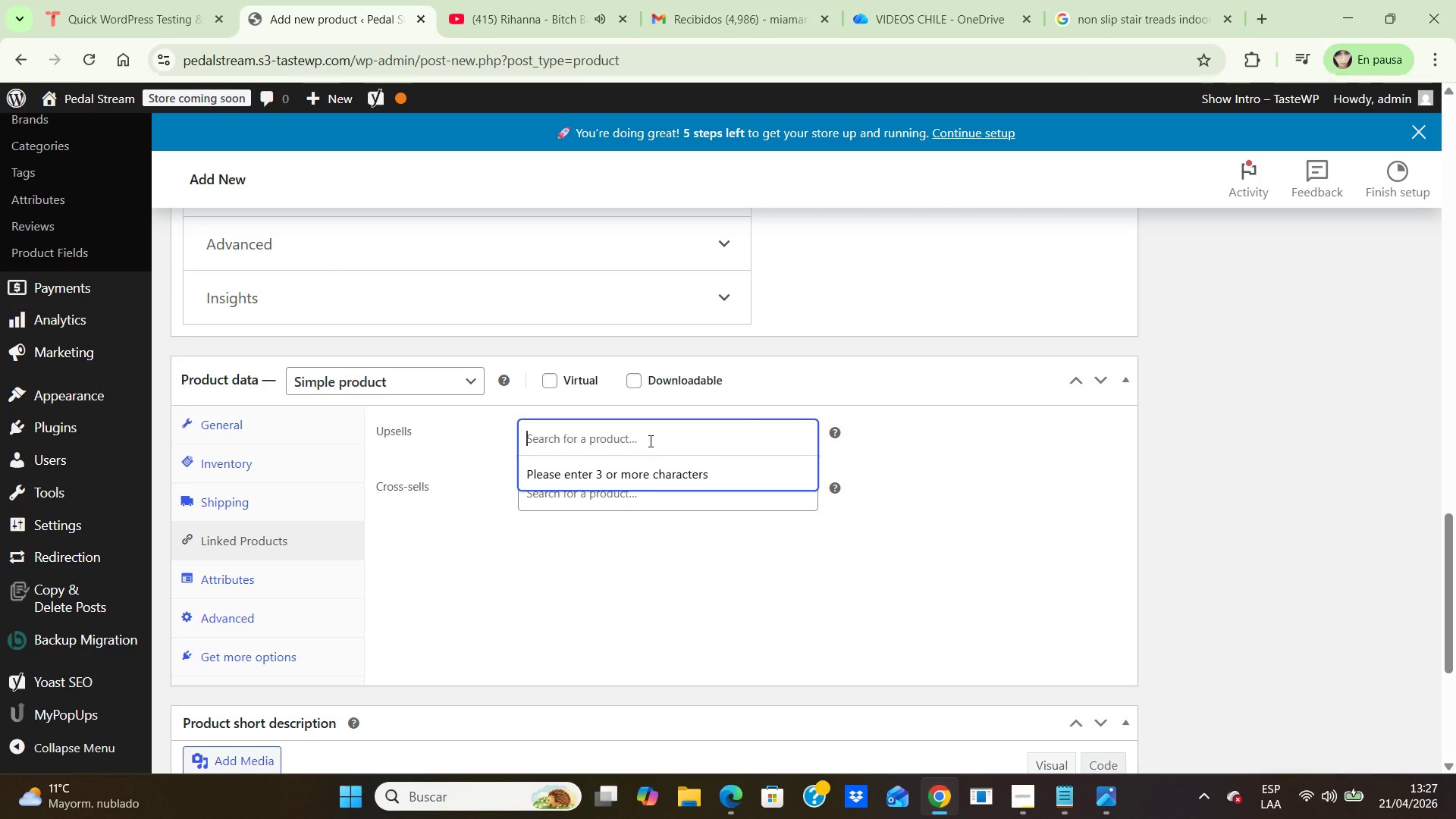 
type(b)
key(Backspace)
type(Bat)
 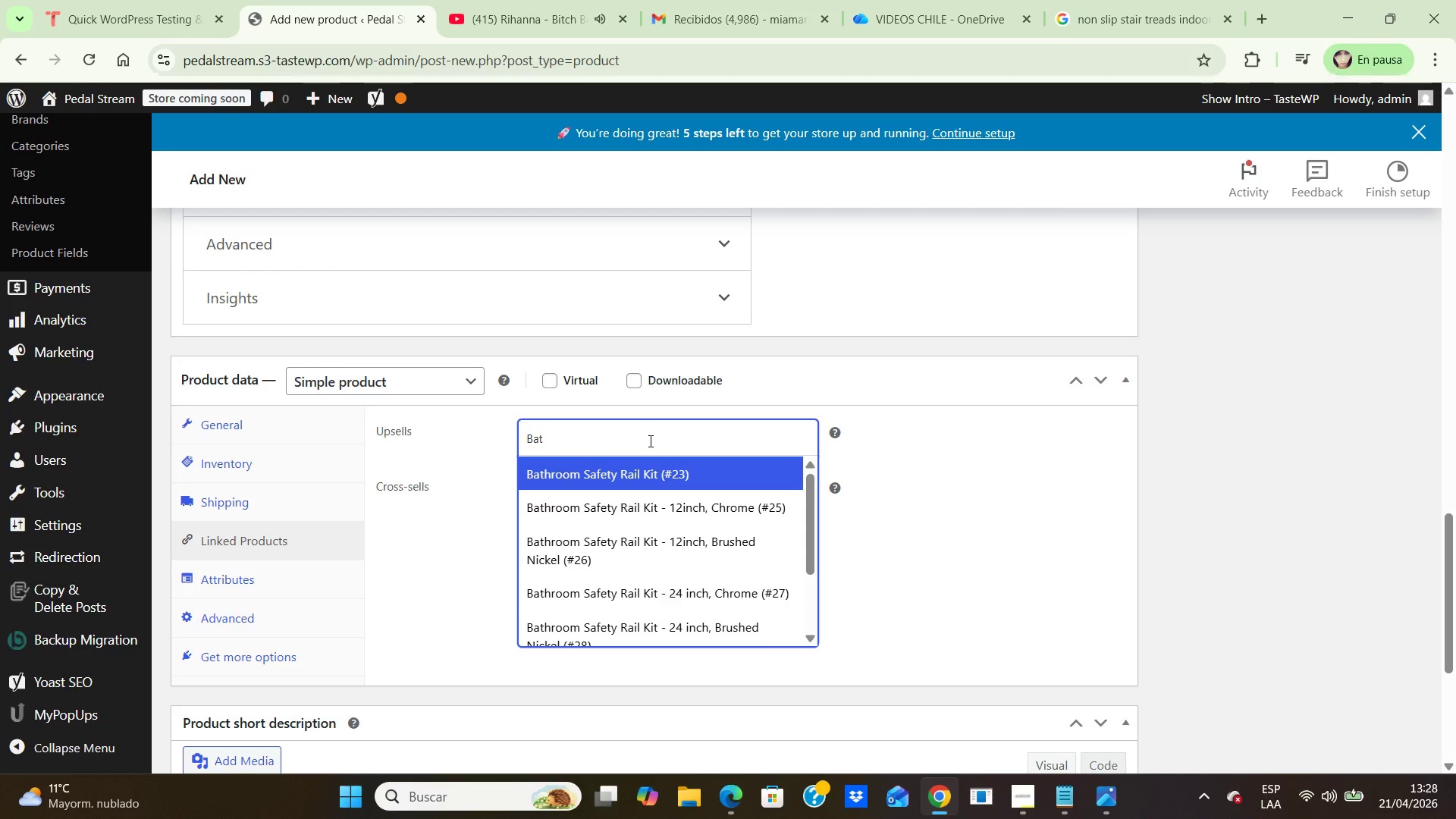 
wait(13.84)
 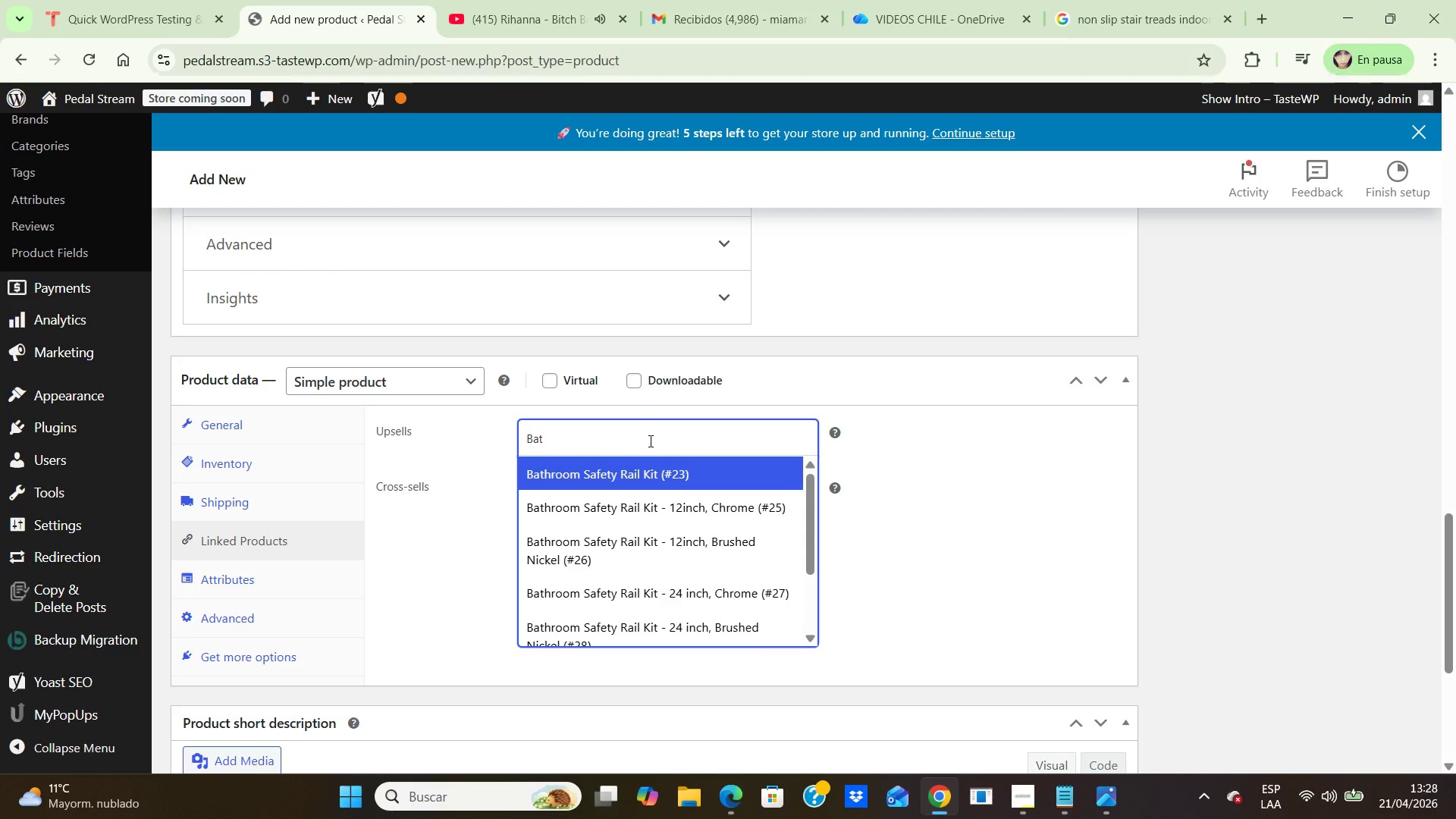 
left_click_drag(start_coordinate=[811, 505], to_coordinate=[782, 408])
 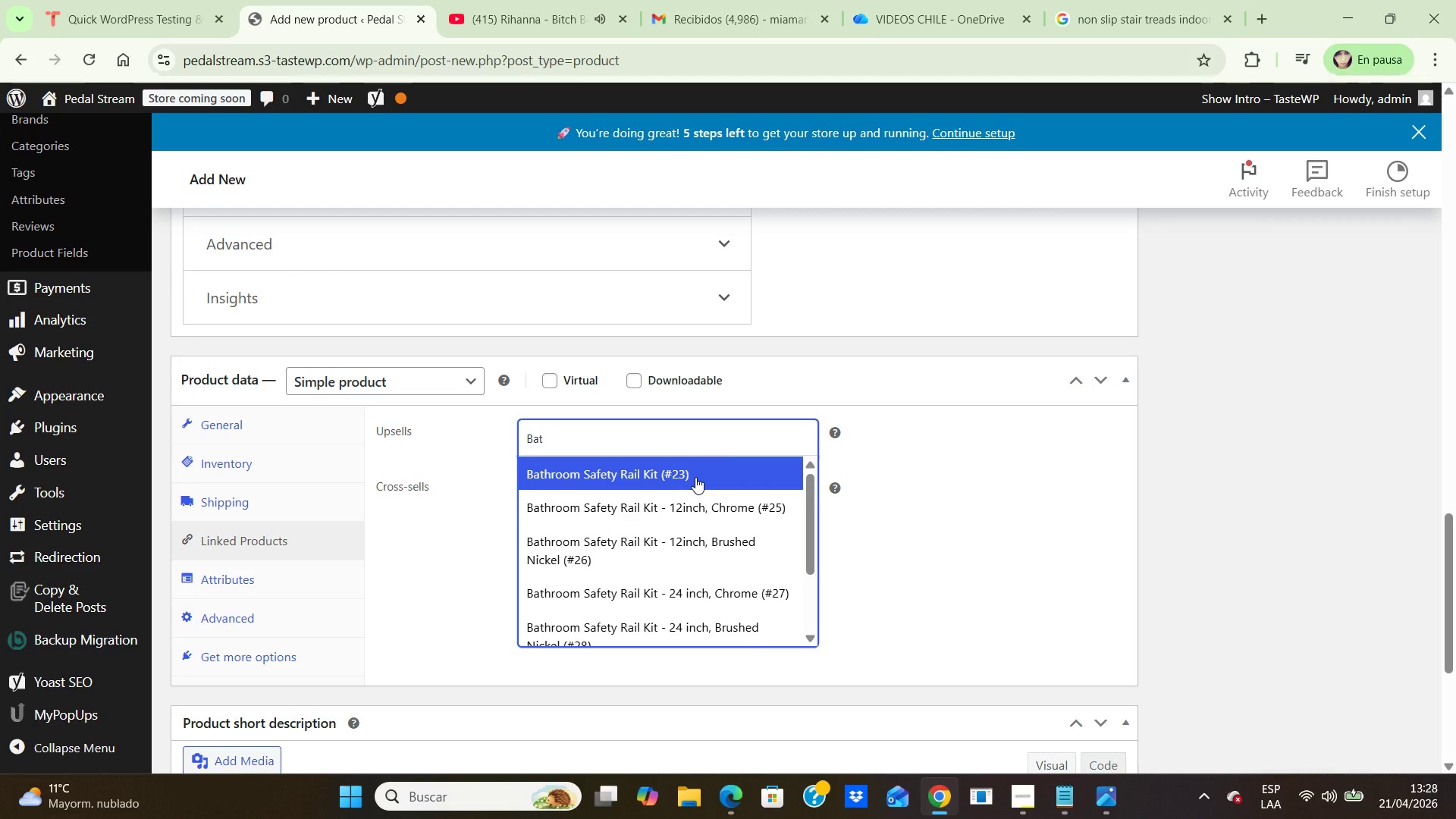 
left_click([695, 477])
 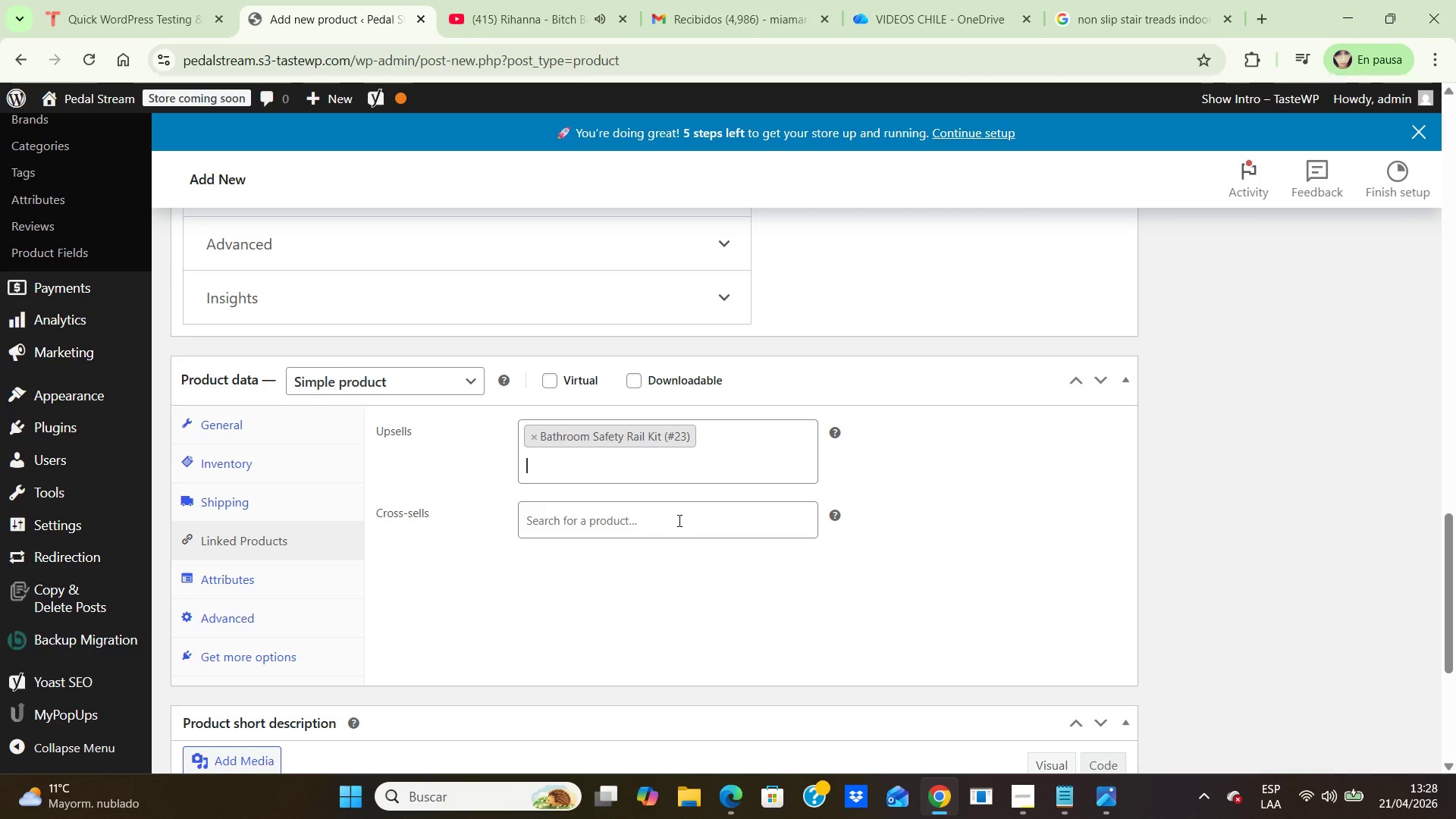 
type(Bathroom)
 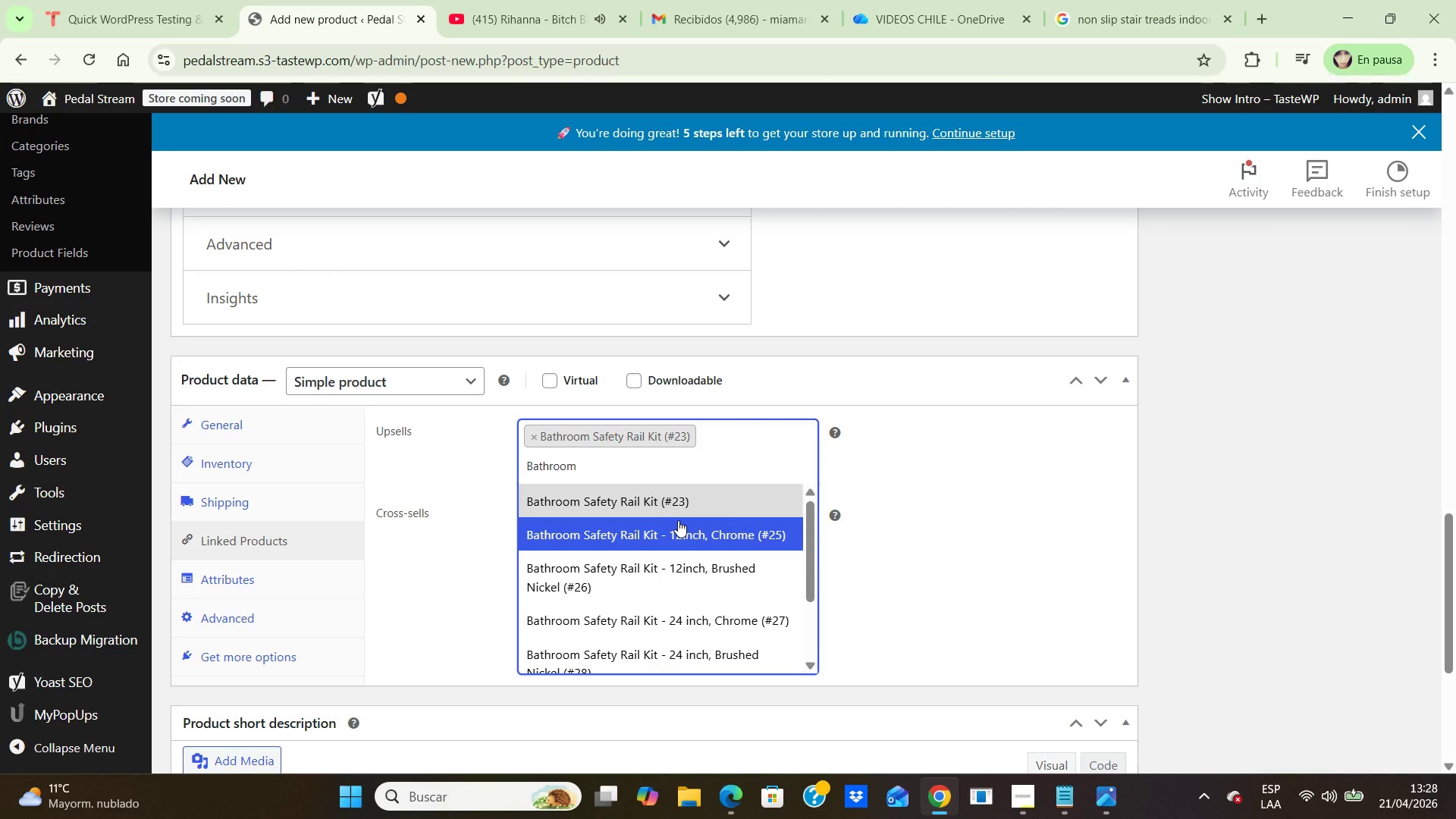 
type( Safety Grab)
 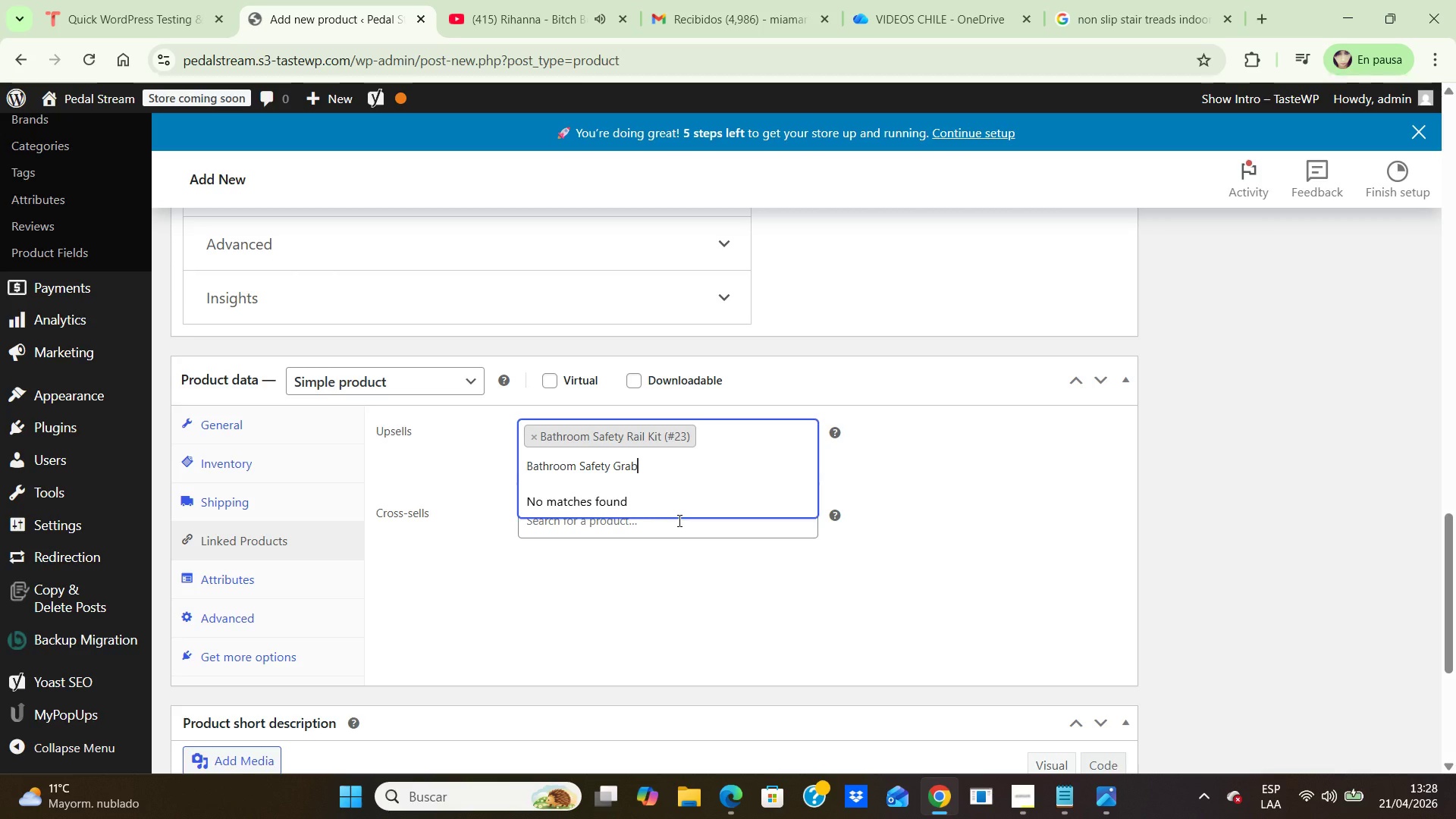 
type( Bar kit)
 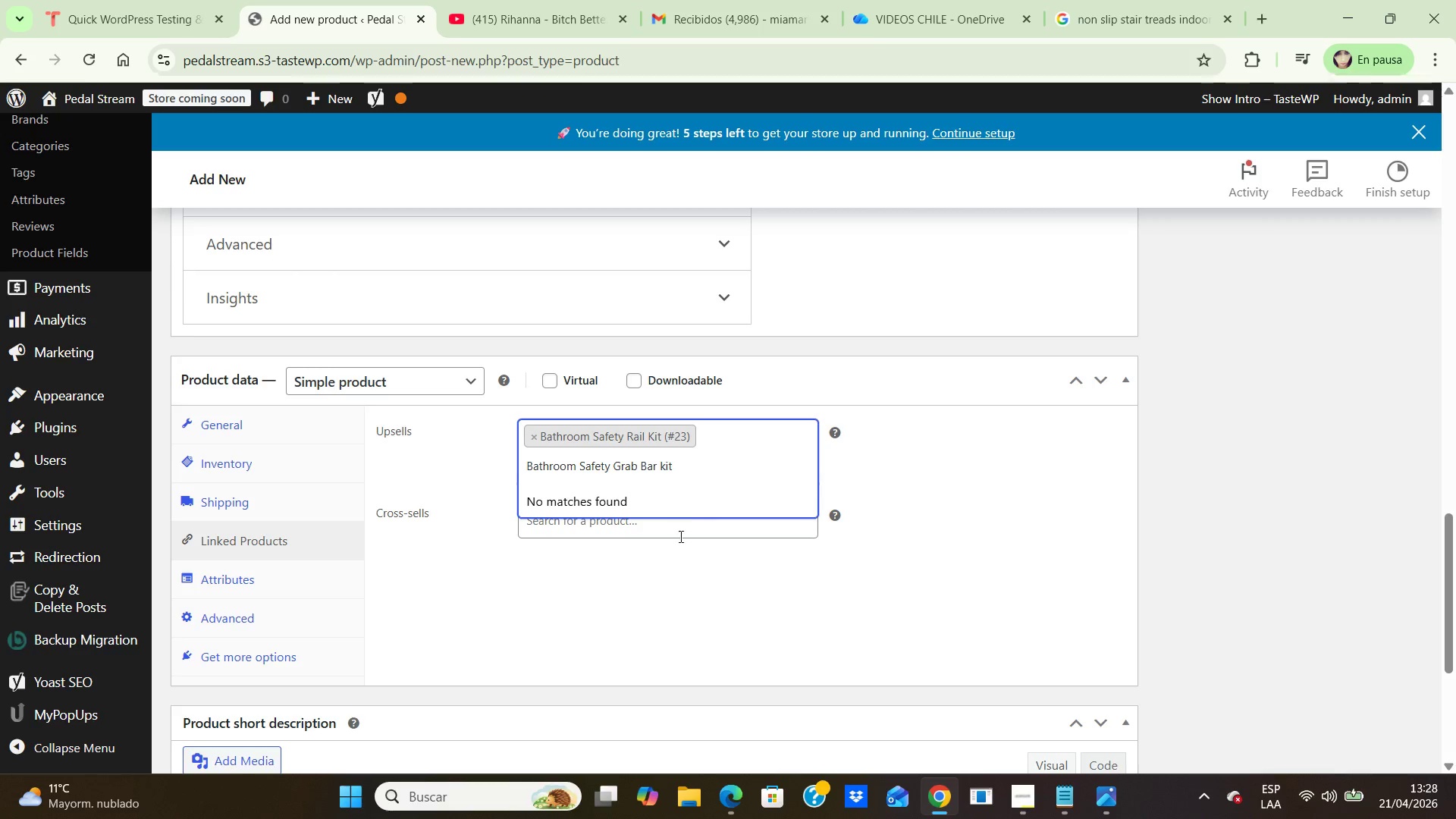 
left_click([673, 568])
 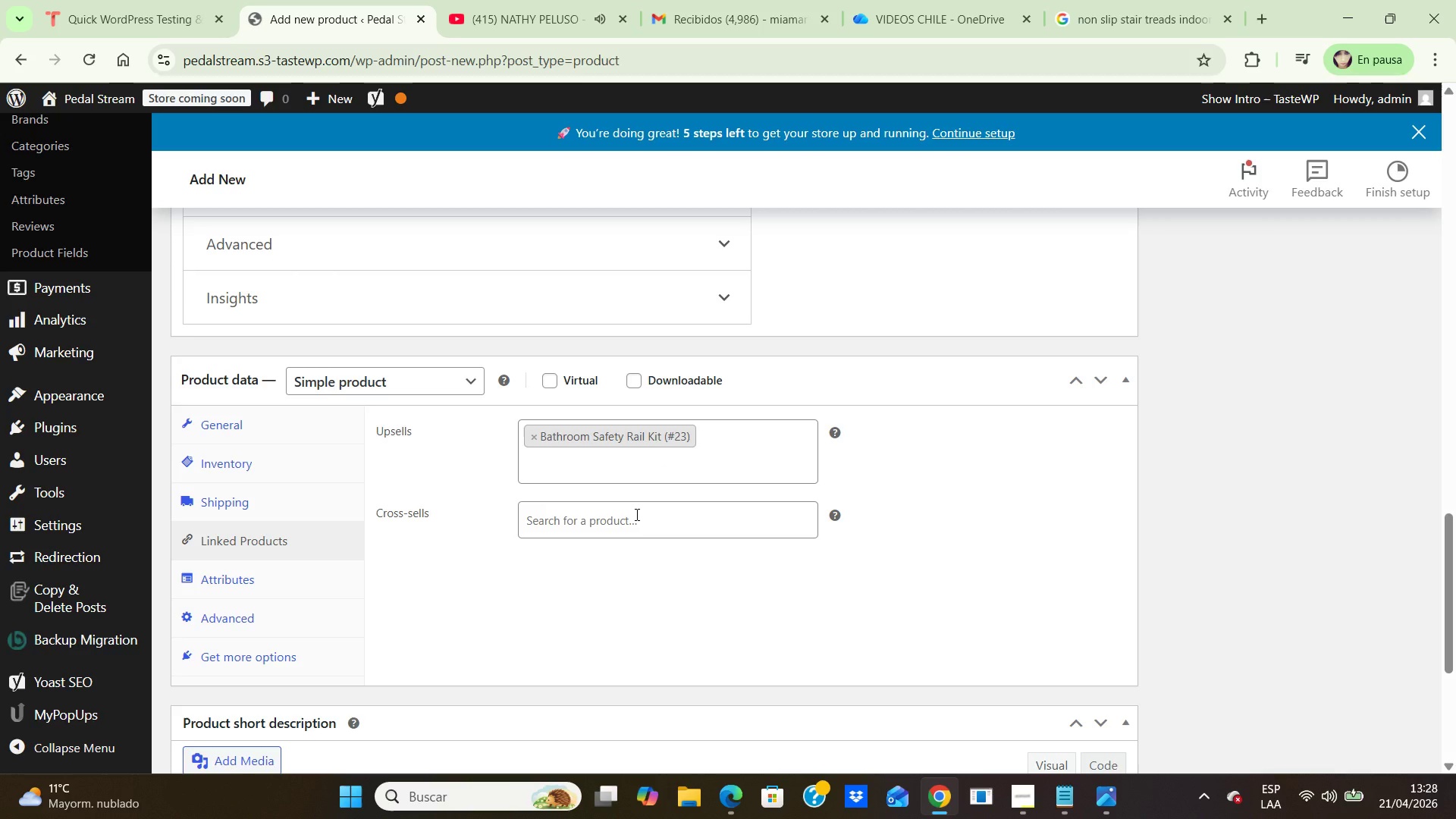 
left_click([635, 514])
 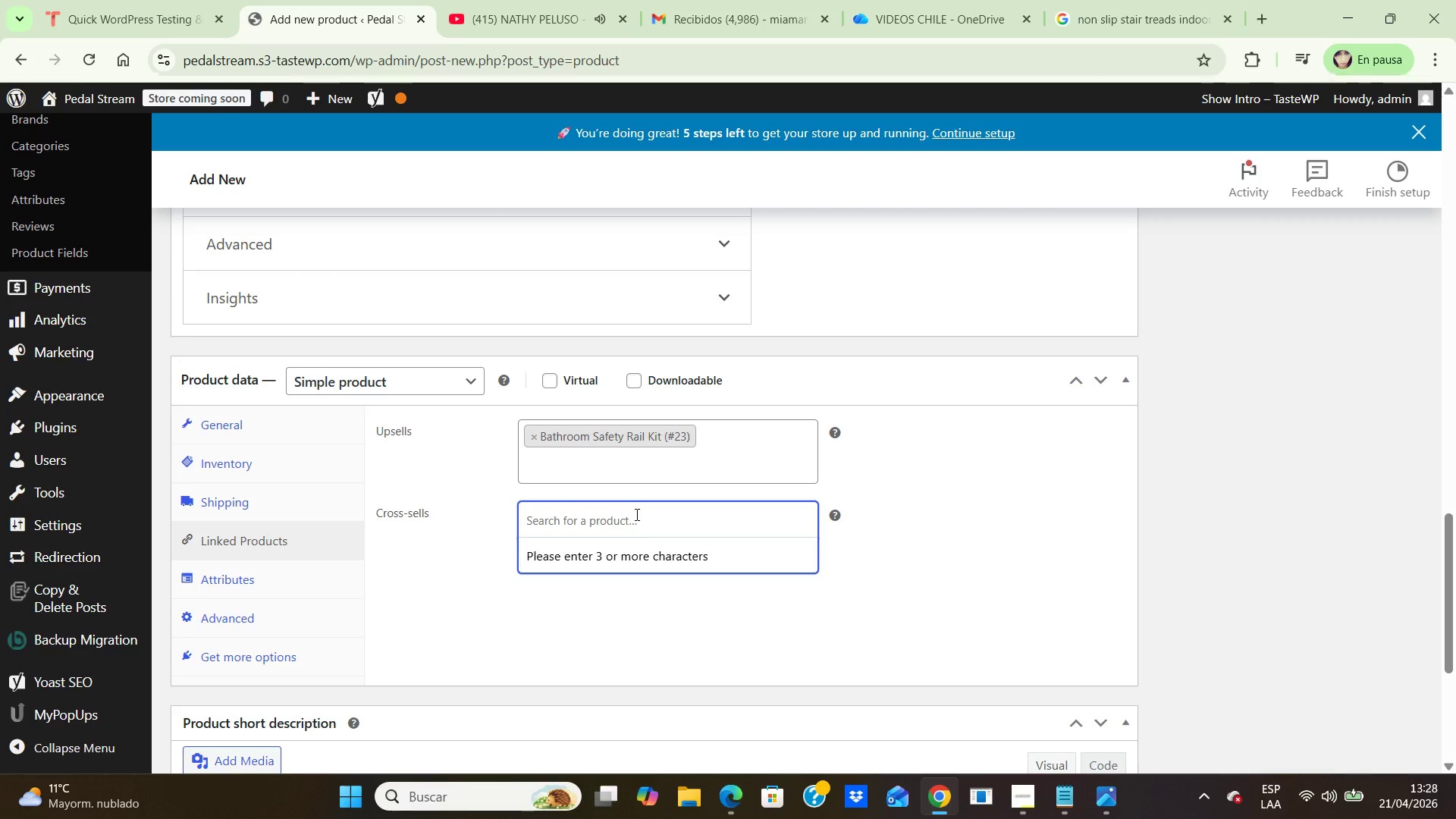 
type(Night)
 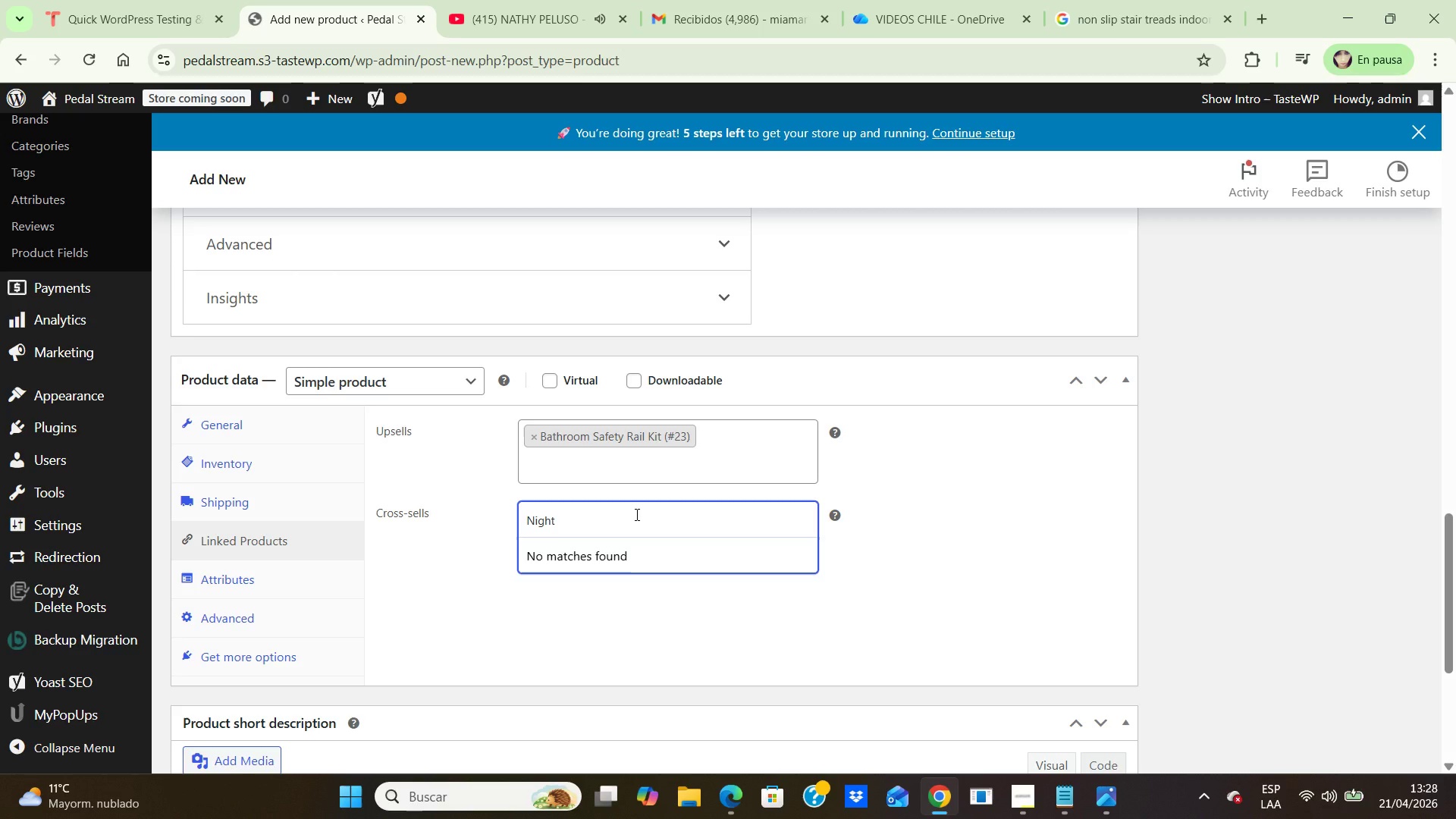 
type( )
key(Backspace)
key(Backspace)
key(Backspace)
key(Backspace)
key(Backspace)
key(Backspace)
type(Path )
 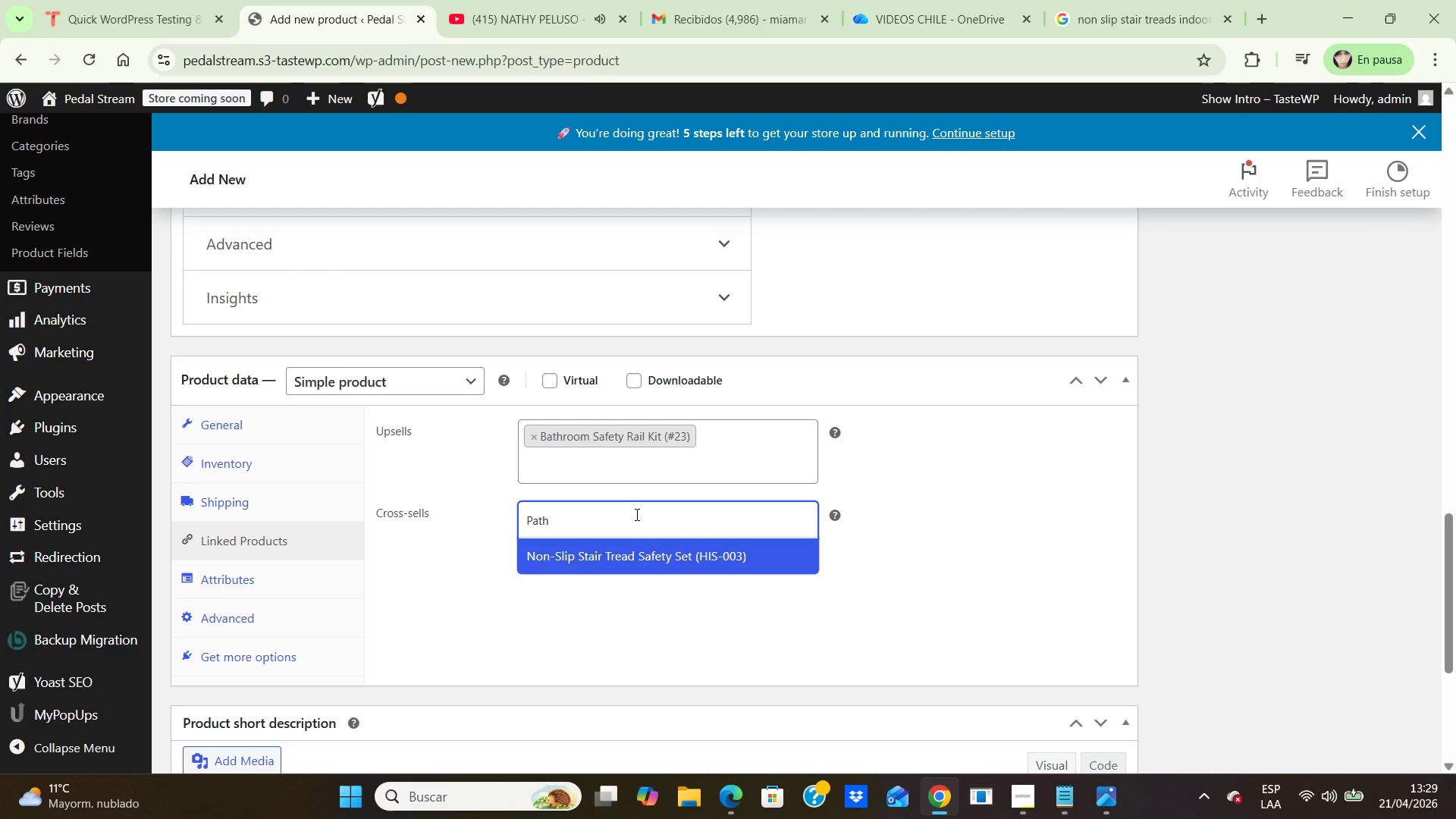 
wait(6.42)
 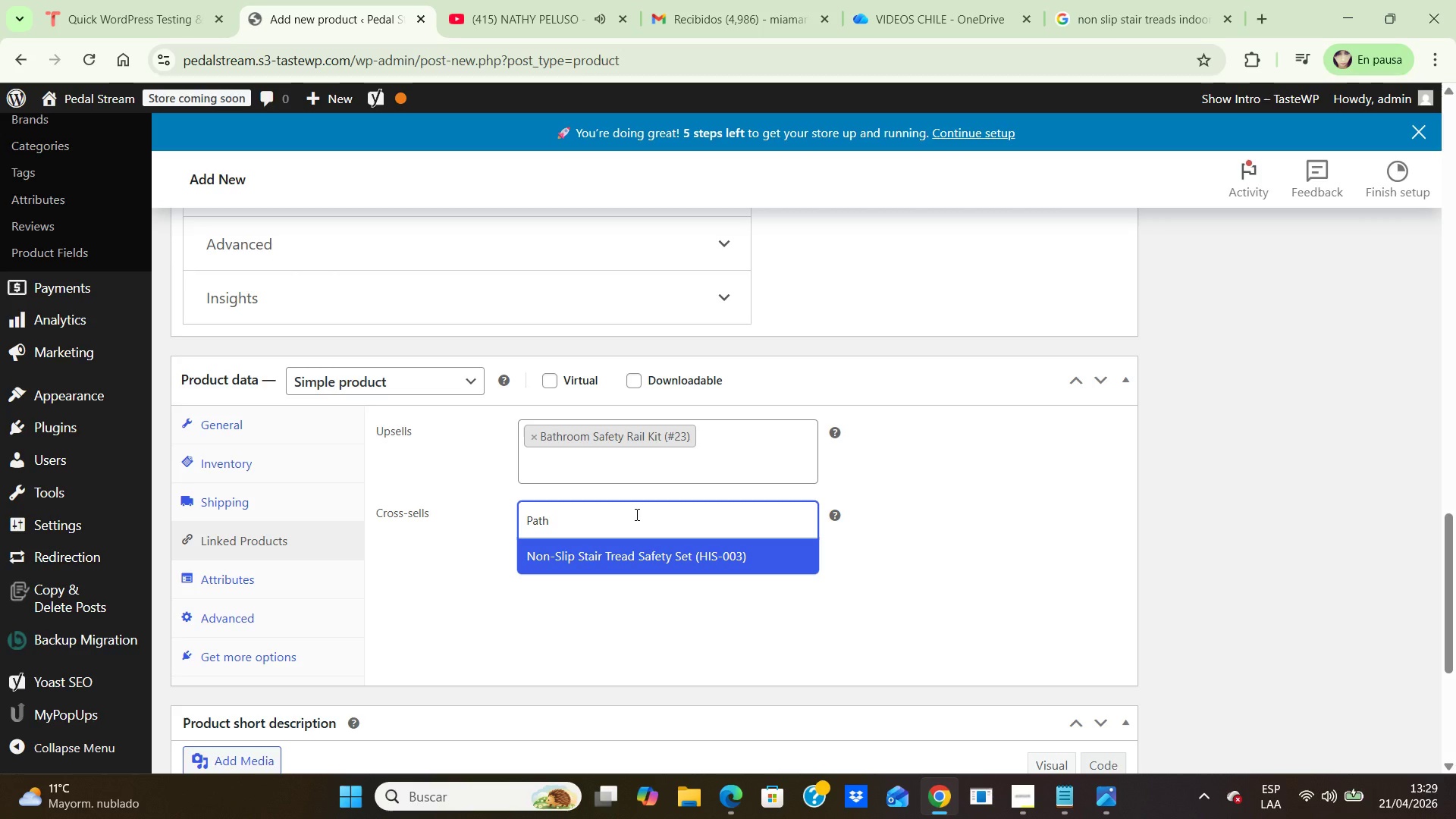 
type( lighting kit)
 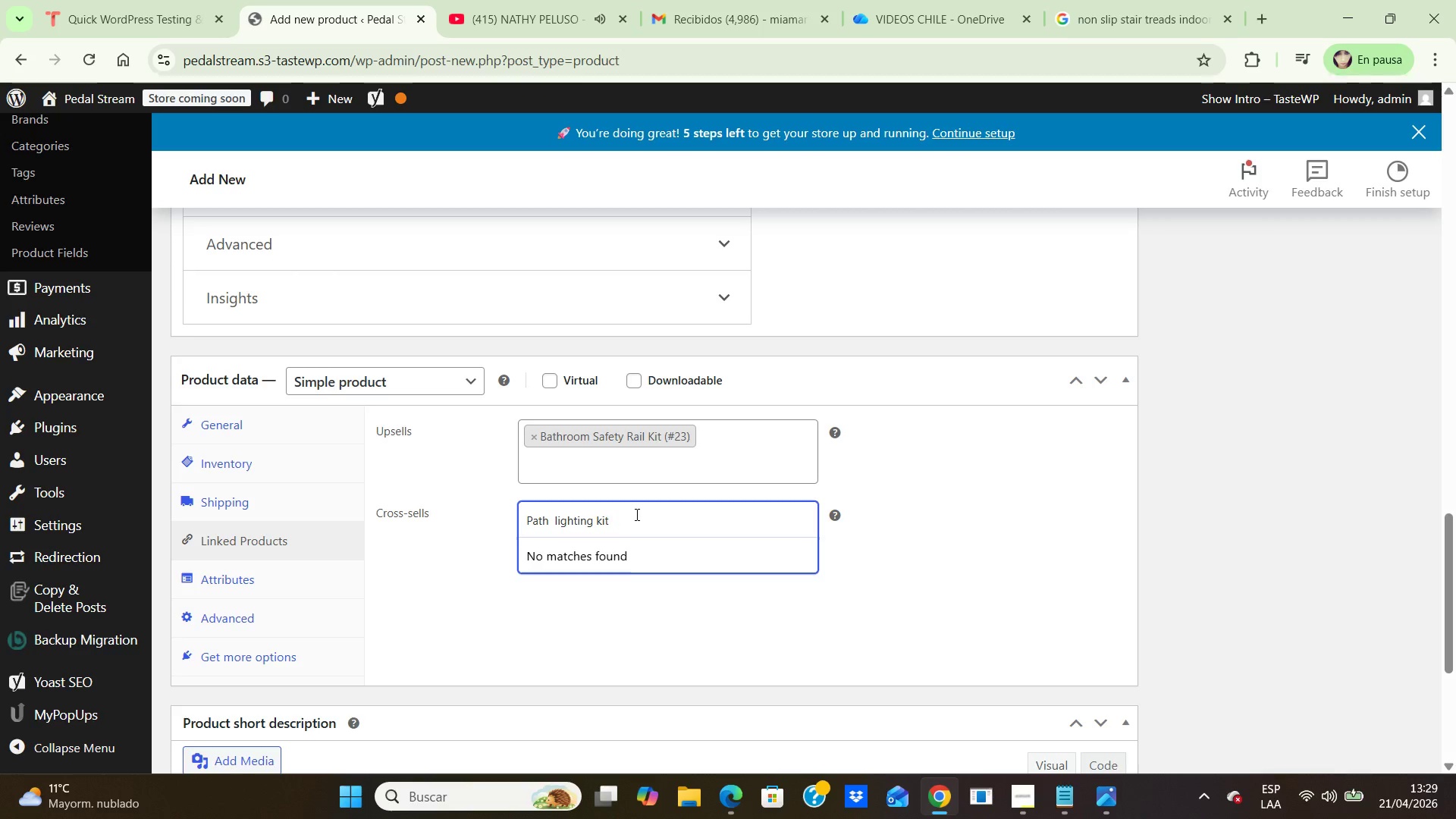 
hold_key(key=Backspace, duration=1.38)
 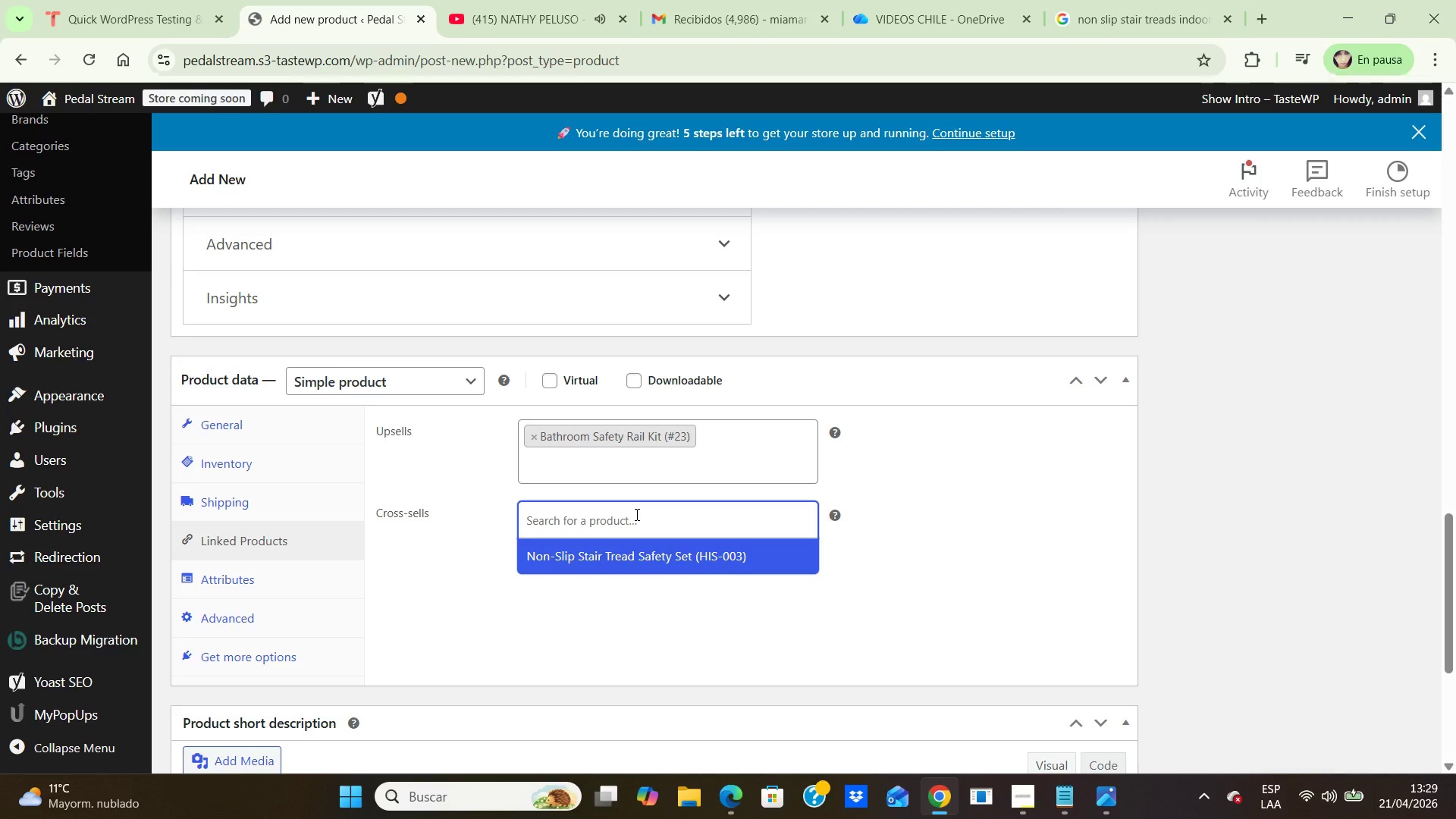 
left_click([619, 553])
 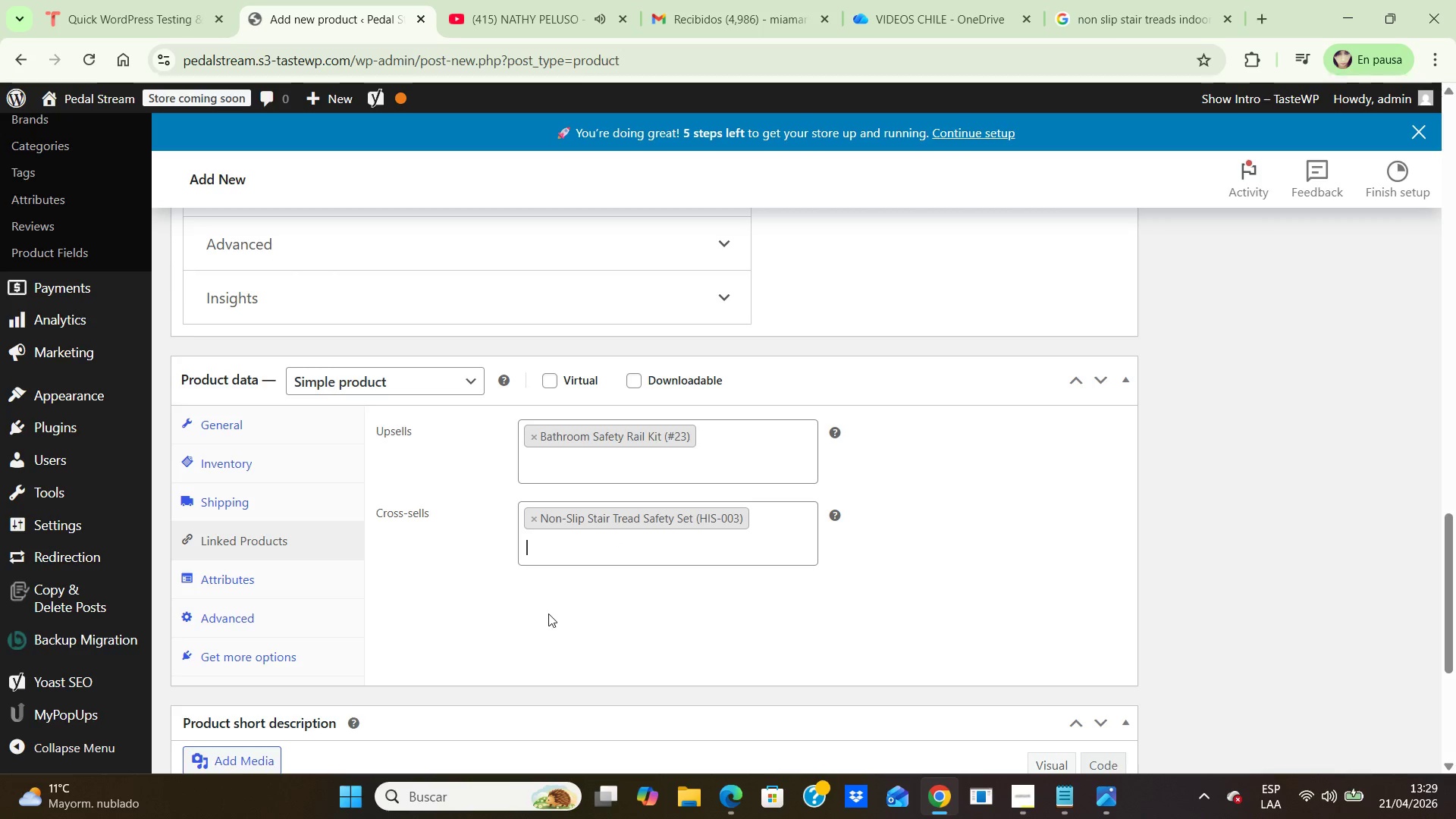 
left_click([547, 613])
 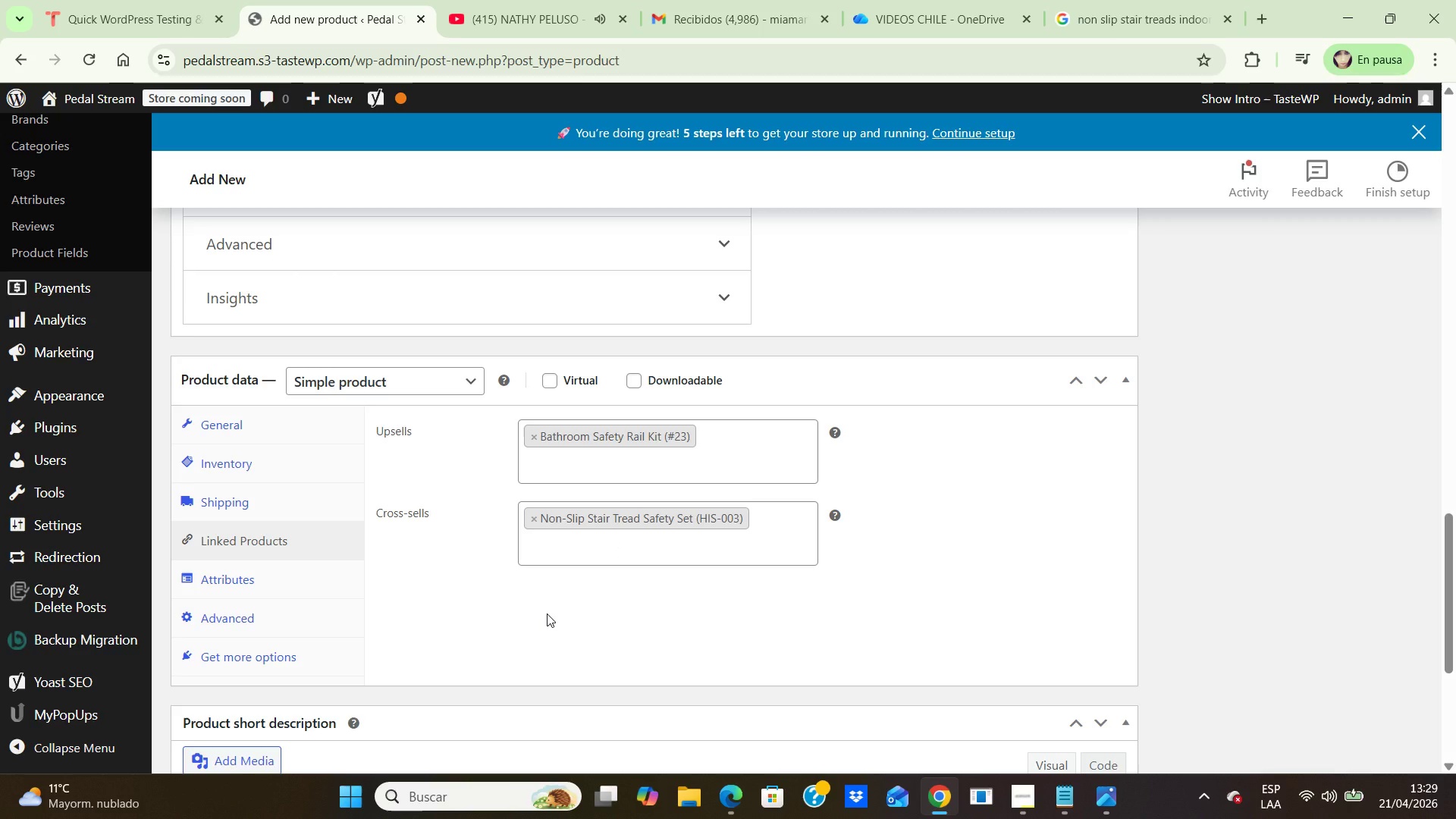 
wait(9.52)
 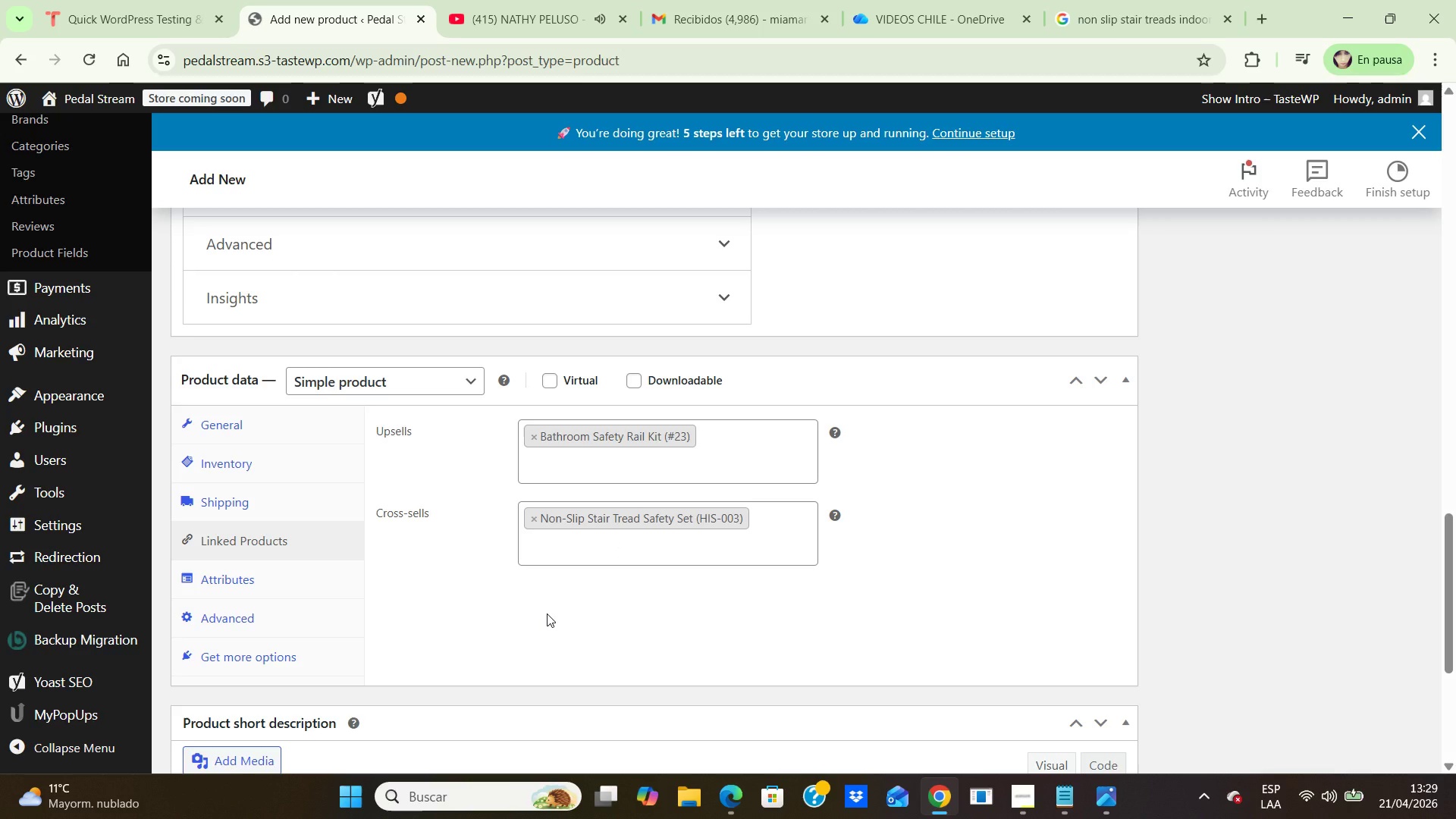 
left_click([246, 616])
 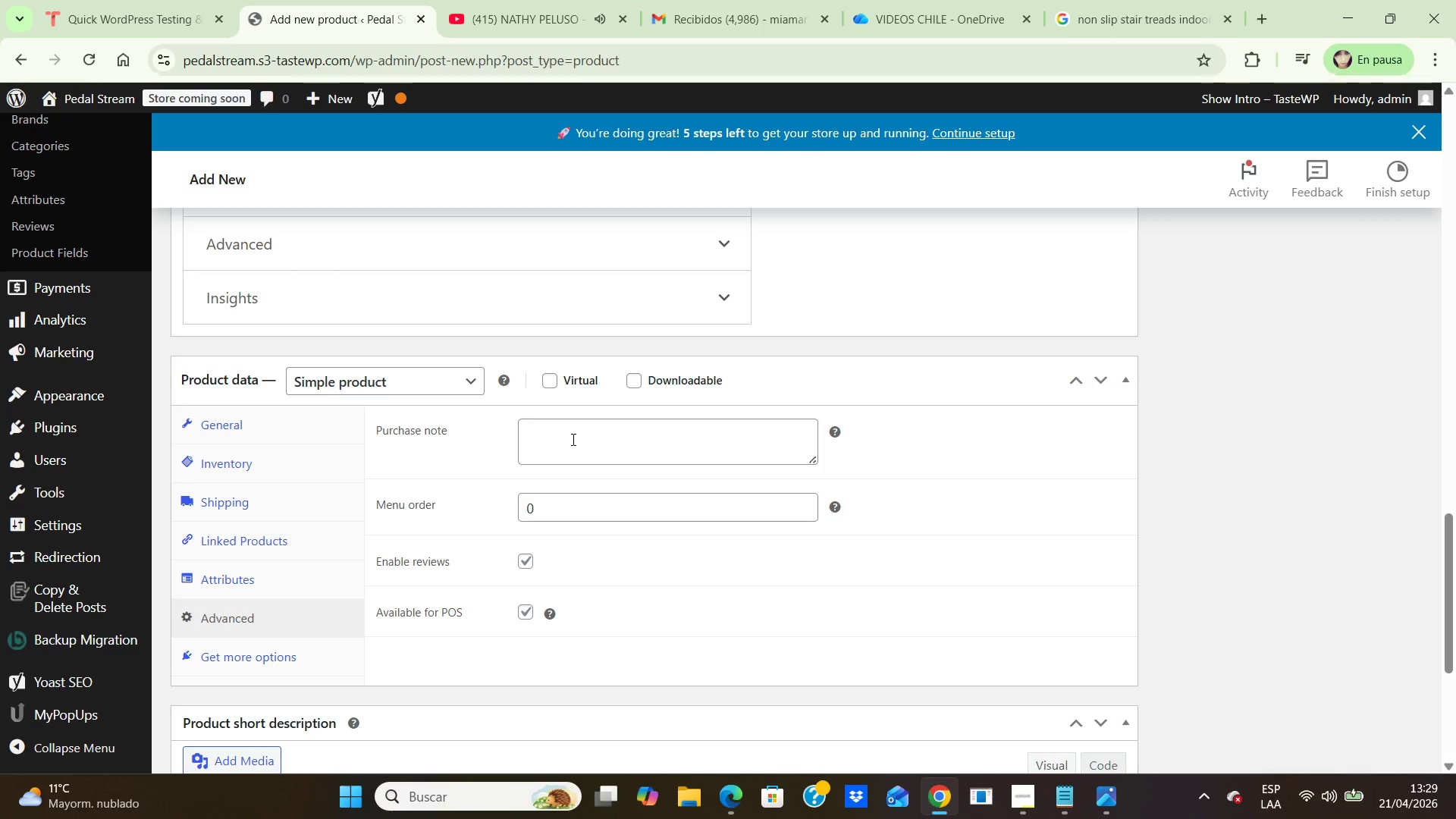 
left_click([569, 434])
 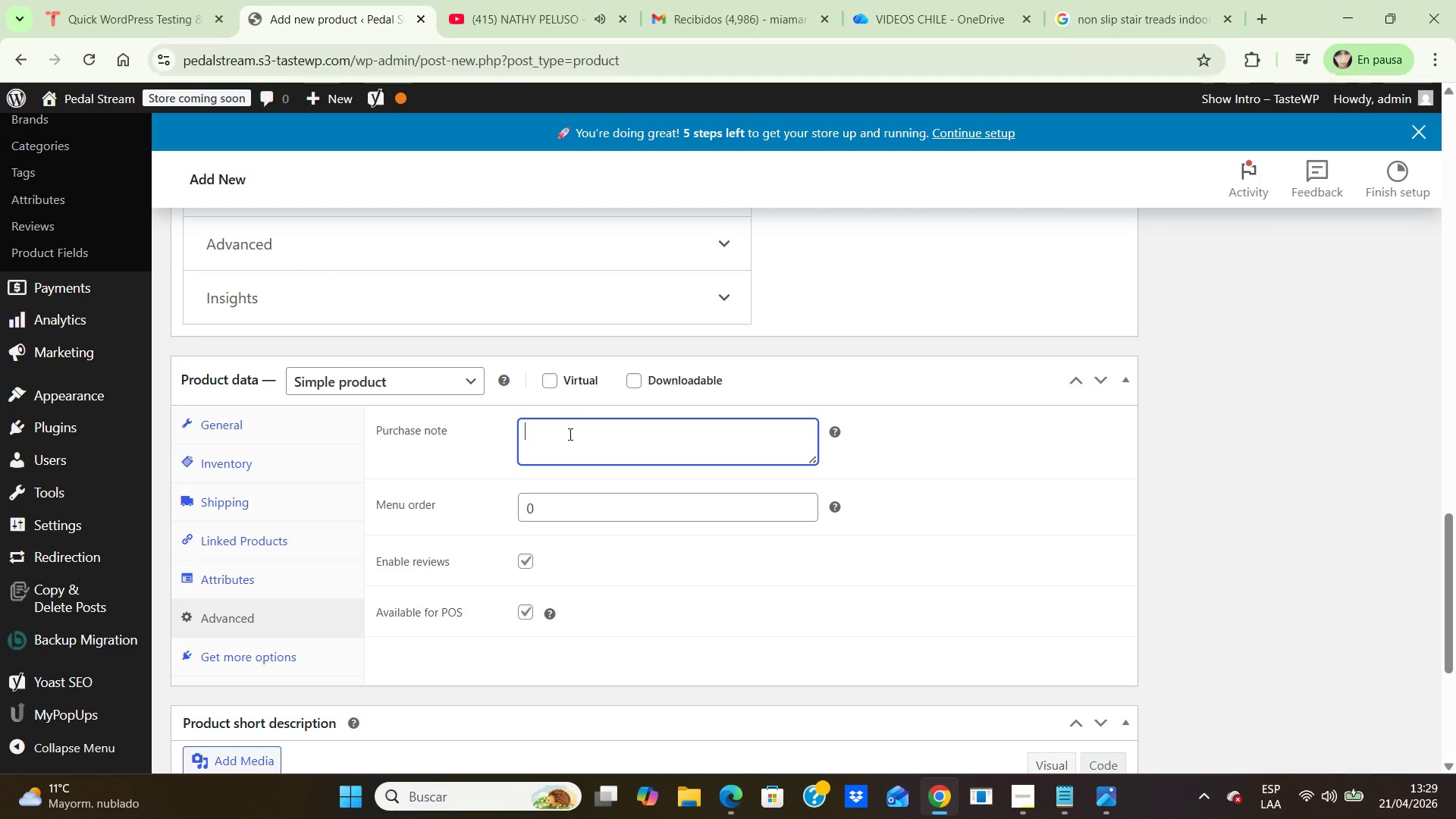 
left_click([569, 434])
 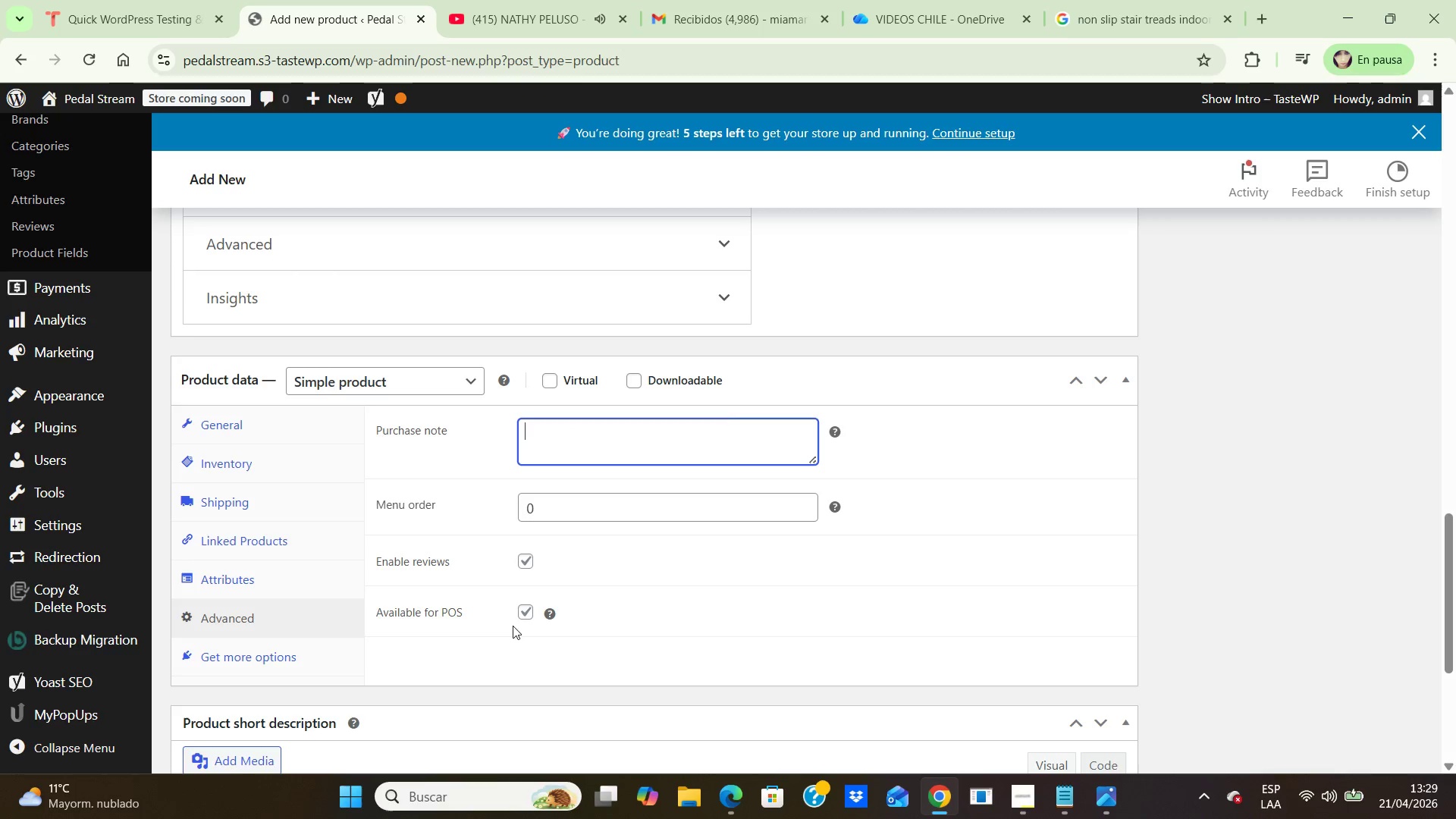 
wait(5.16)
 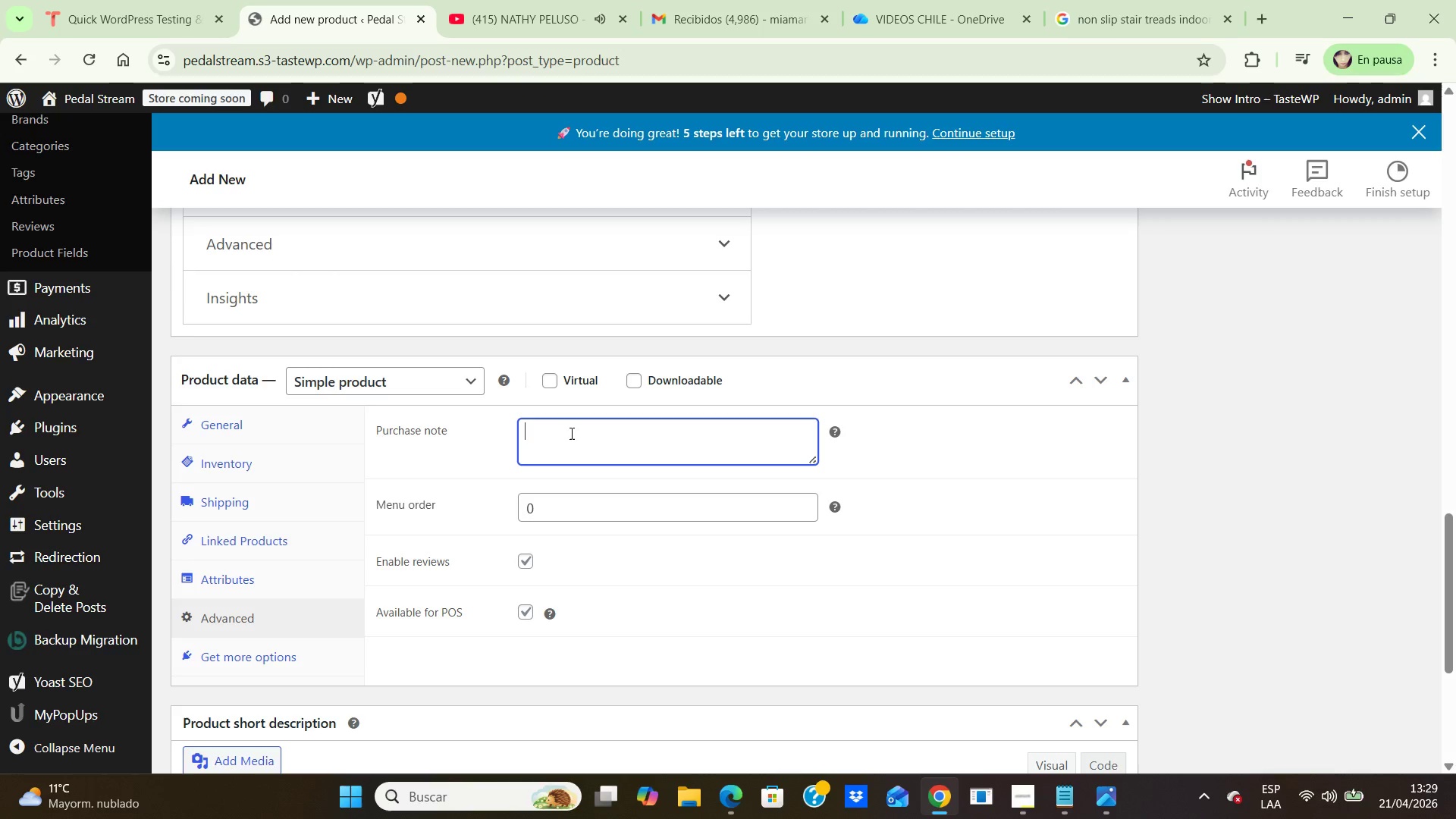 
left_click([516, 613])
 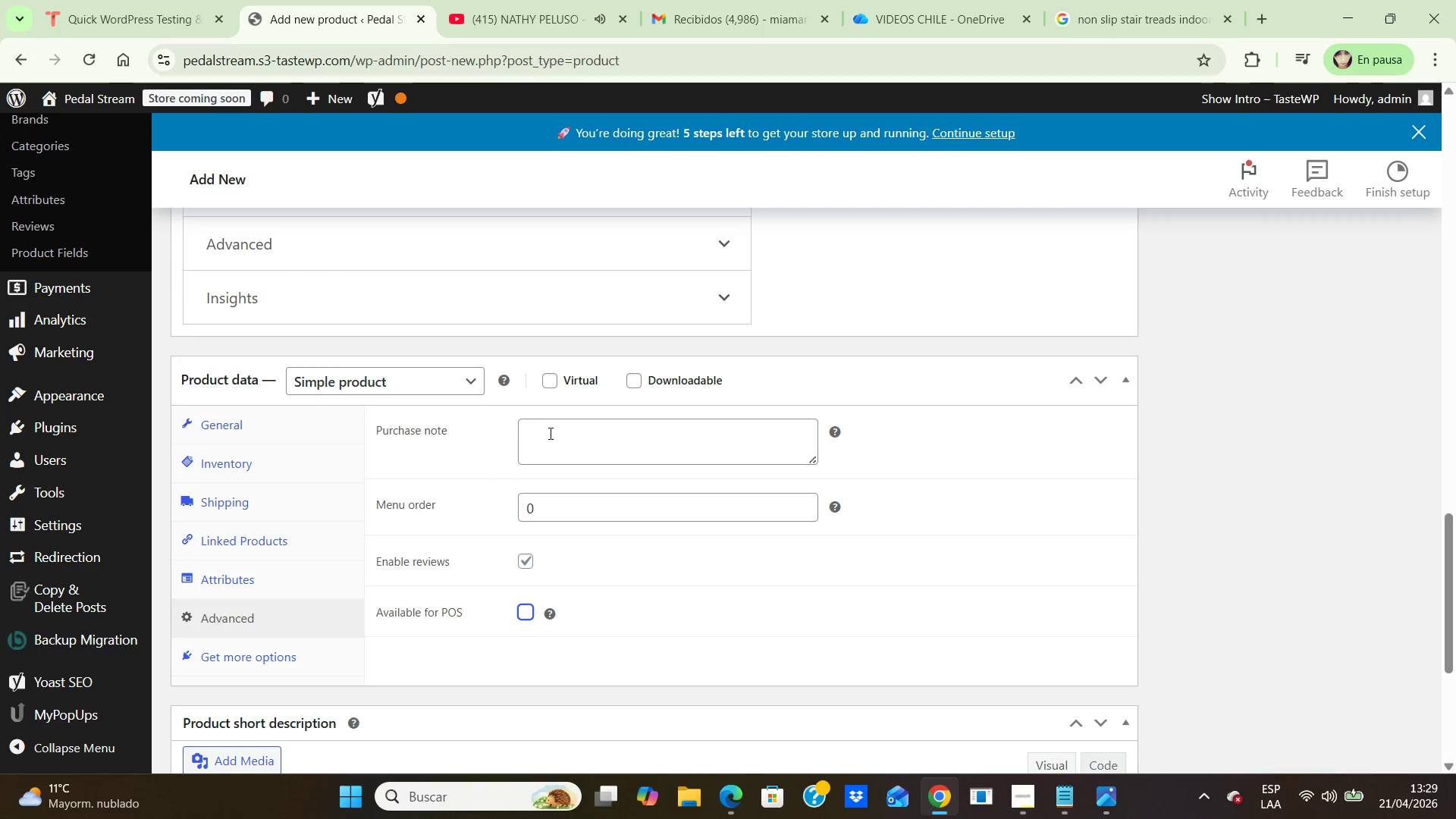 
left_click([548, 435])
 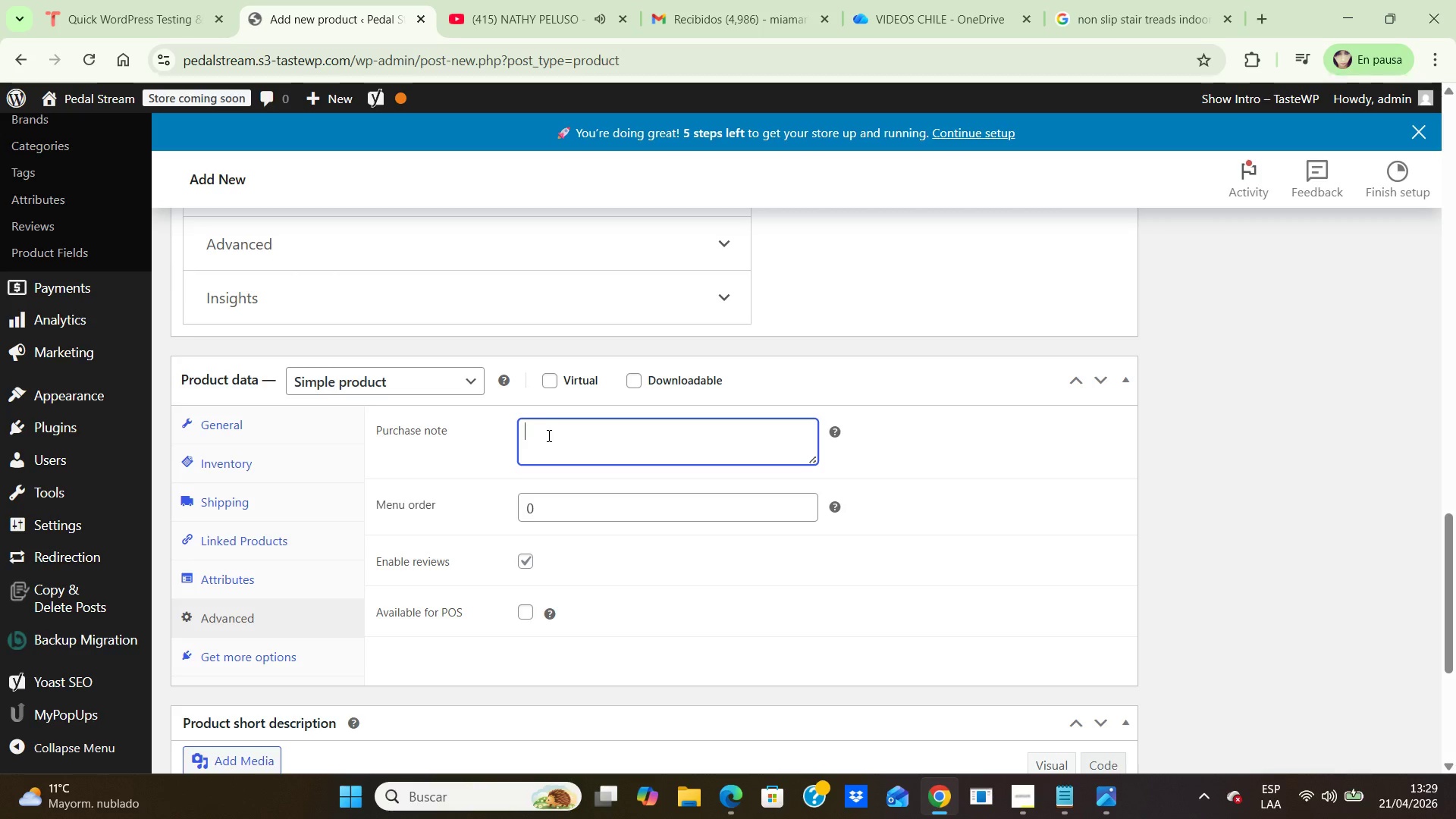 
type(ideal for bedroom fall prevention)
 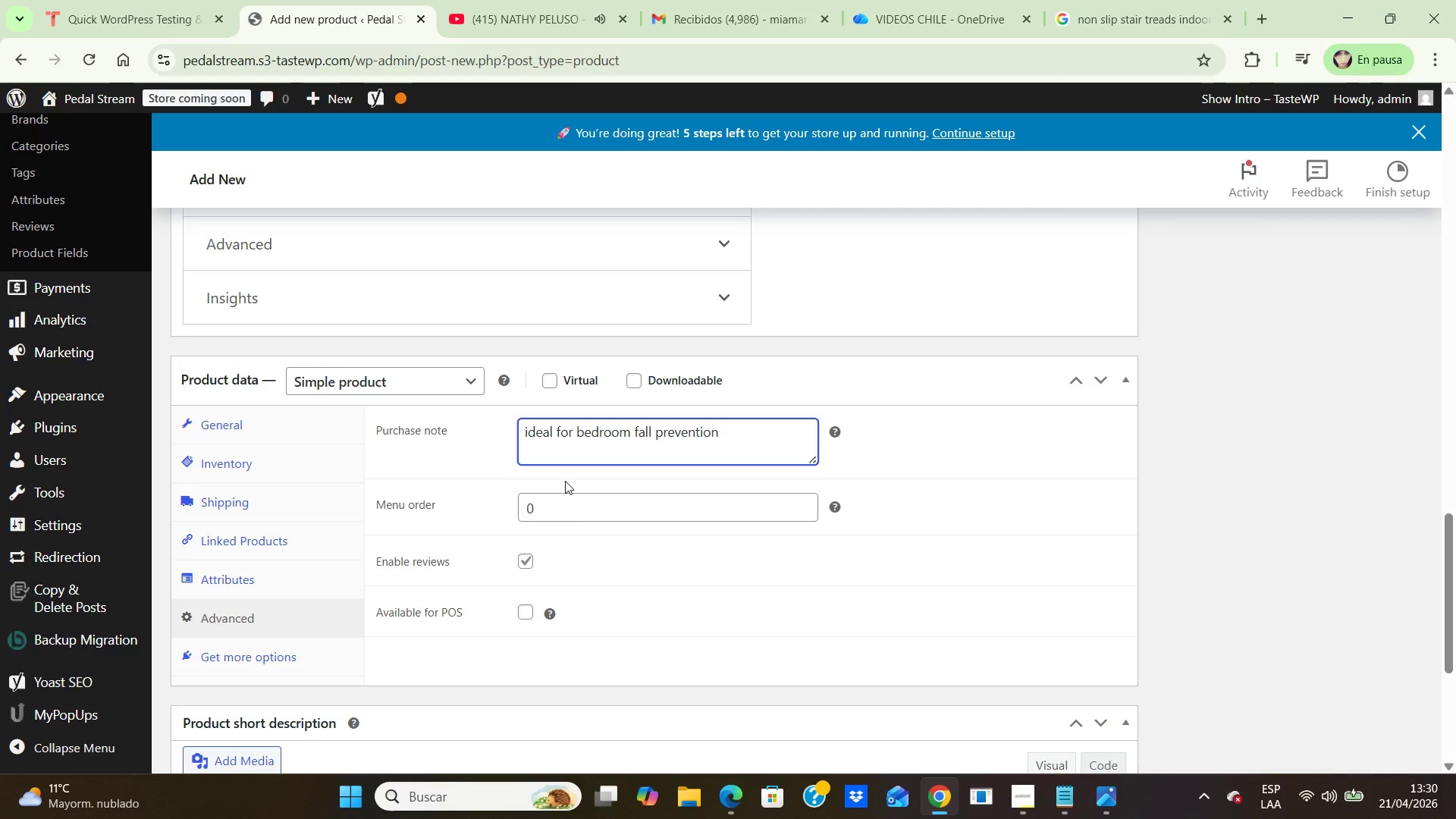 
left_click([634, 607])
 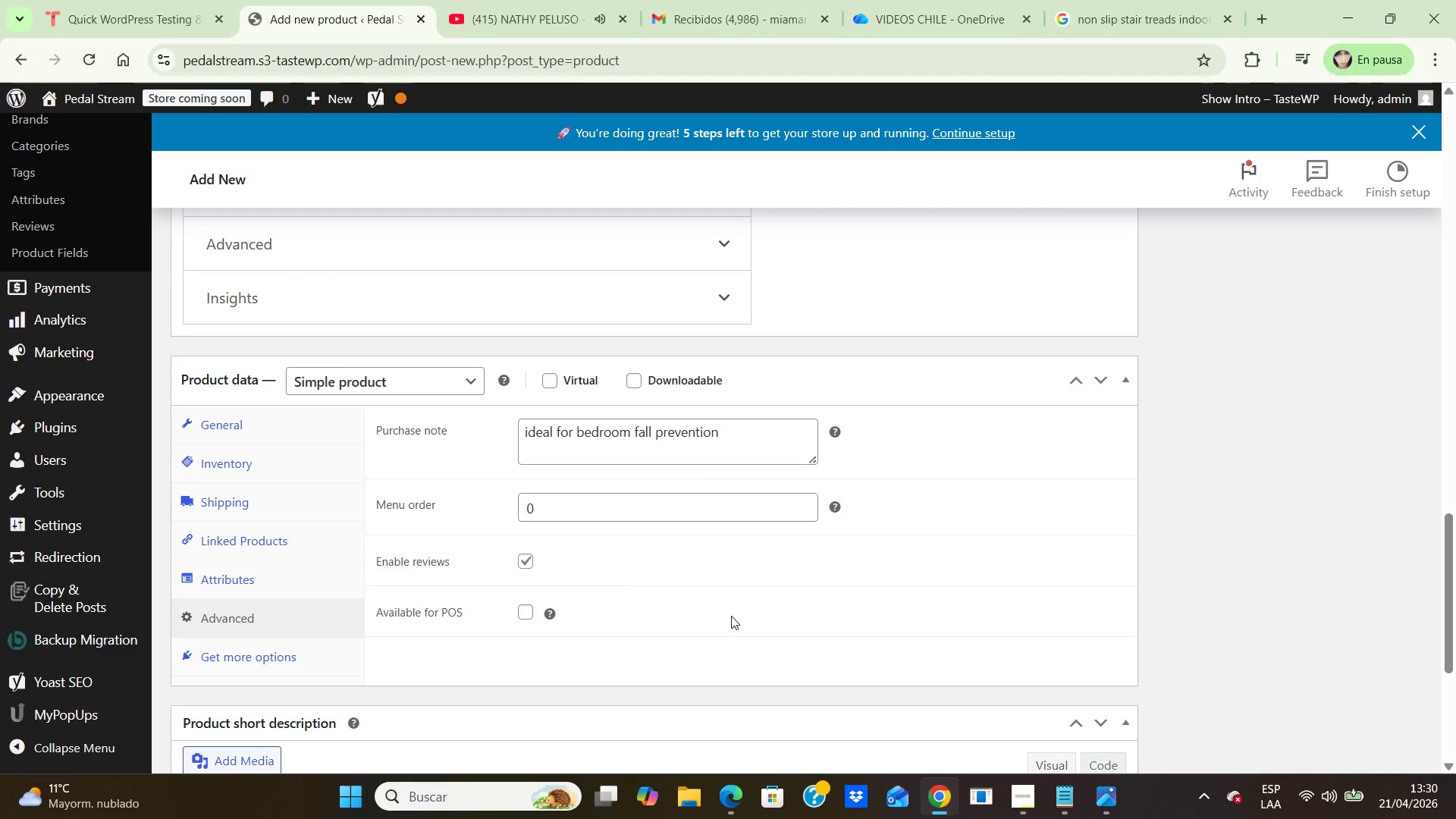 
wait(12.68)
 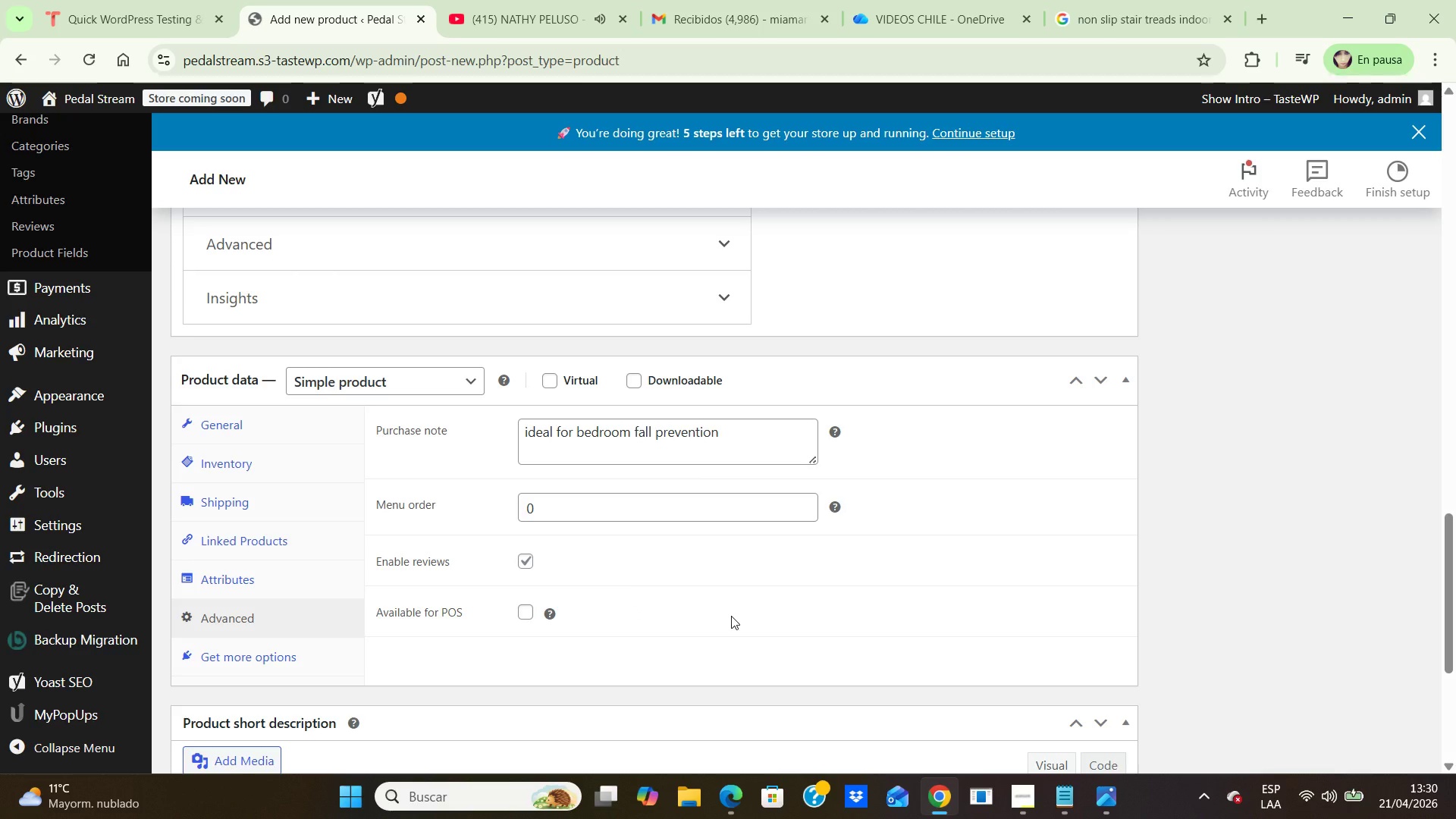 
mouse_move([-41, 699])
 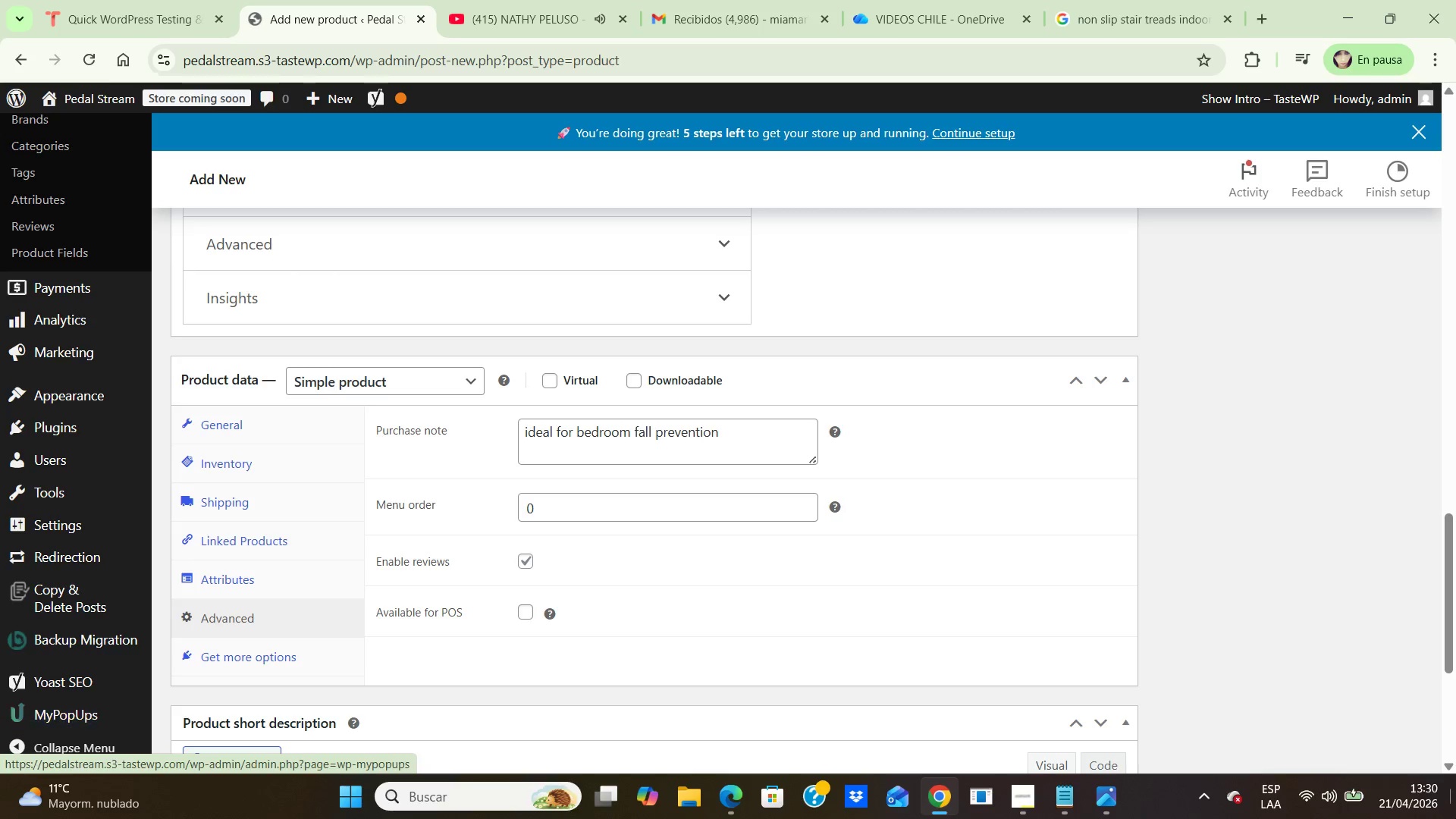 
mouse_move([1447, 774])
 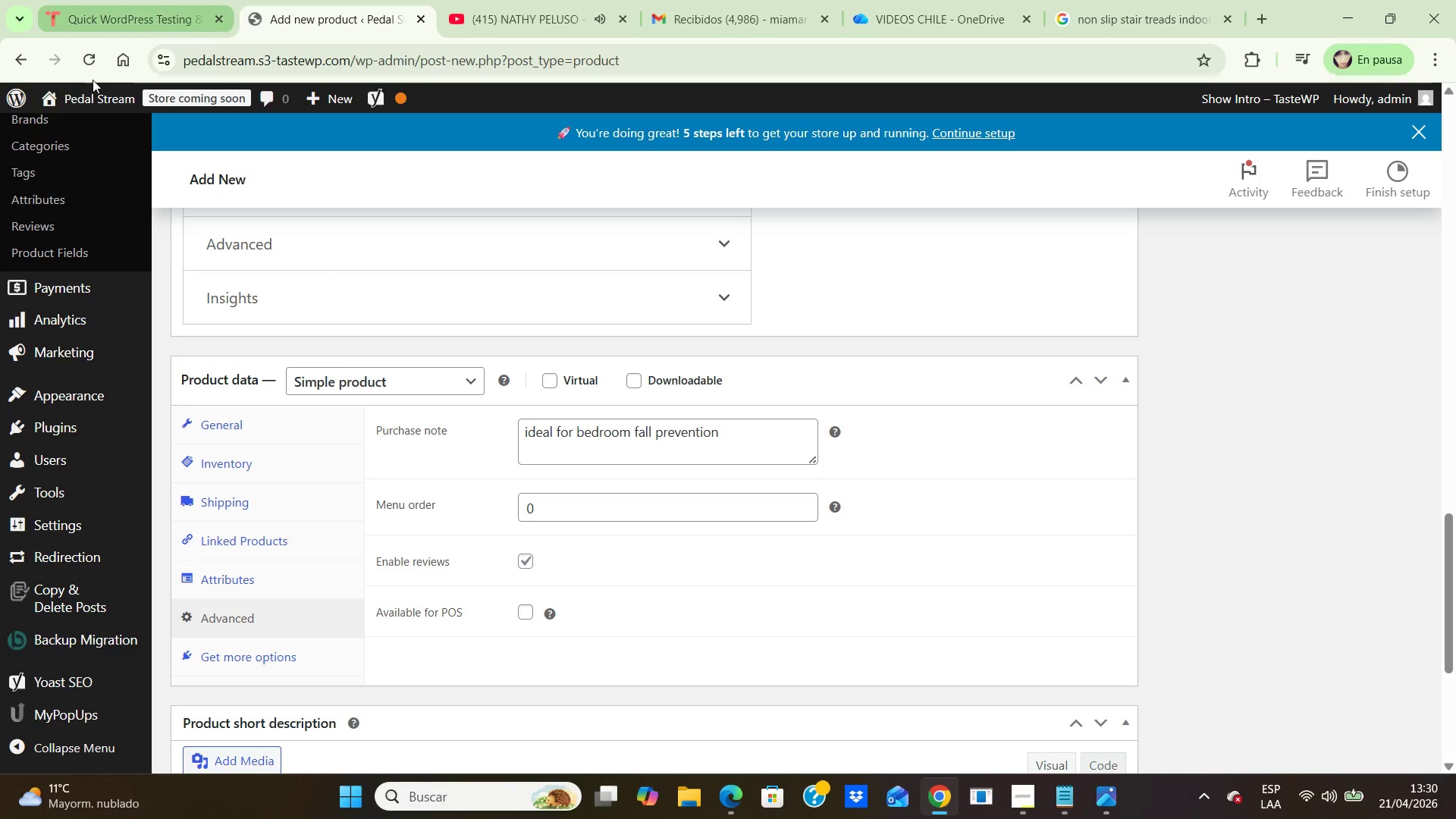 
wait(29.91)
 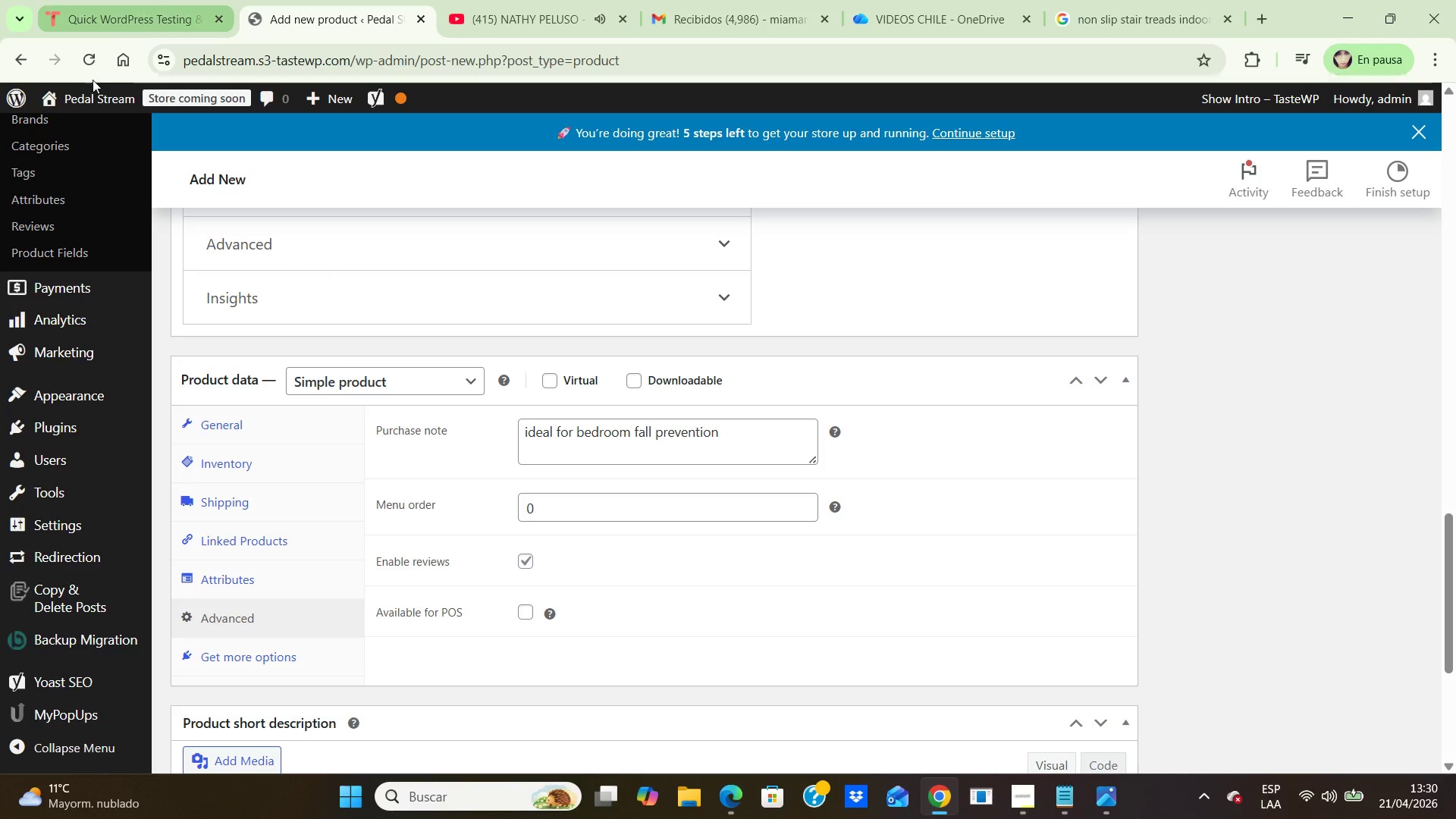 
left_click_drag(start_coordinate=[1446, 573], to_coordinate=[1394, 105])
 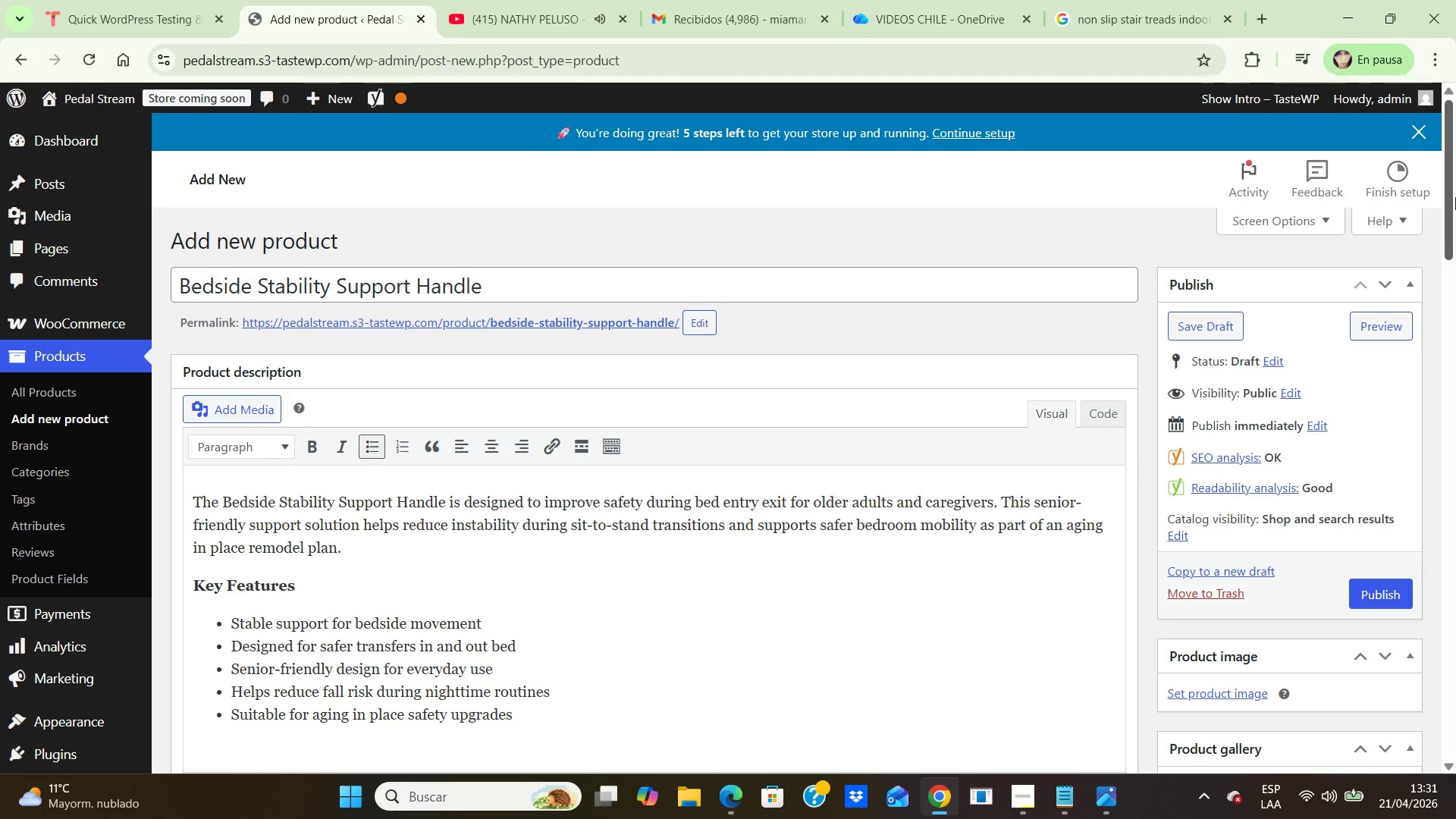 
wait(59.94)
 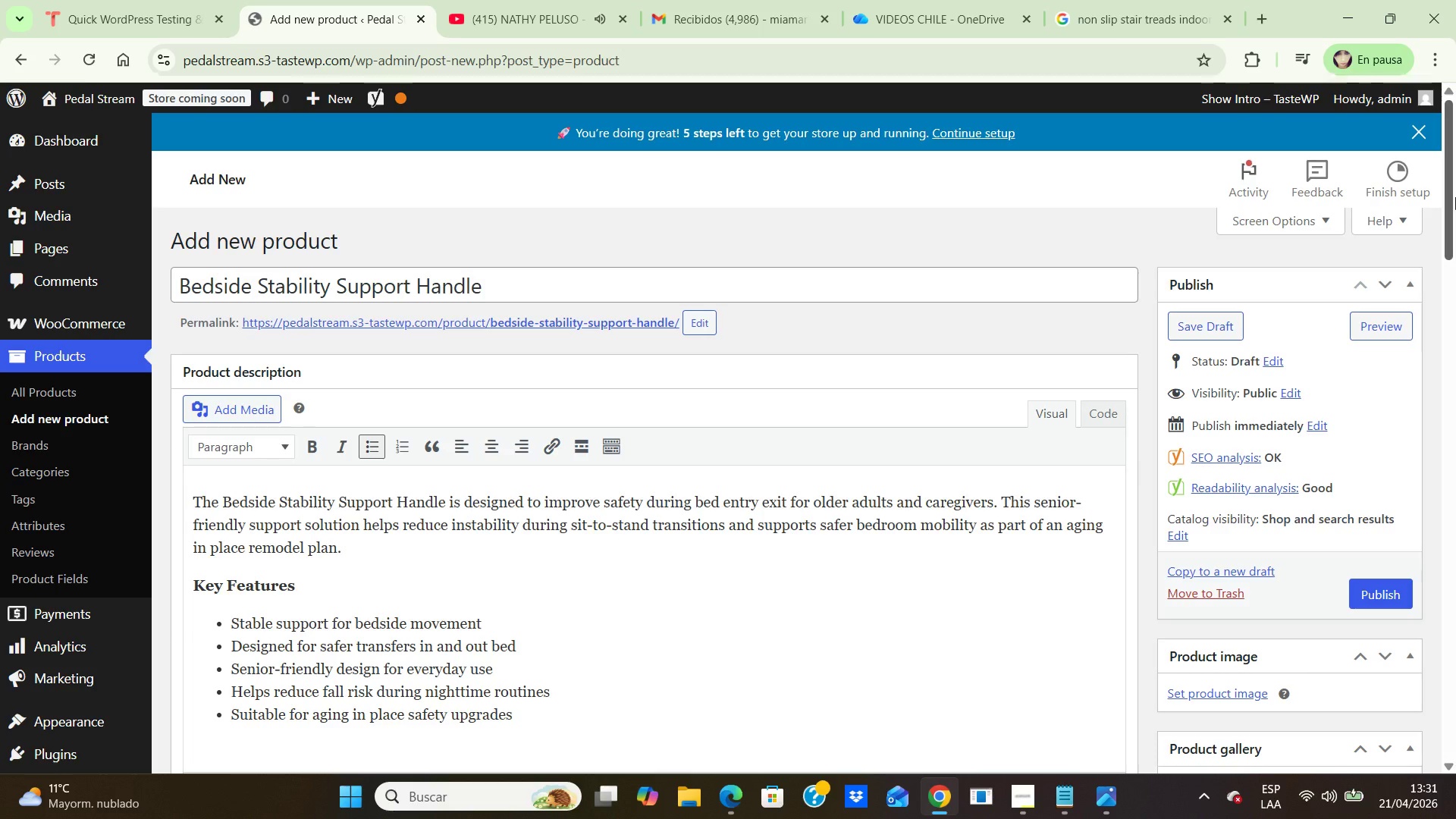 
left_click([1138, 18])
 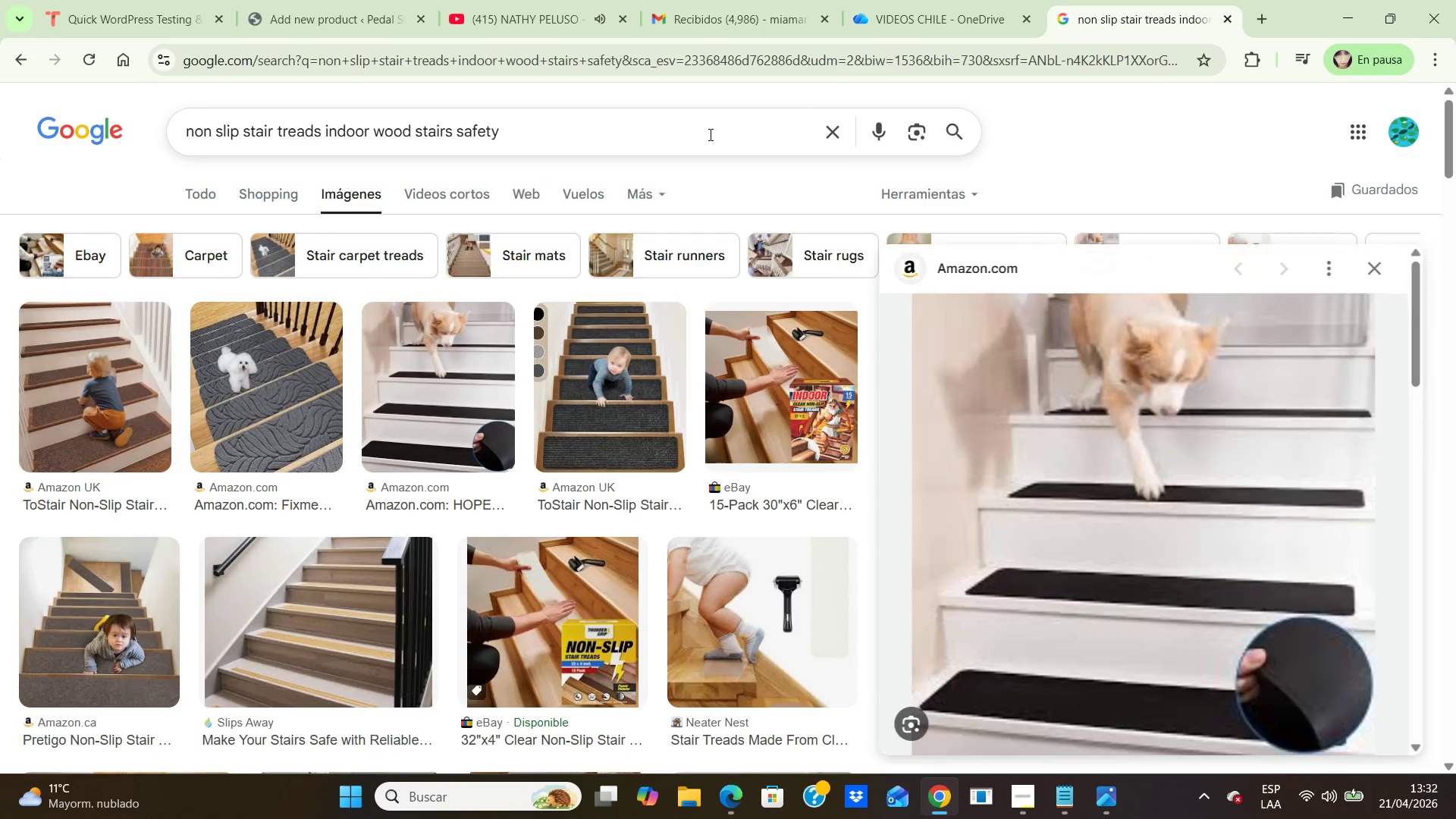 
left_click([709, 134])
 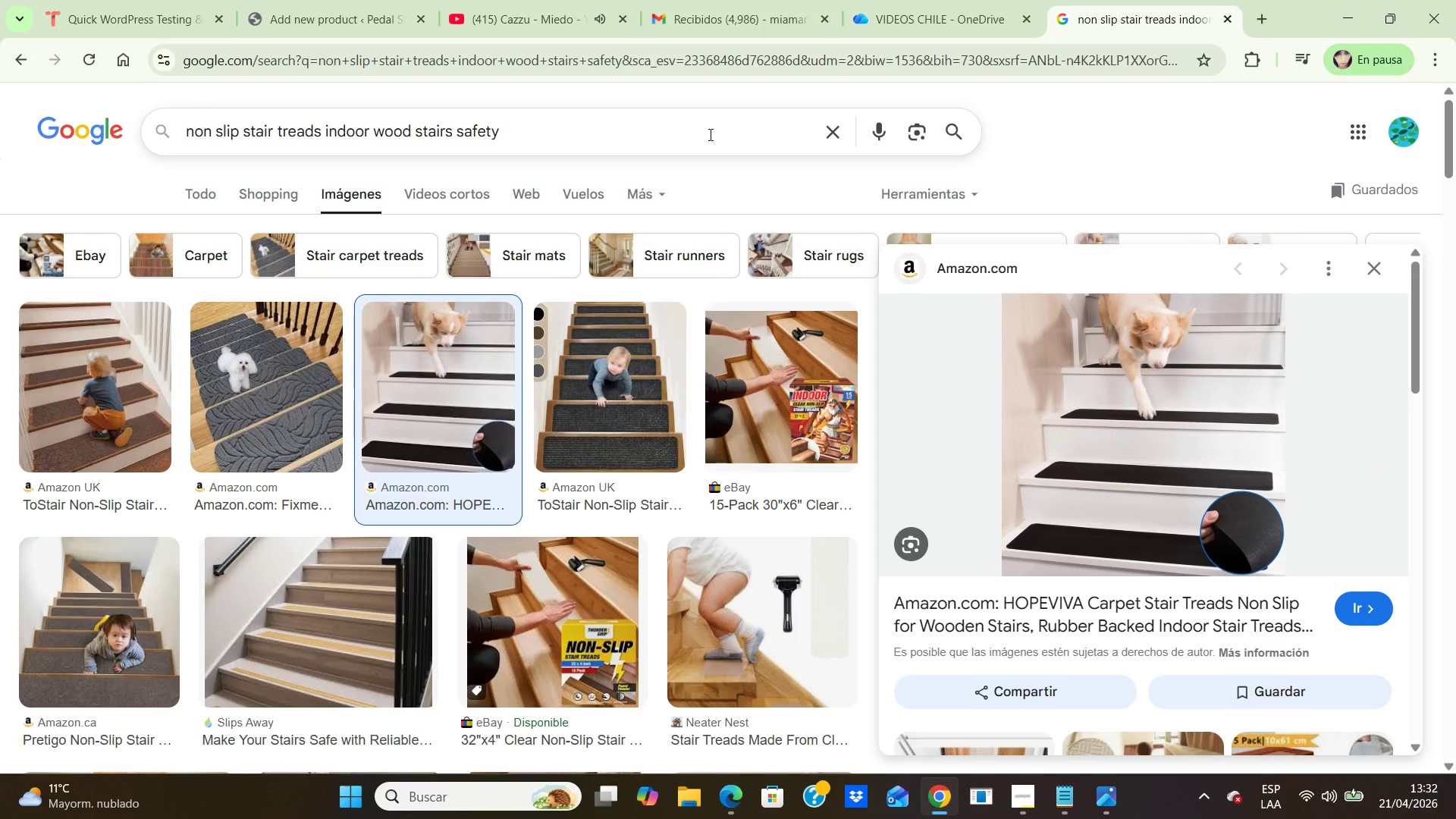 
hold_key(key=Backspace, duration=1.51)
 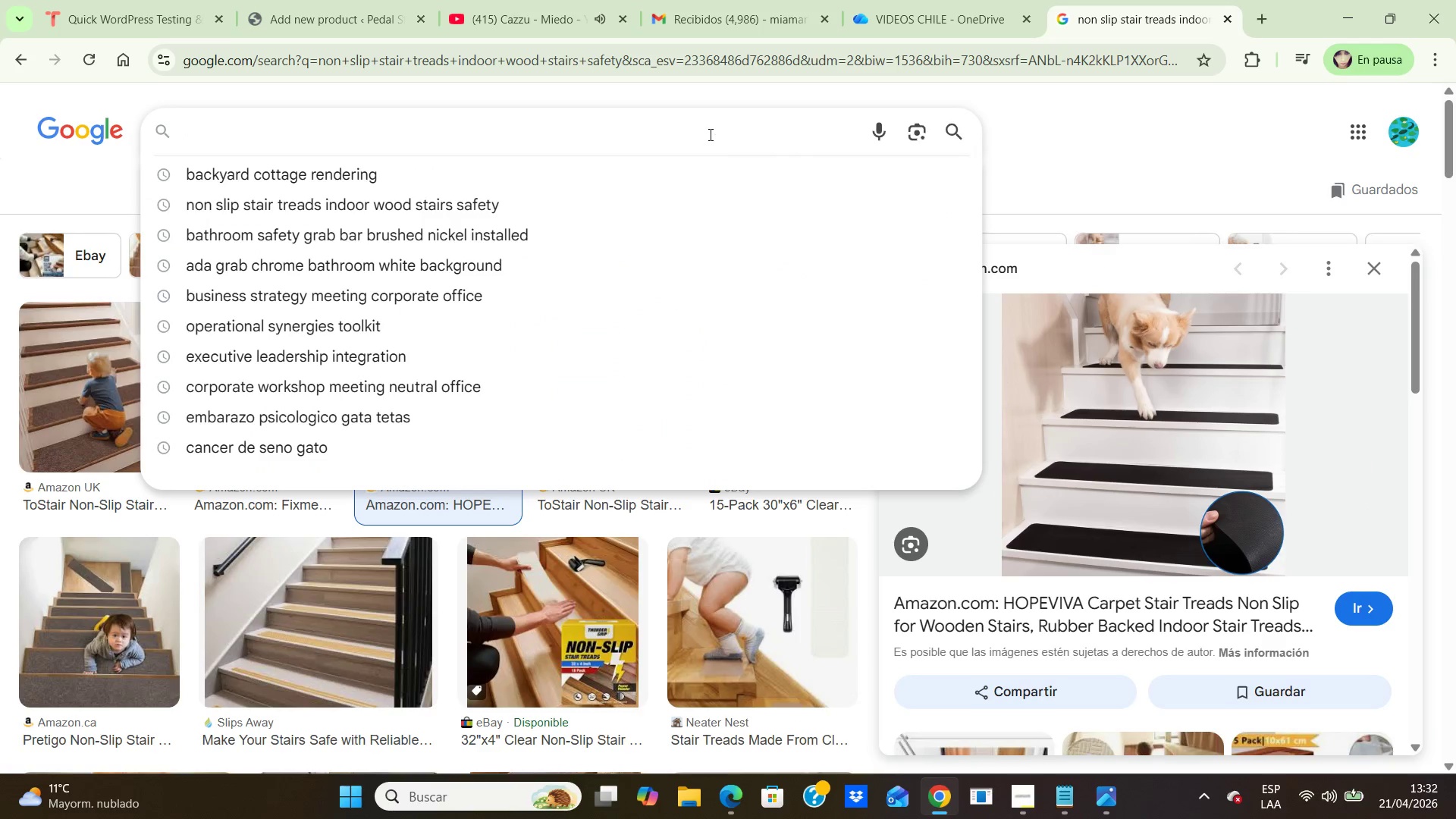 
hold_key(key=Backspace, duration=0.58)
 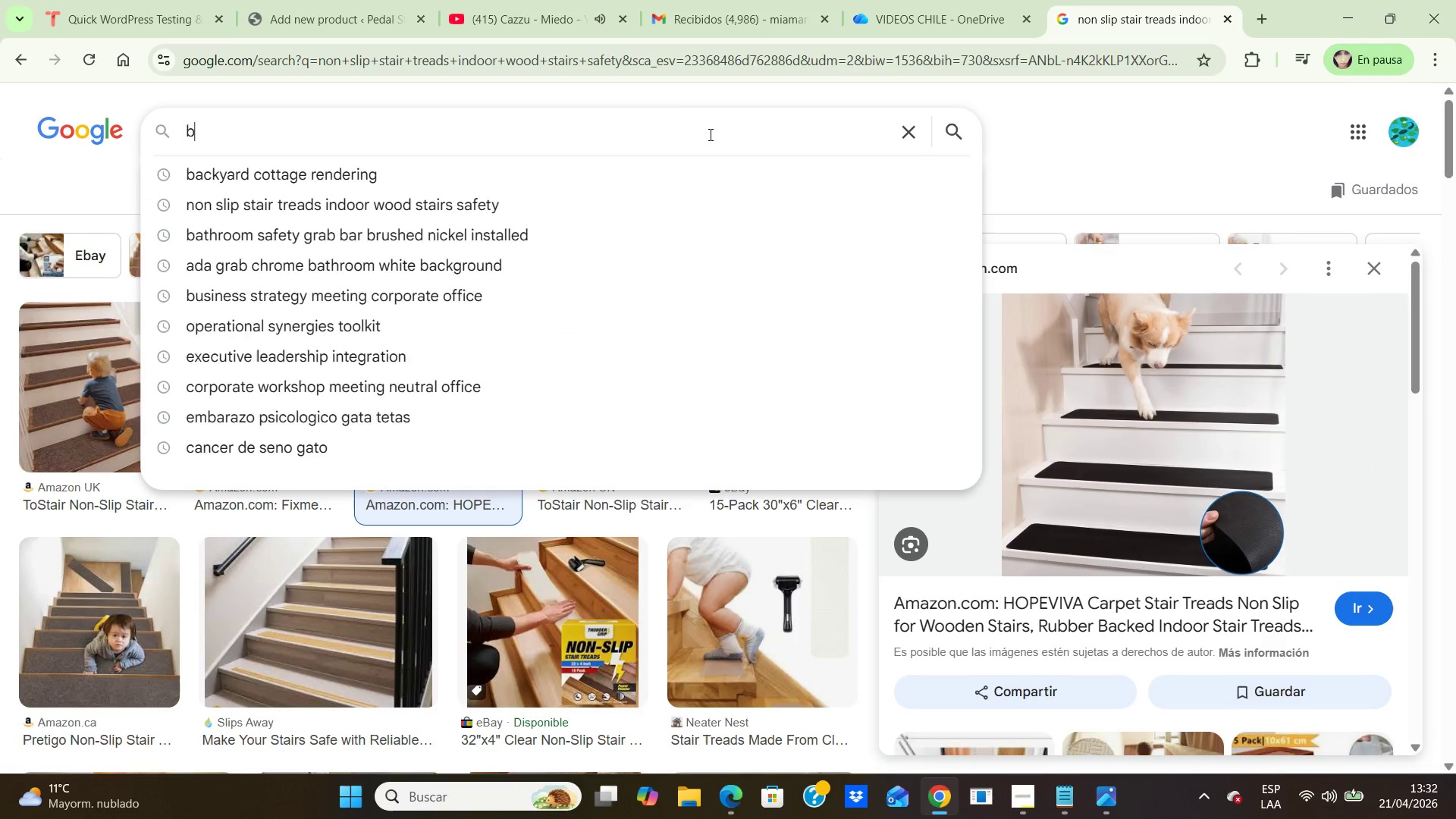 
type(bed)
 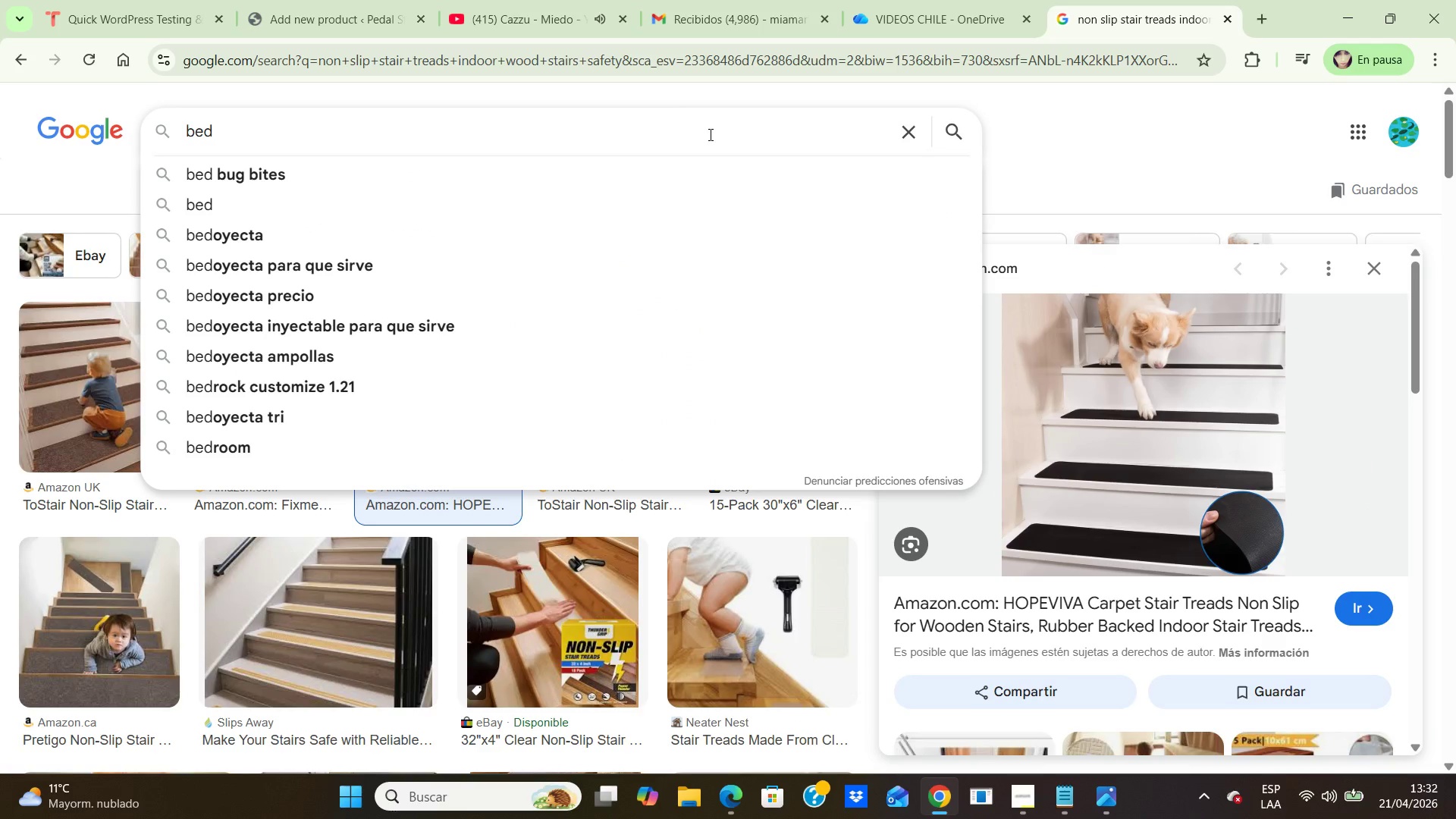 
type(side stability support handle)
 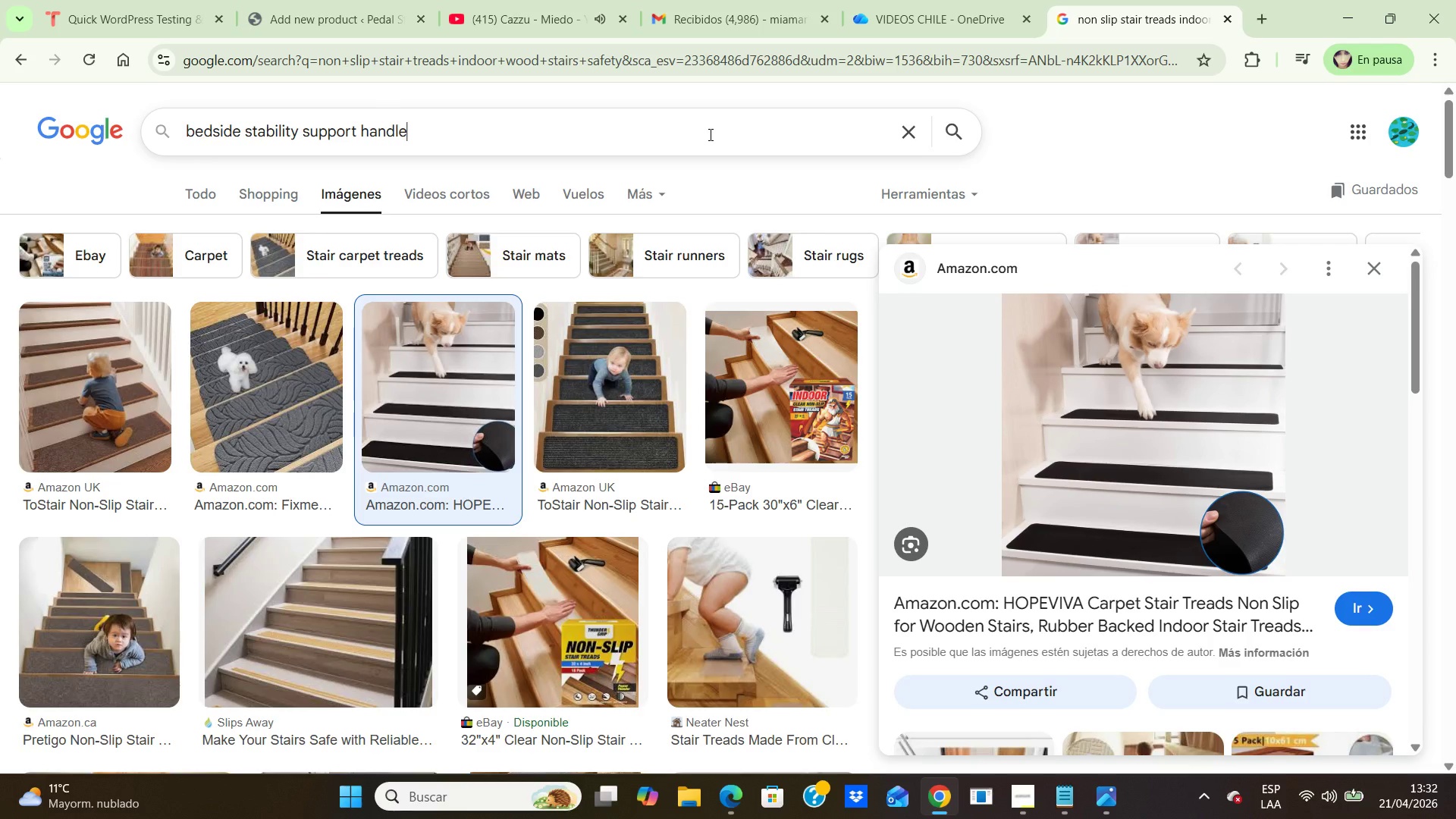 
wait(8.16)
 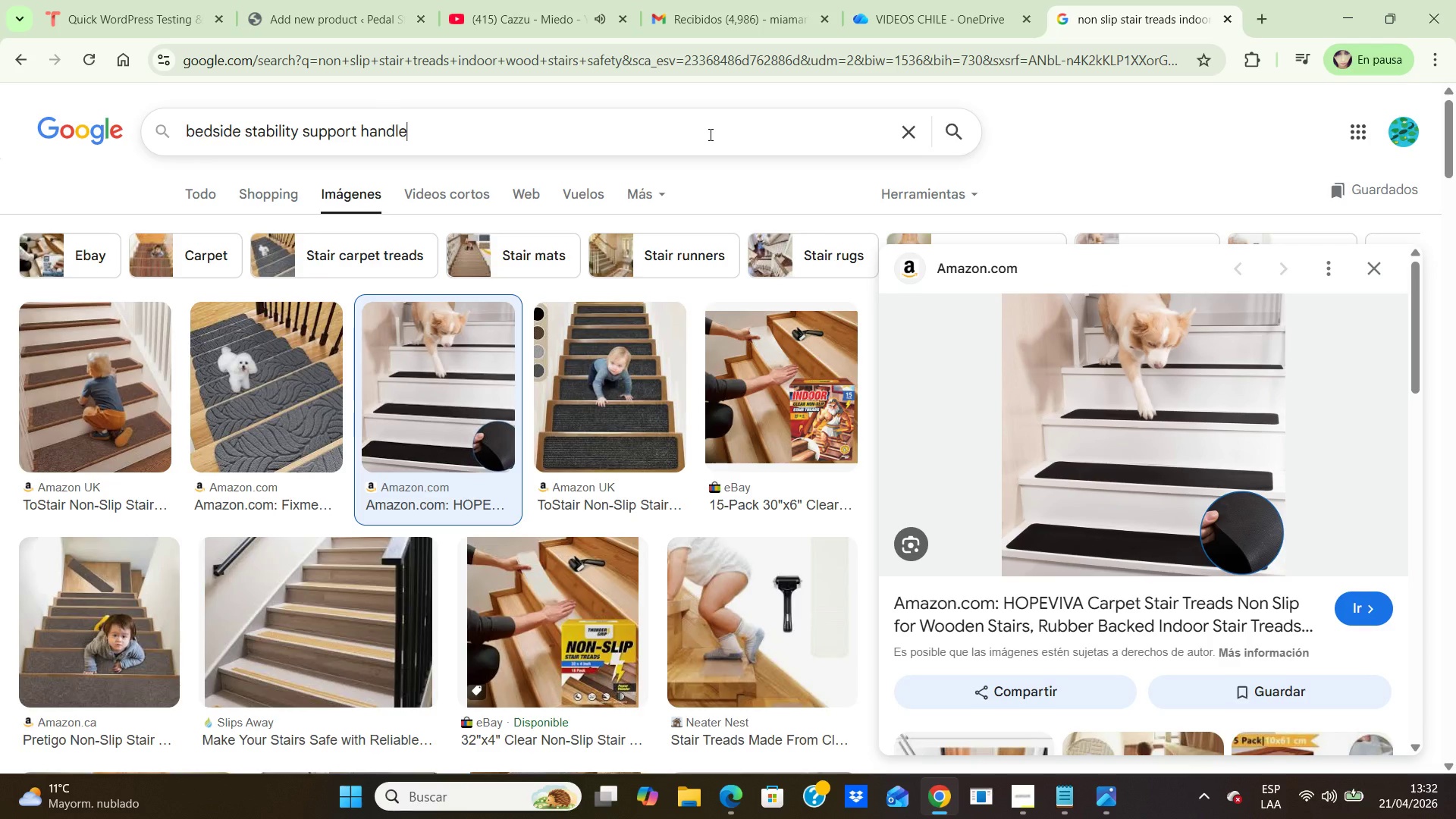 
hold_key(key=Backspace, duration=1.08)
 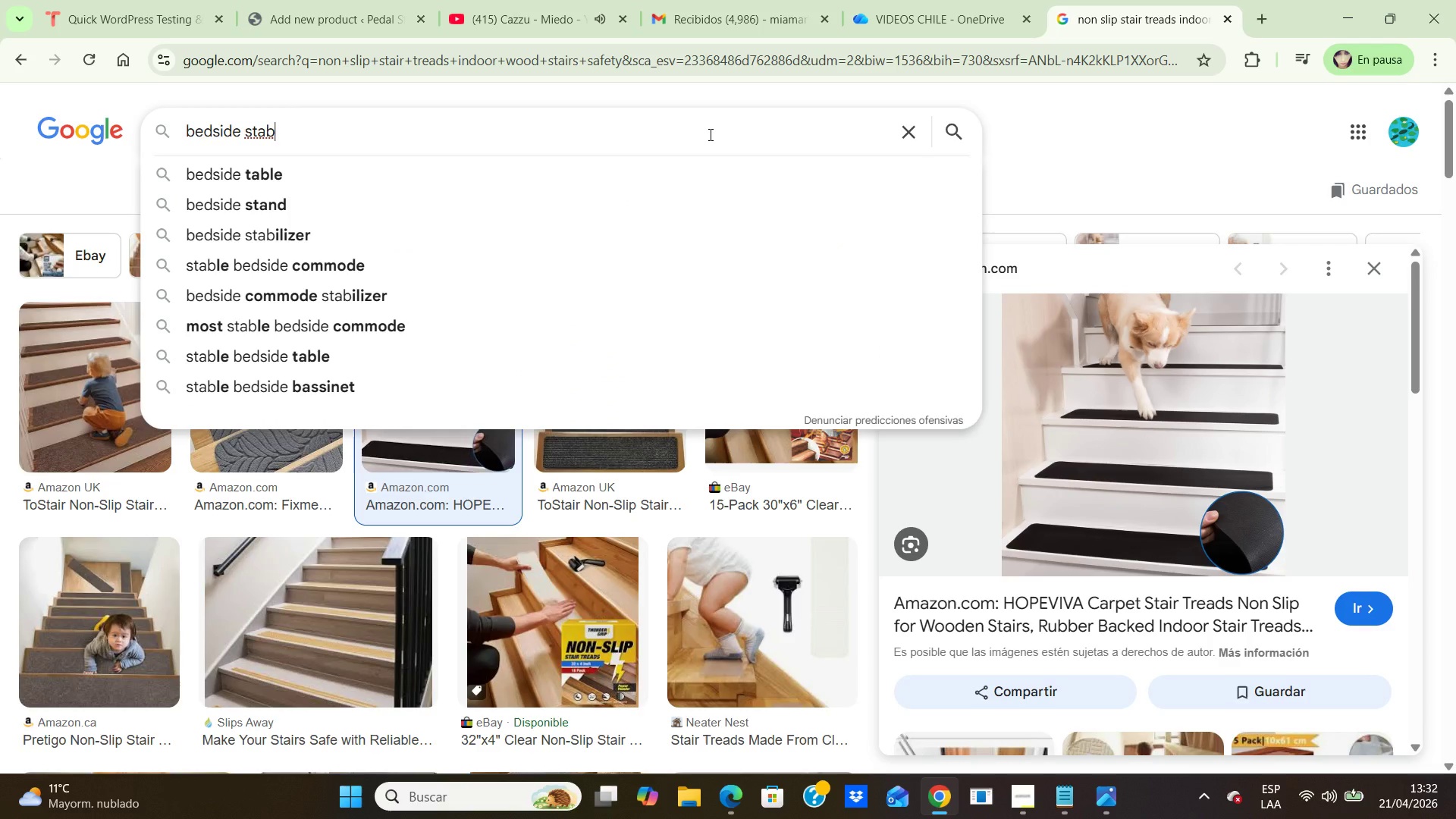 
key(Backspace)
key(Backspace)
key(Backspace)
key(Backspace)
key(Backspace)
key(Backspace)
key(Backspace)
key(Backspace)
key(Backspace)
type( all)
 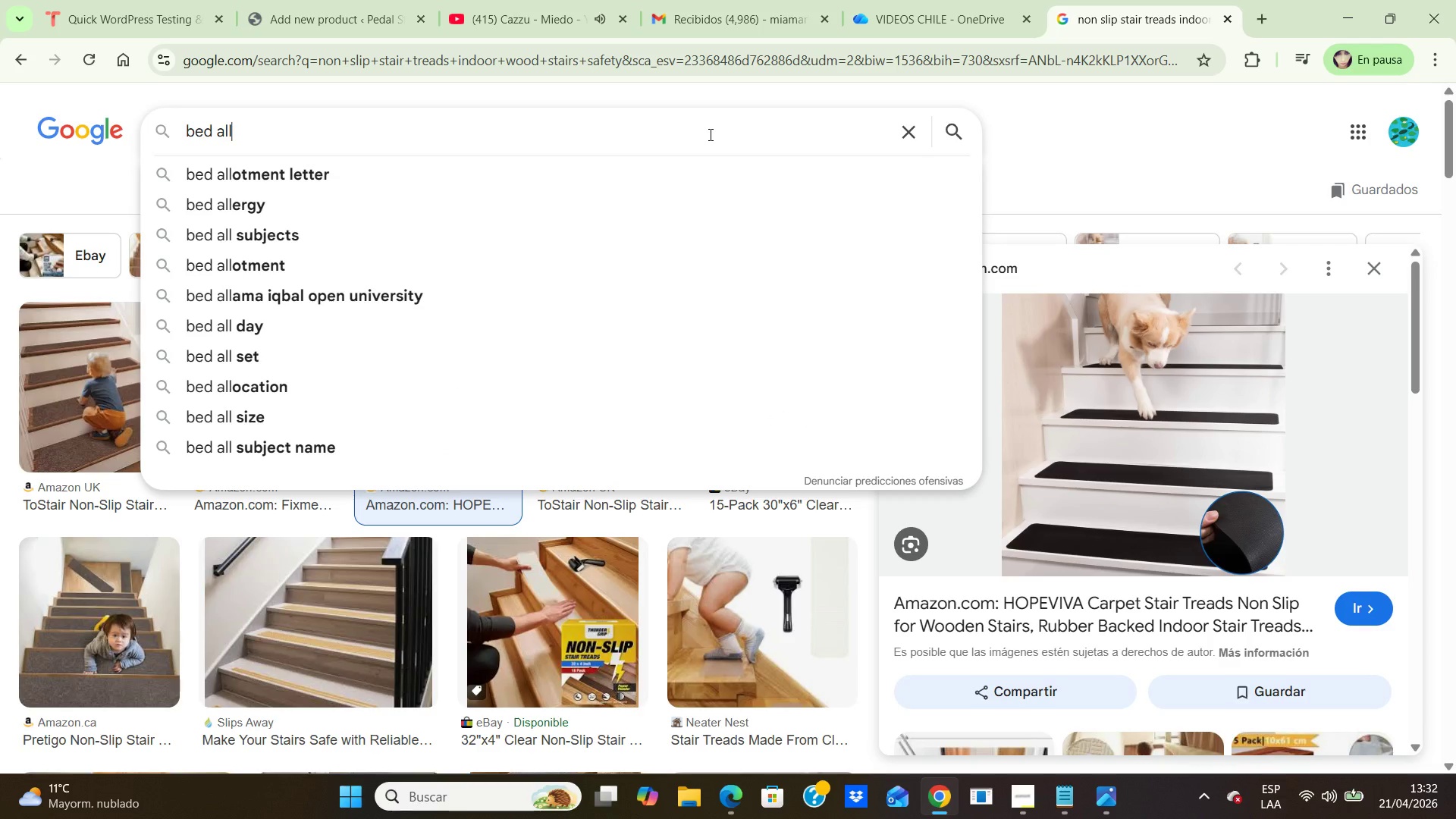 
key(Backspace)
key(Backspace)
key(Backspace)
type(rall assist handle elderly supo)
key(Backspace)
type(port bed safety)
 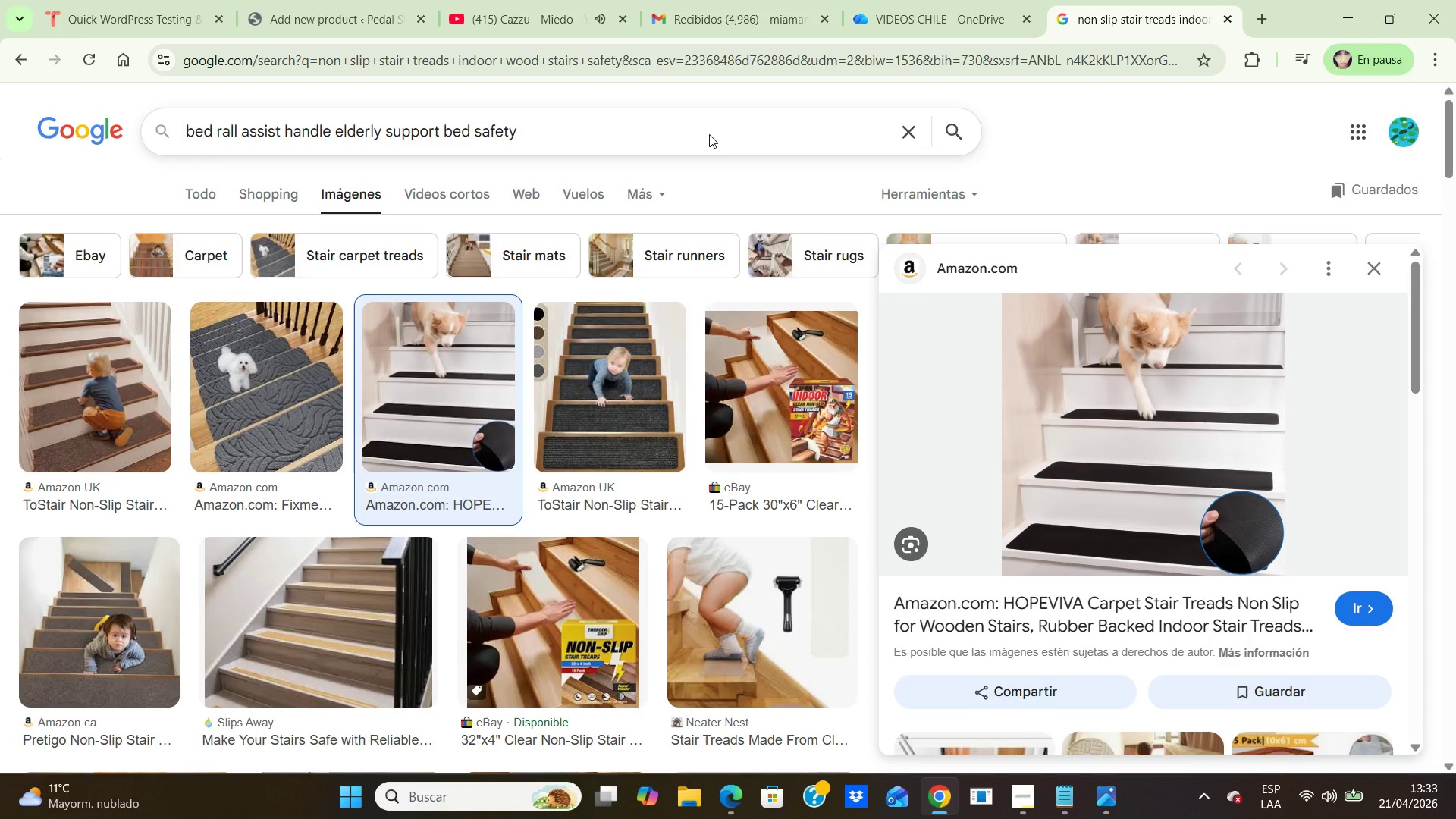 
key(Enter)
 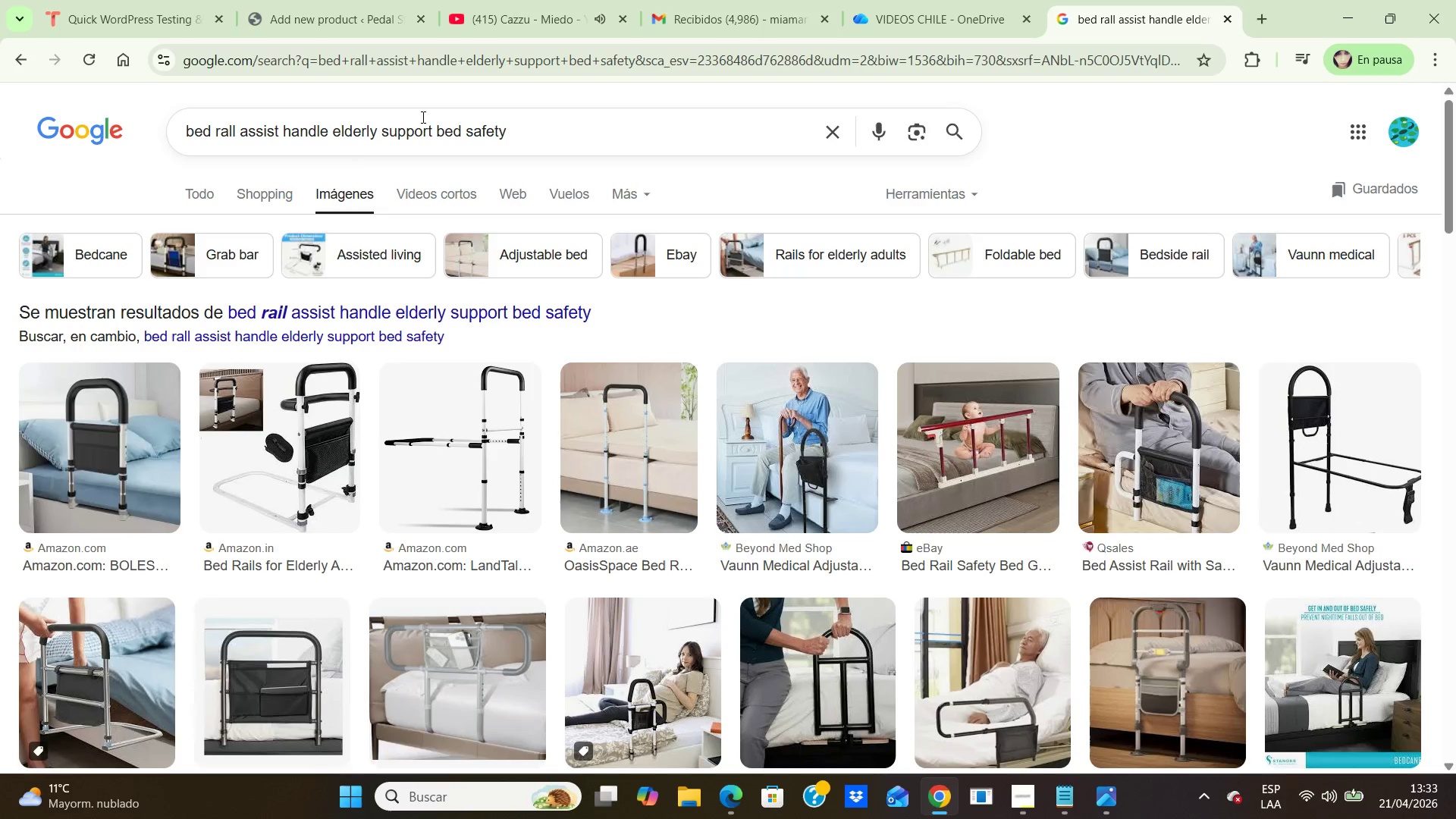 
wait(5.02)
 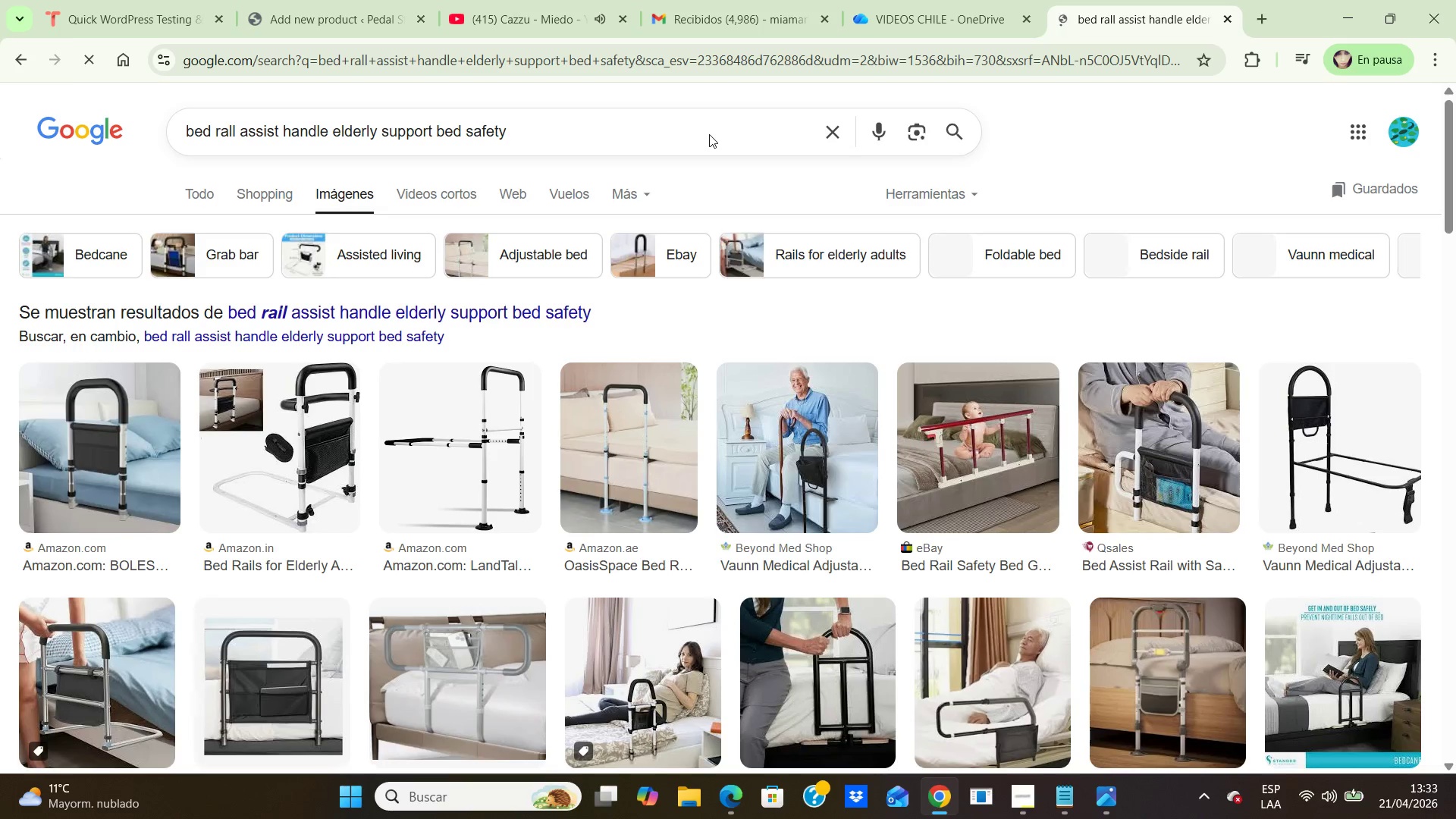 
left_click([307, 429])
 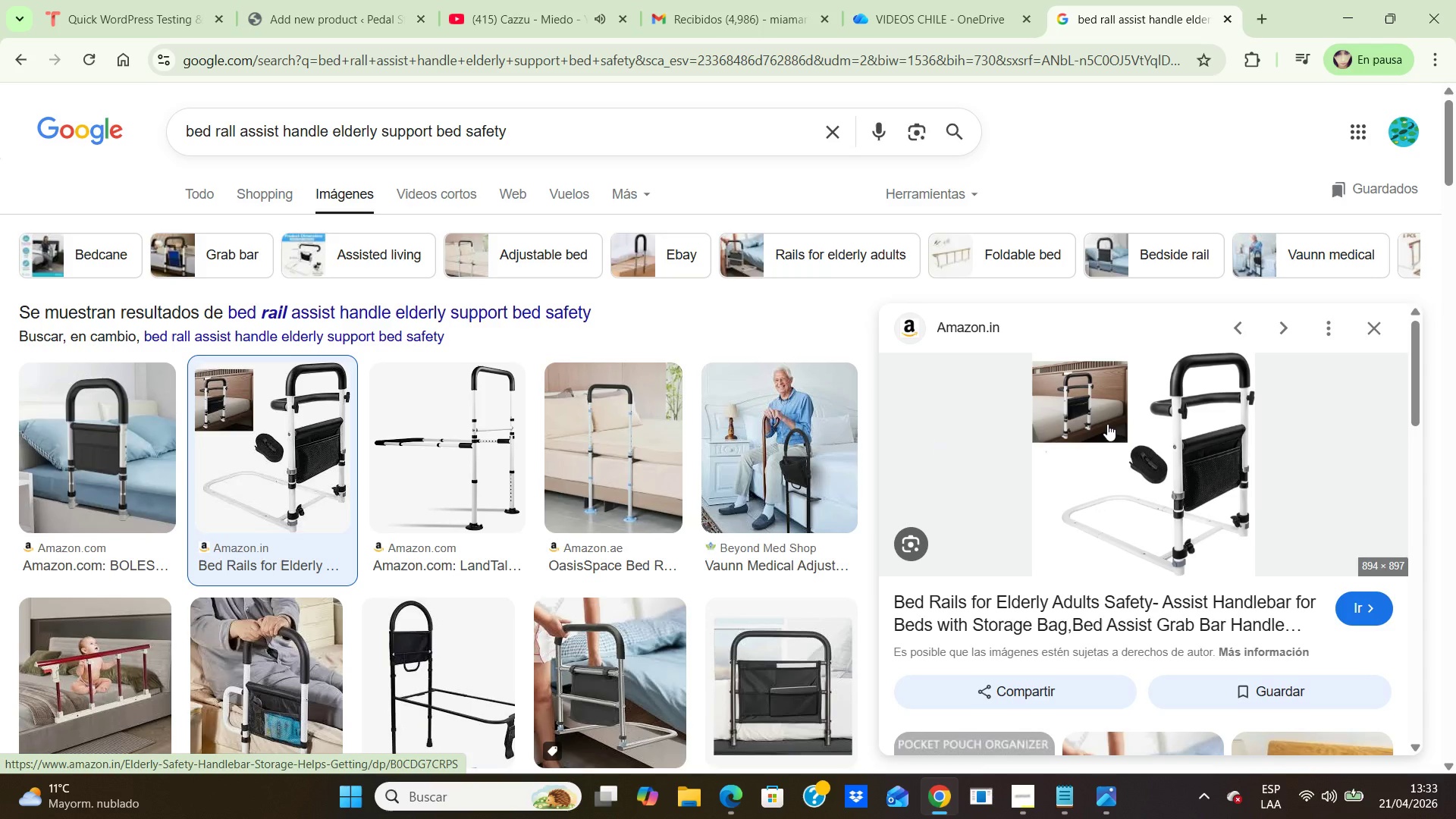 
right_click([1107, 424])
 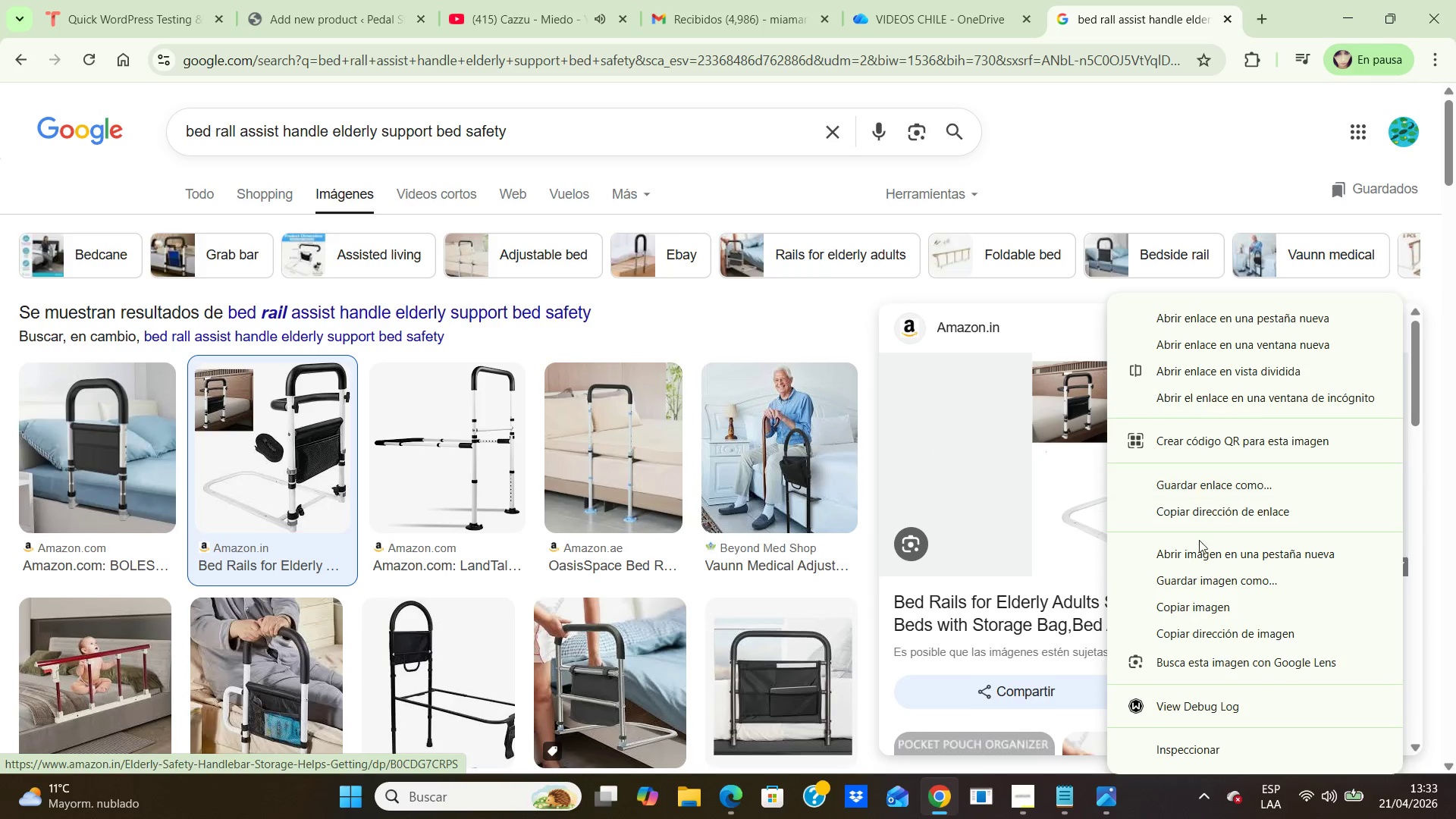 
left_click([1203, 580])
 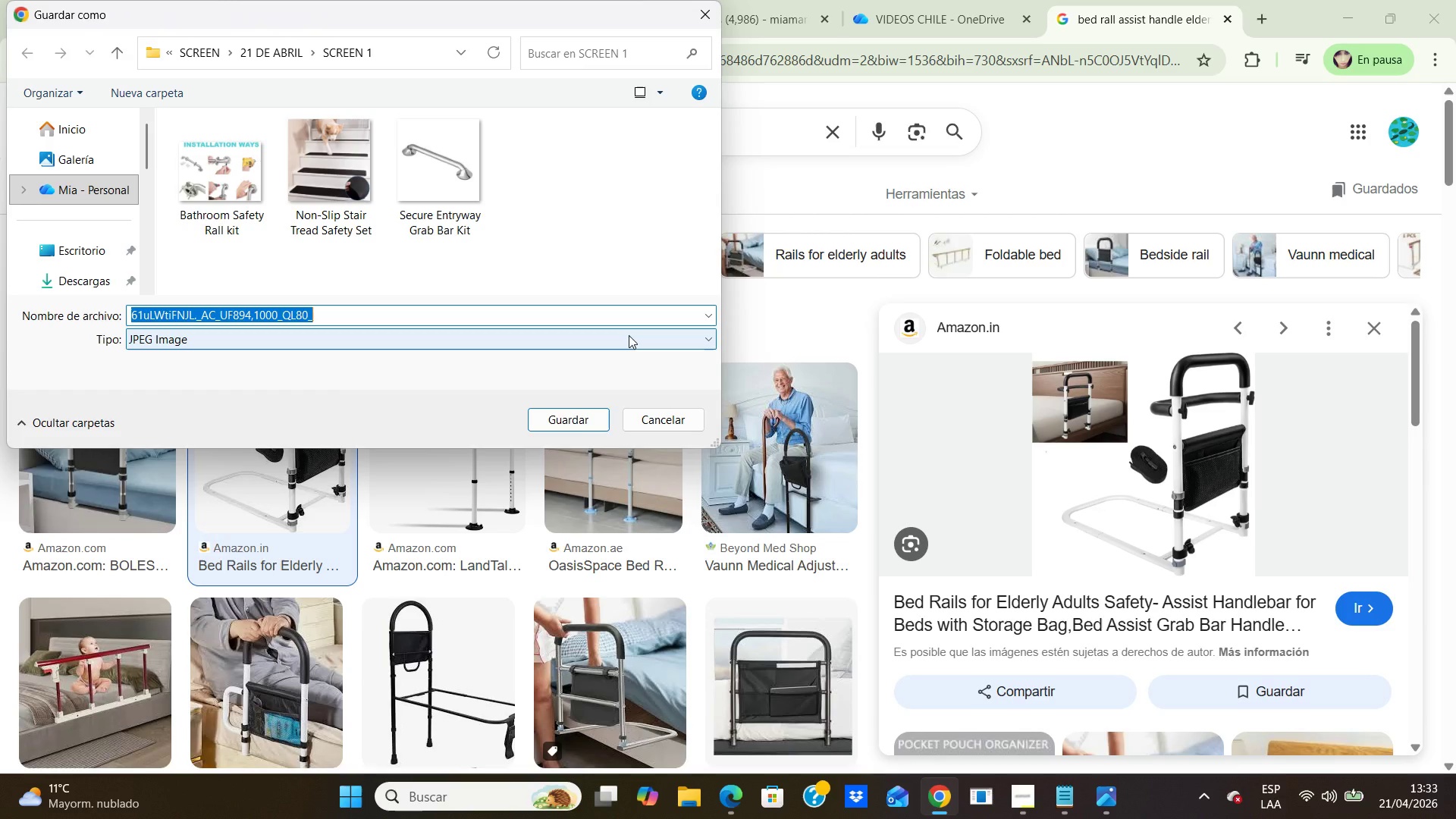 
wait(6.95)
 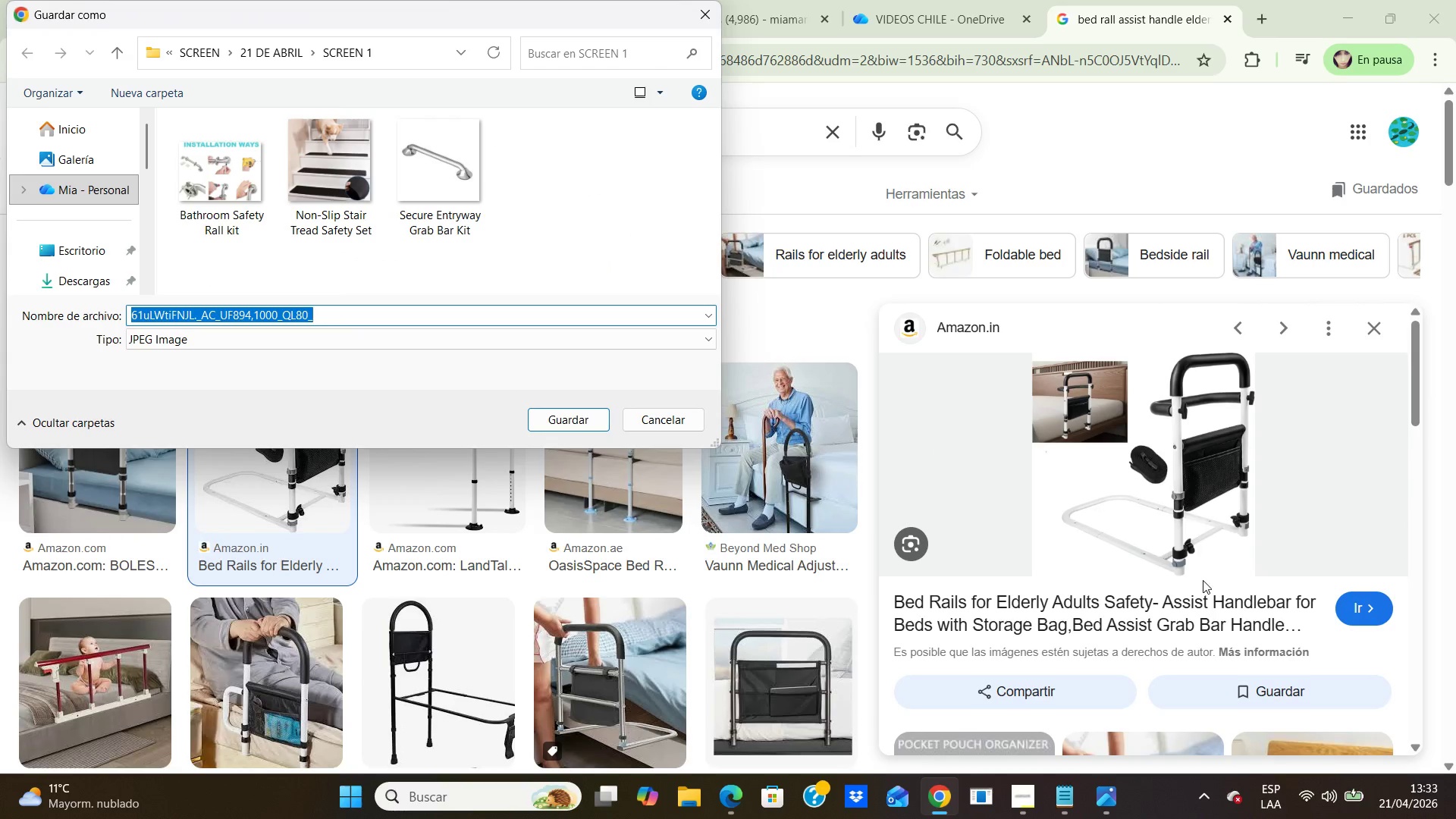 
type(Bedside Stability Support Hande)
key(Backspace)
type(le)
 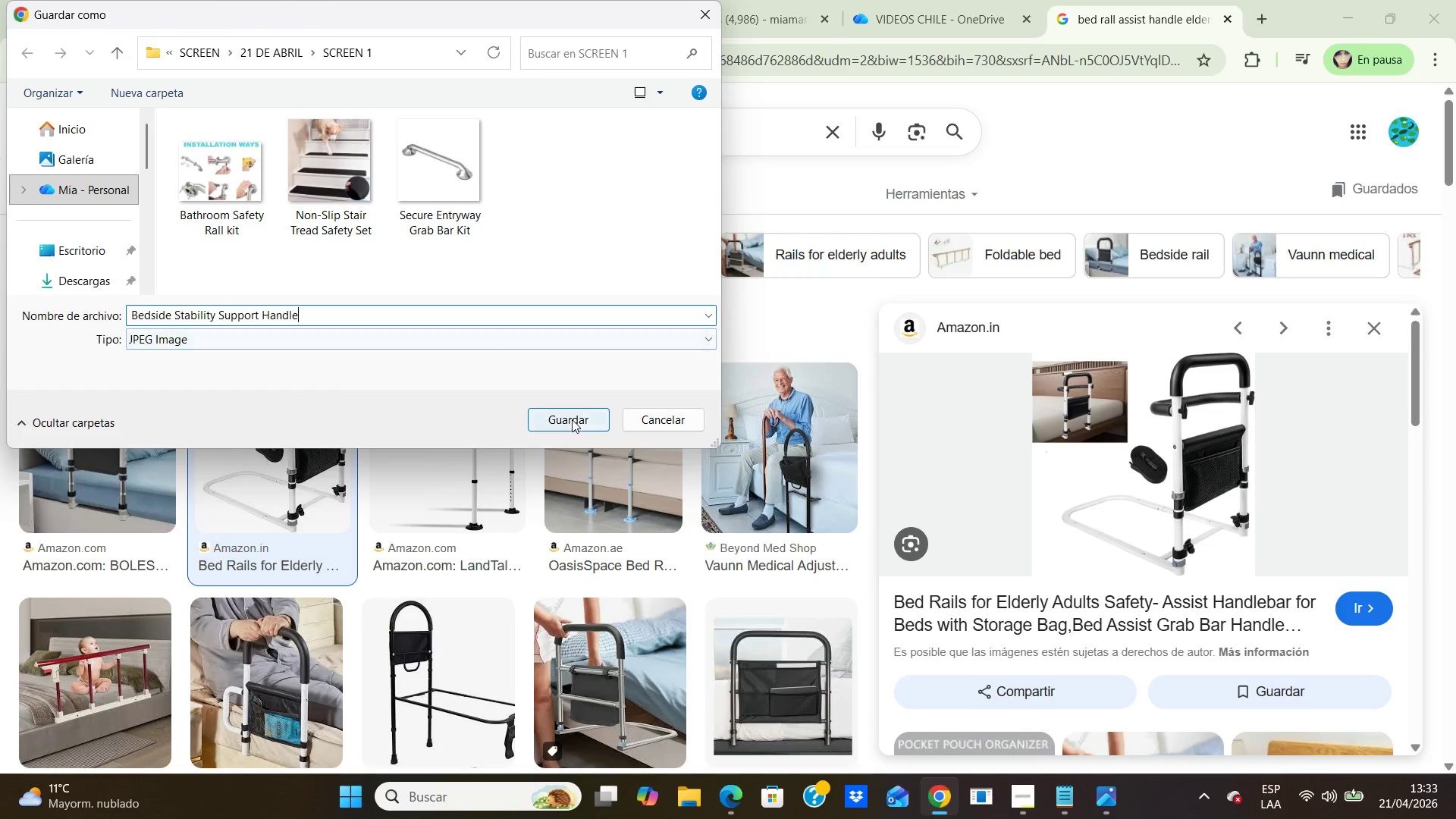 
left_click([572, 419])
 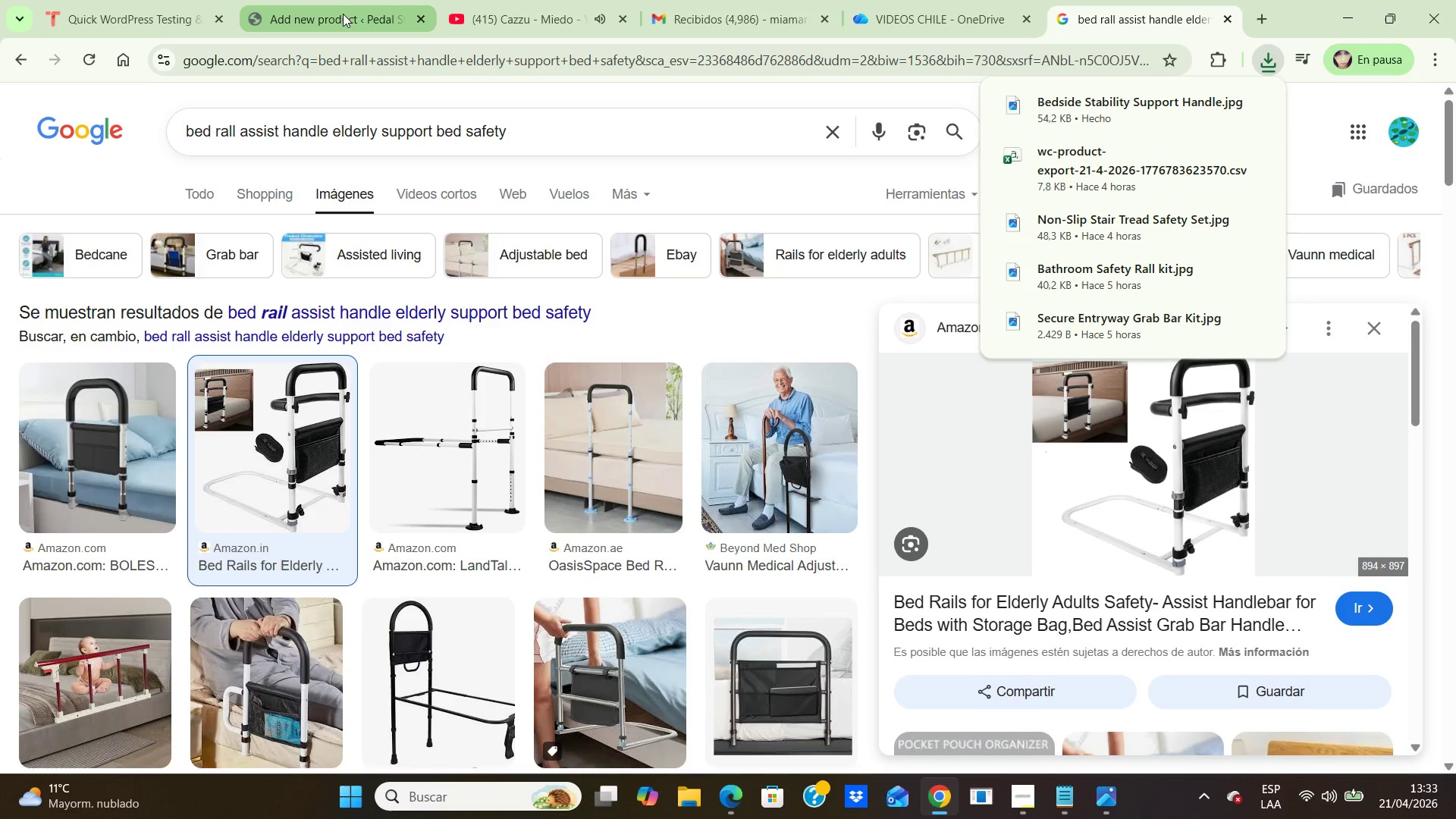 
left_click([343, 14])
 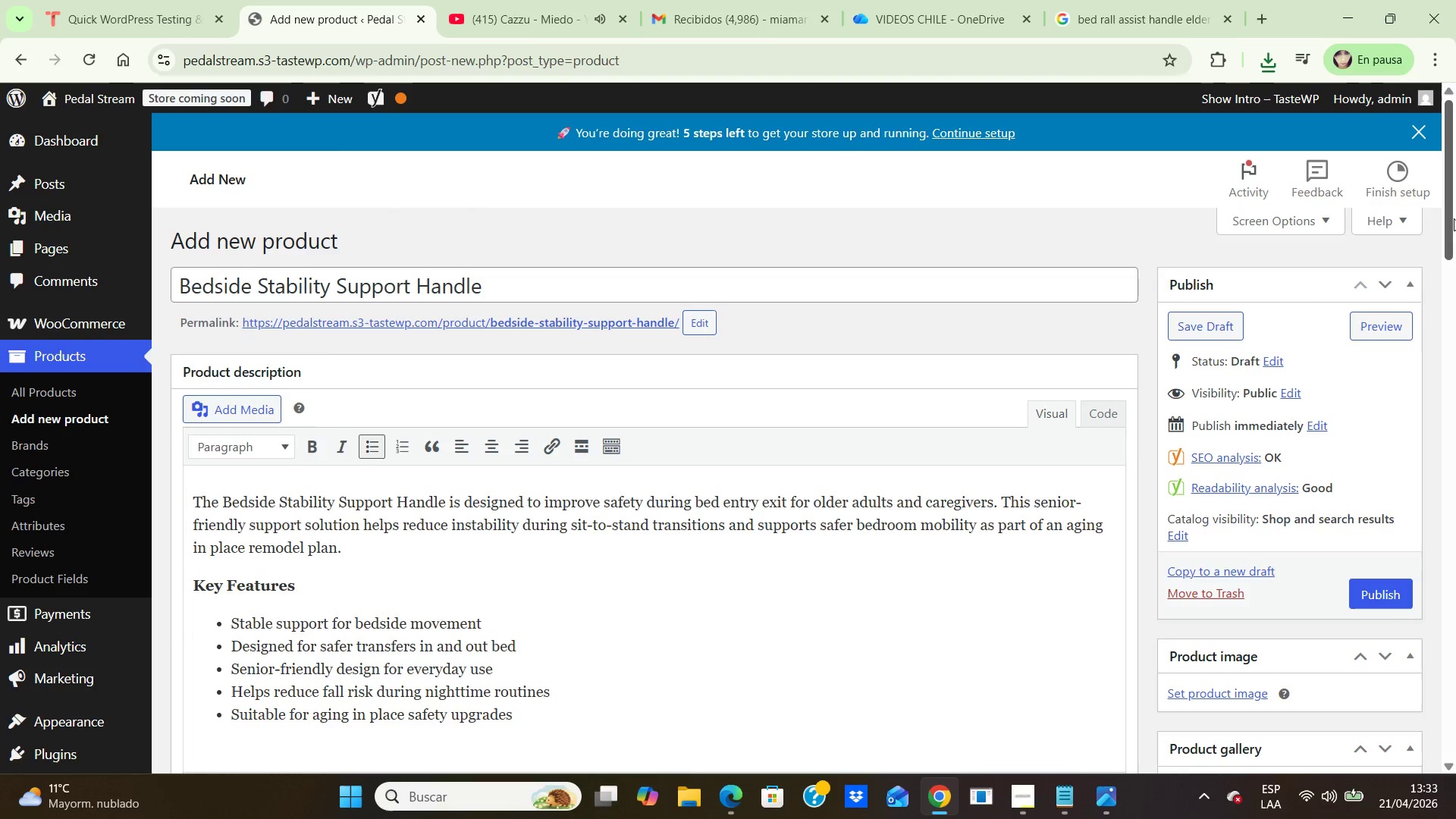 
left_click_drag(start_coordinate=[1447, 224], to_coordinate=[1344, 237])
 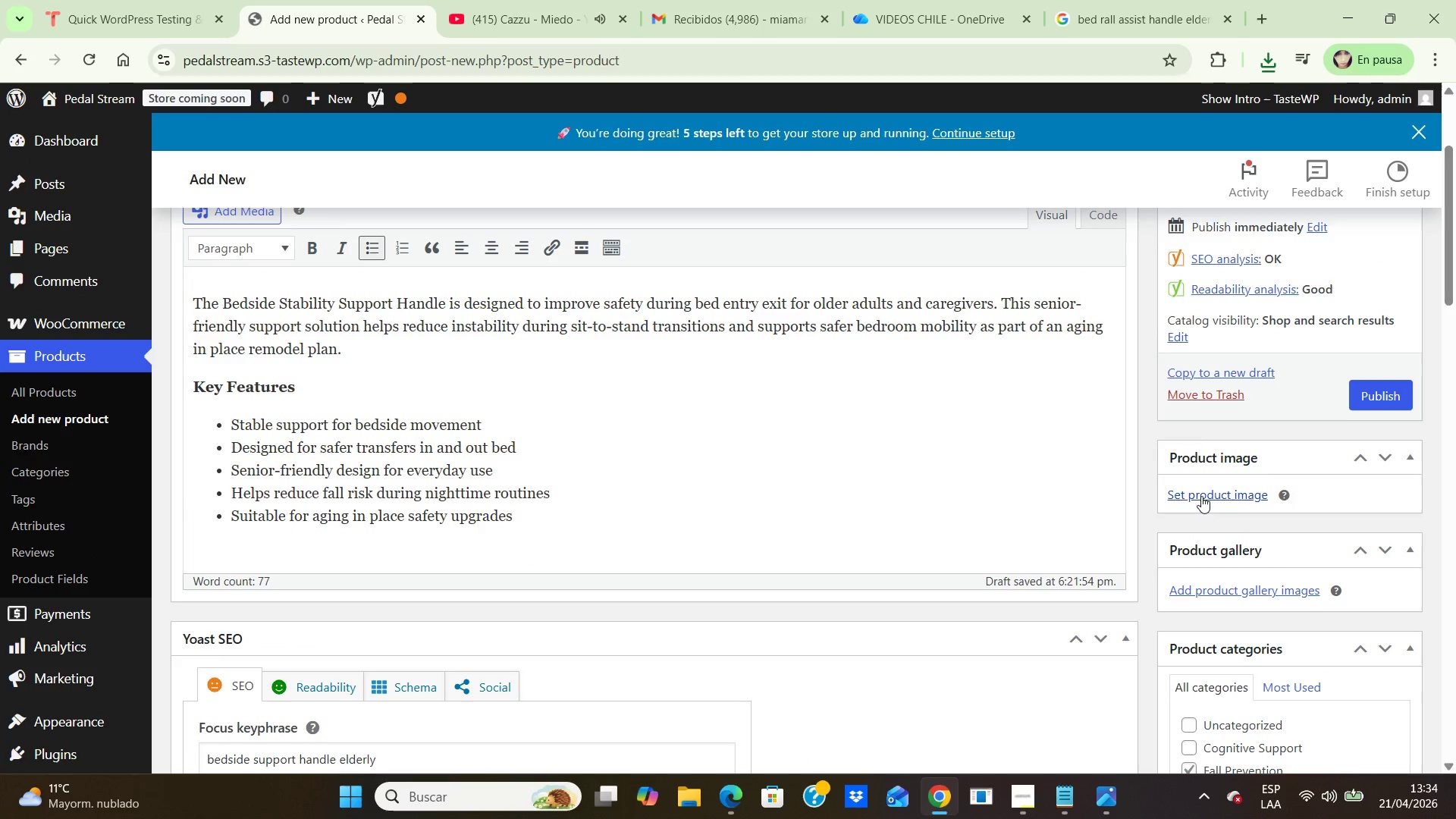 
left_click([1201, 496])
 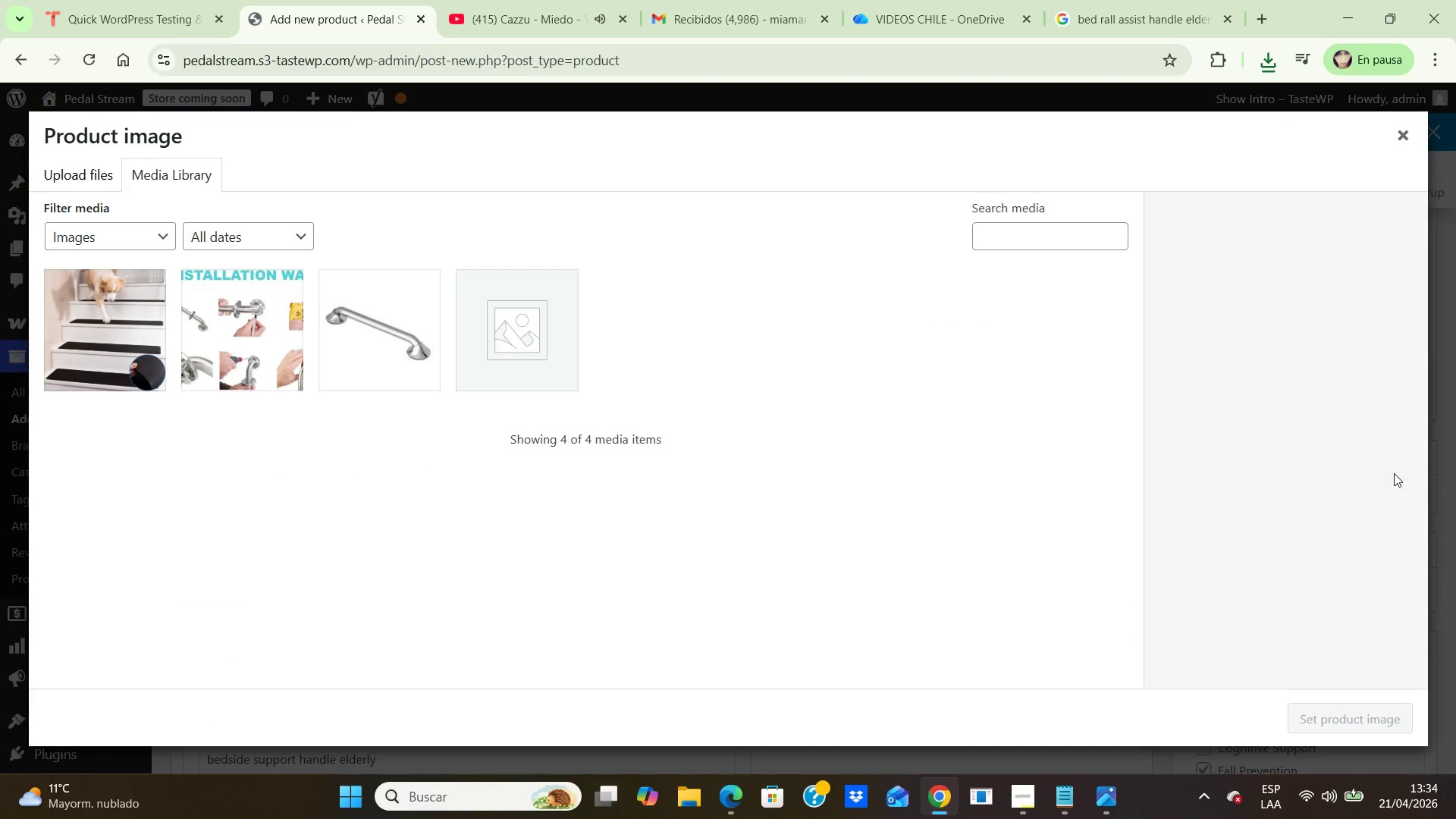 
wait(14.09)
 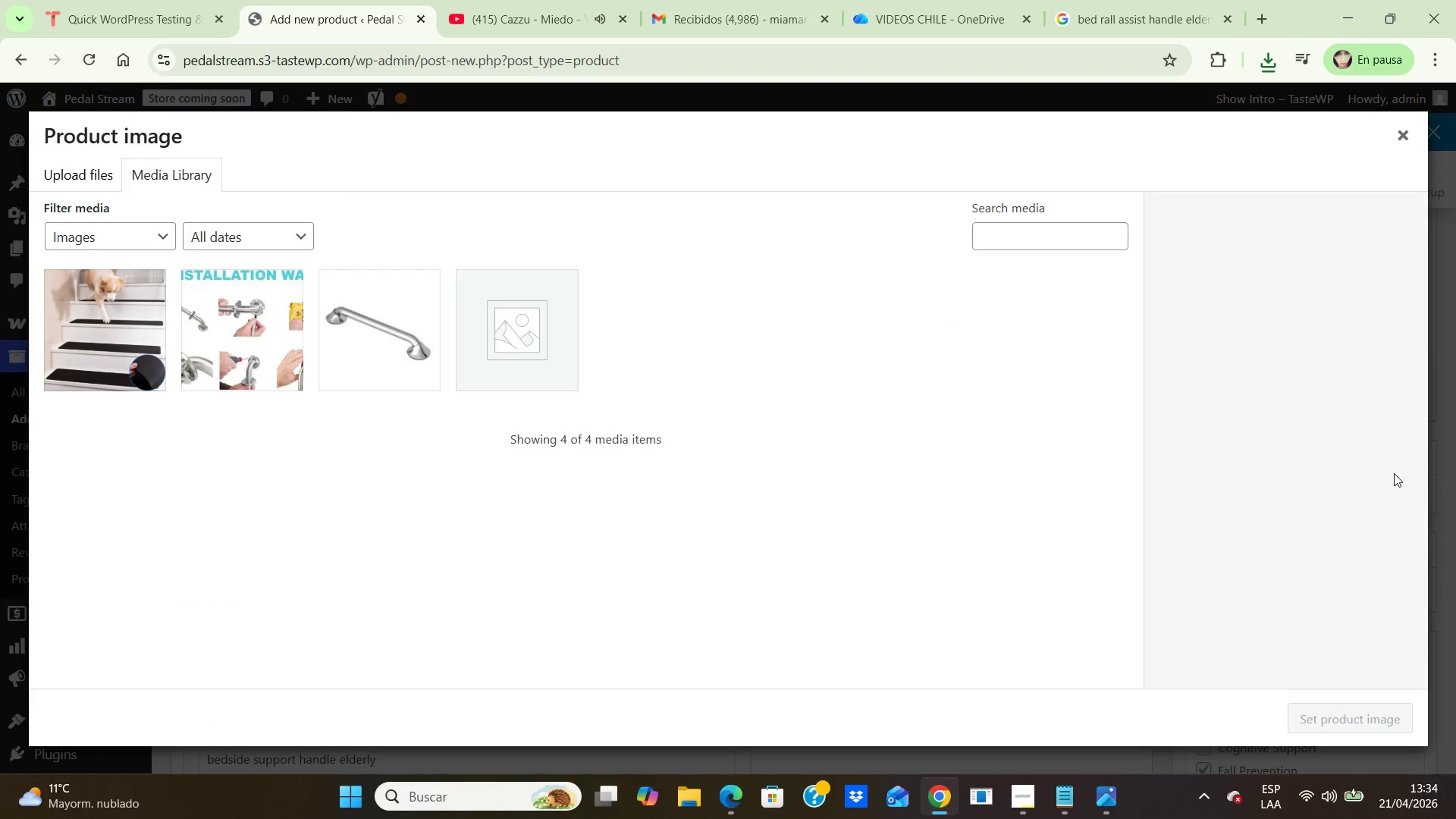 
left_click([77, 182])
 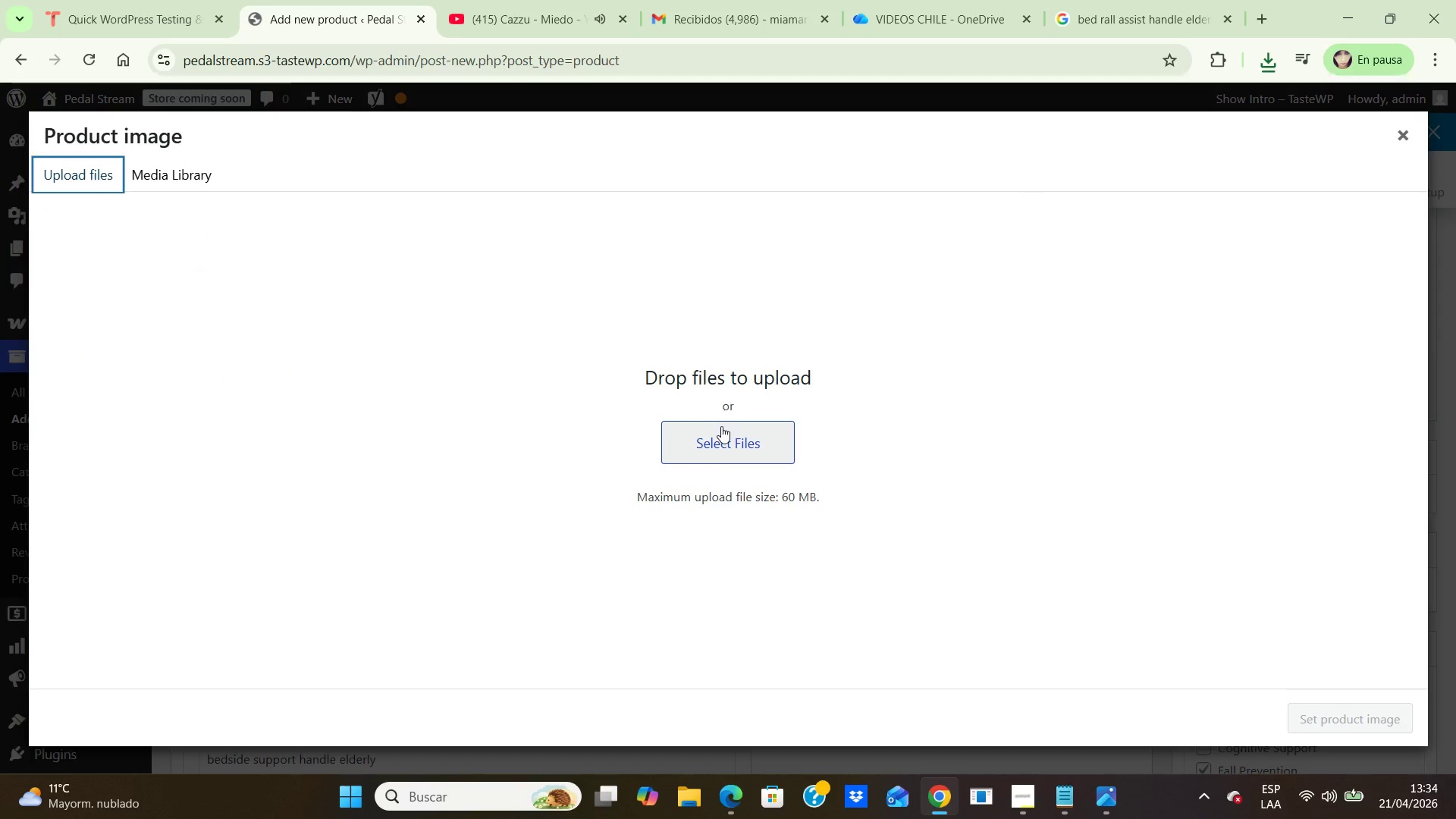 
left_click([715, 441])
 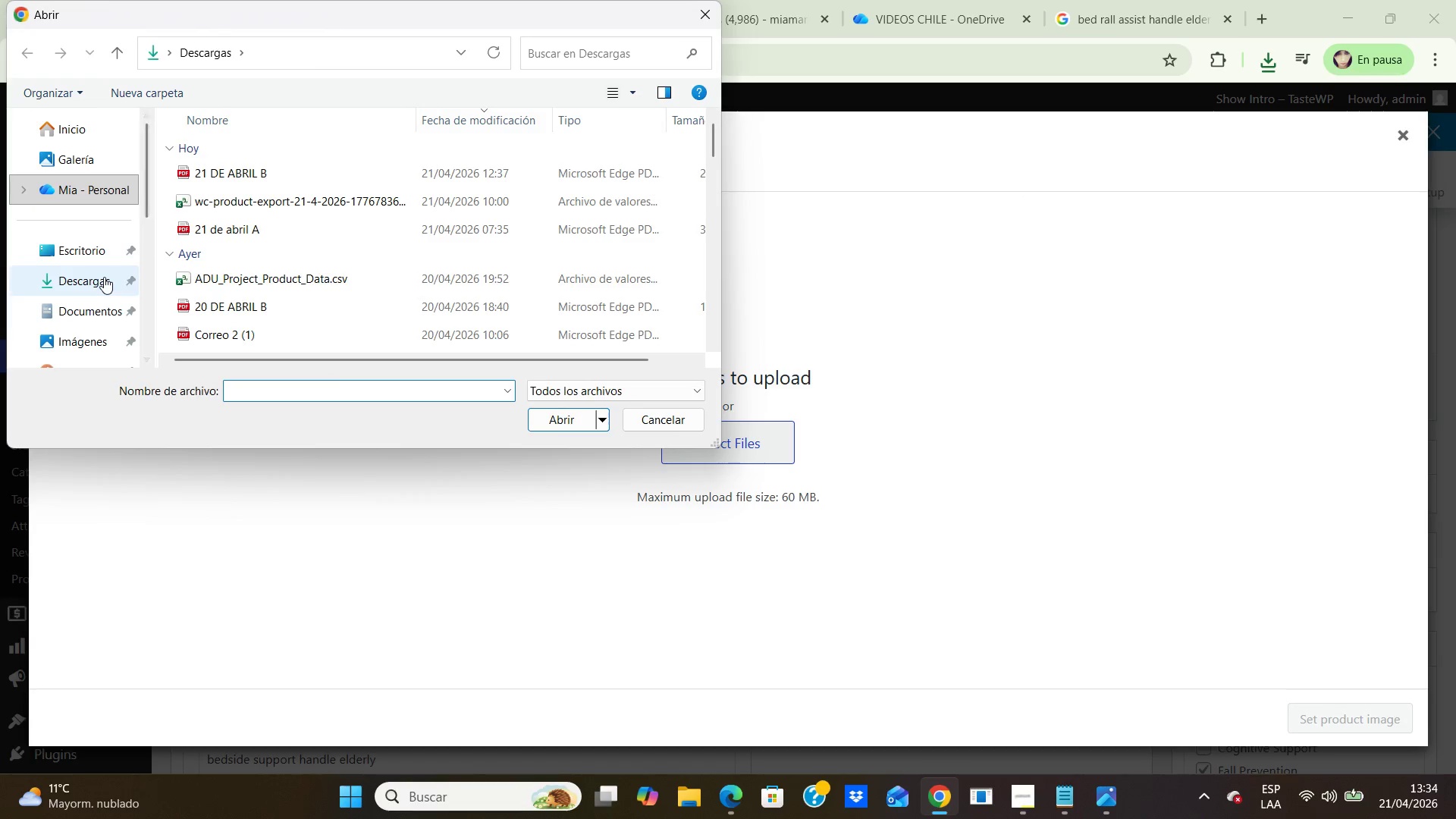 
double_click([89, 244])
 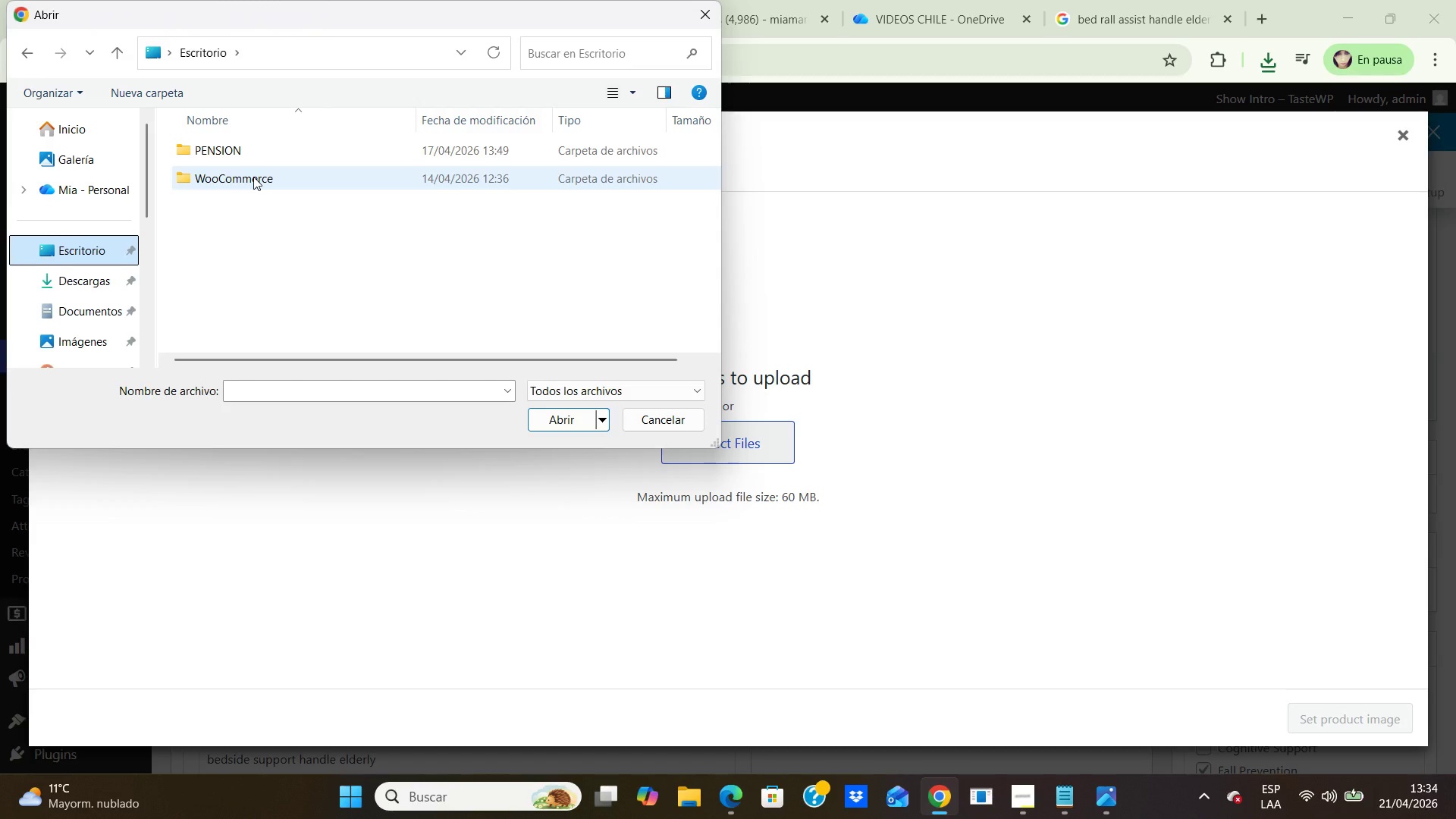 
double_click([253, 177])
 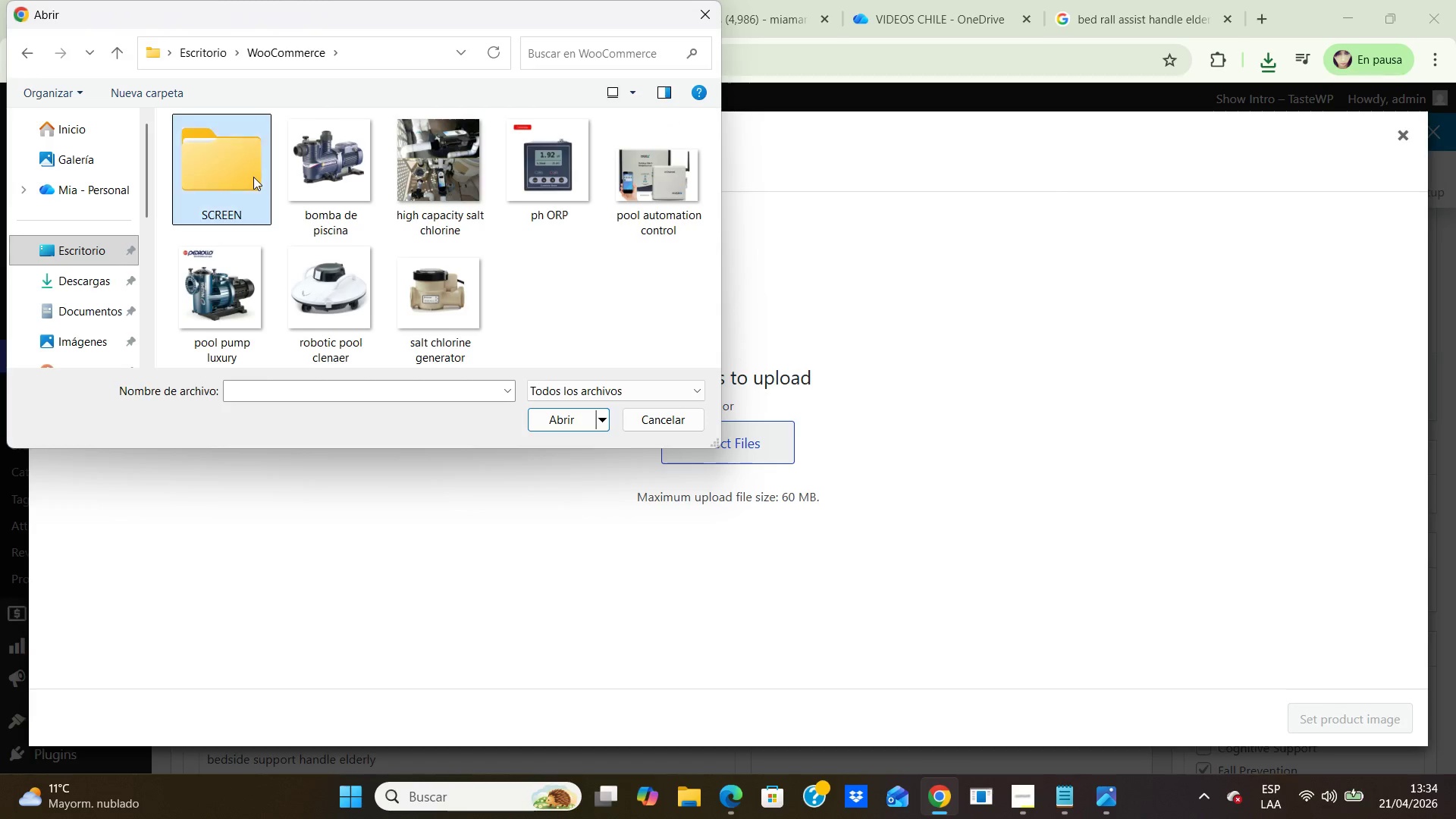 
double_click([253, 177])
 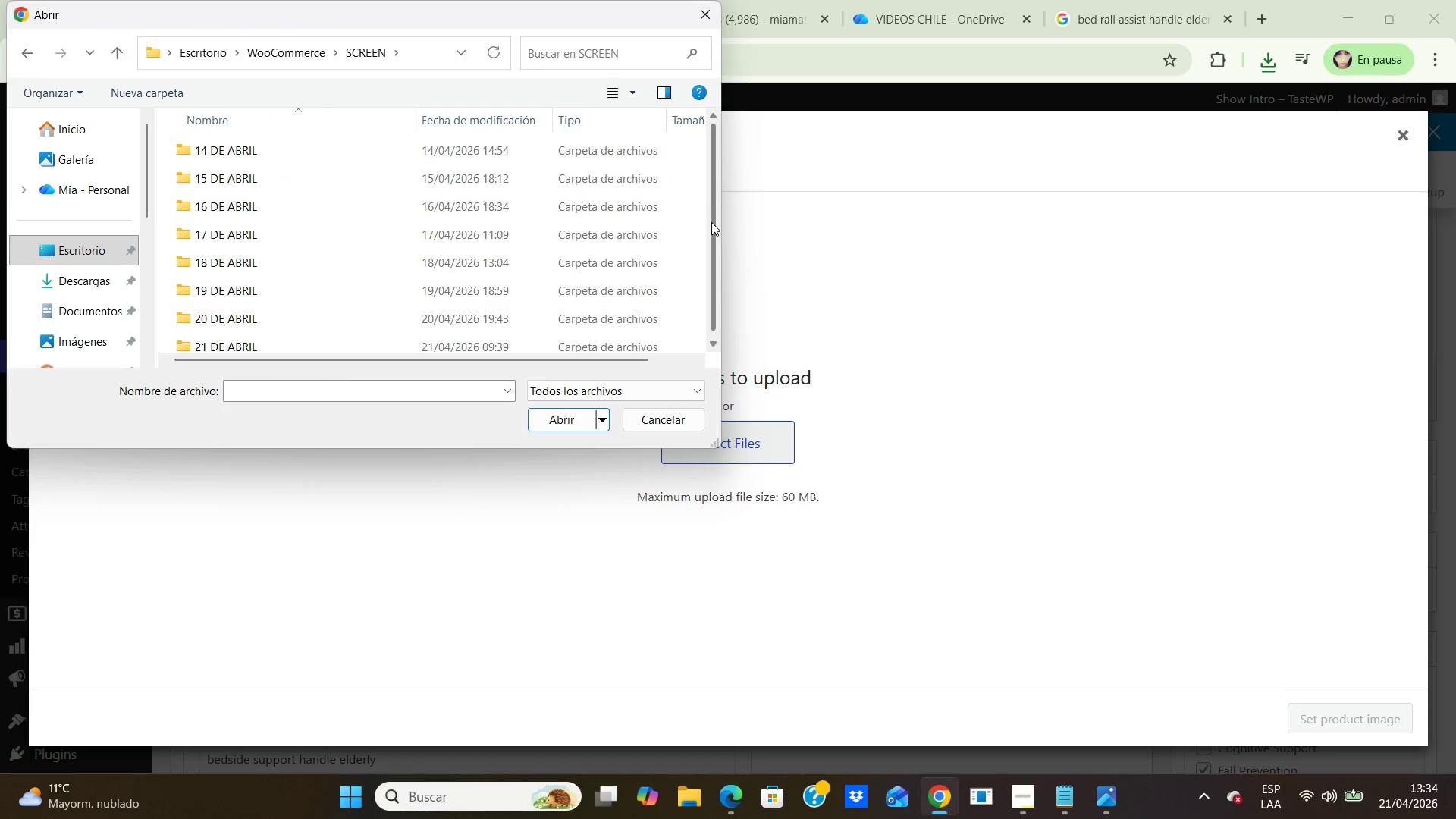 
left_click_drag(start_coordinate=[711, 222], to_coordinate=[708, 328])
 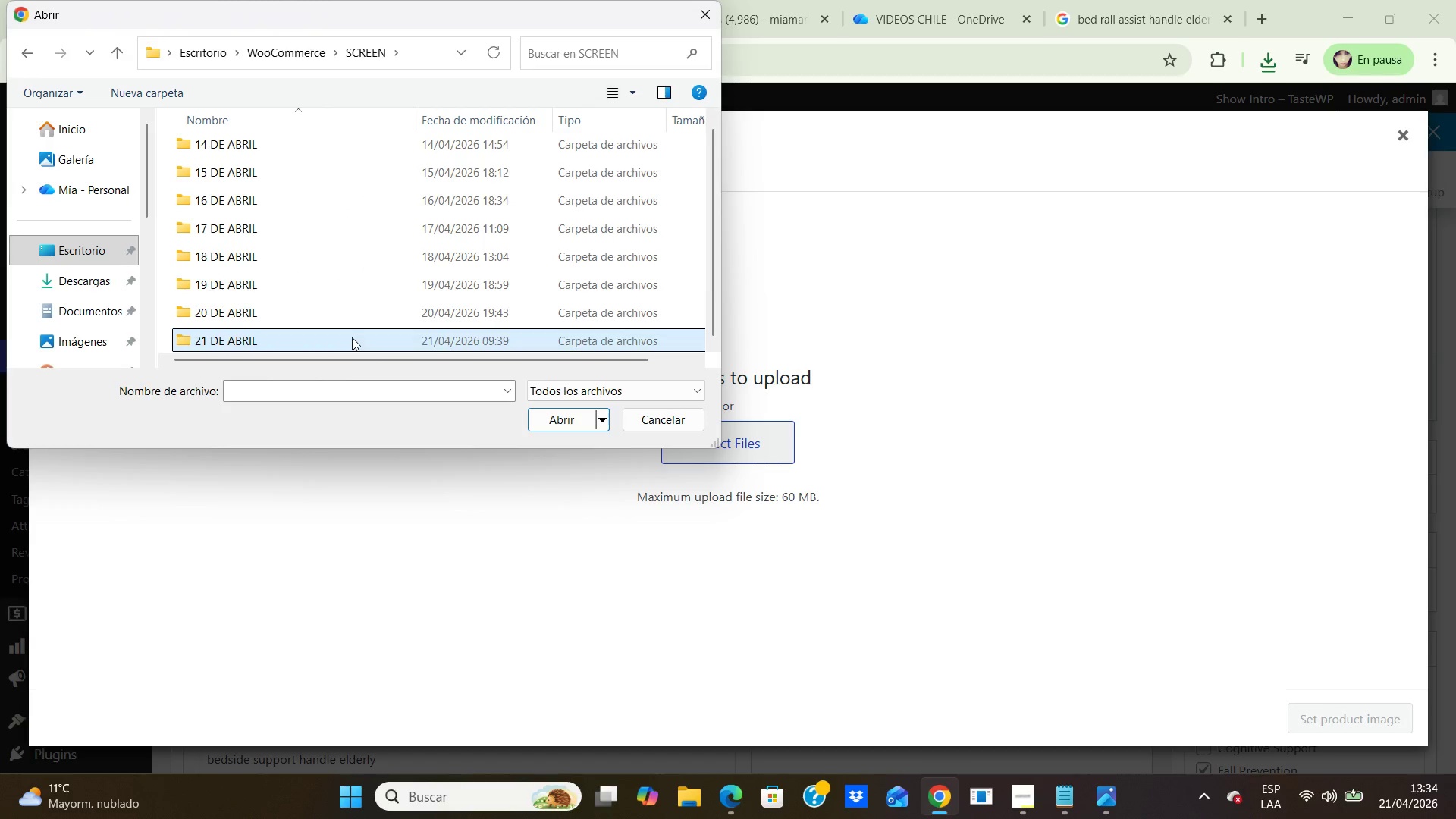 
double_click([352, 337])
 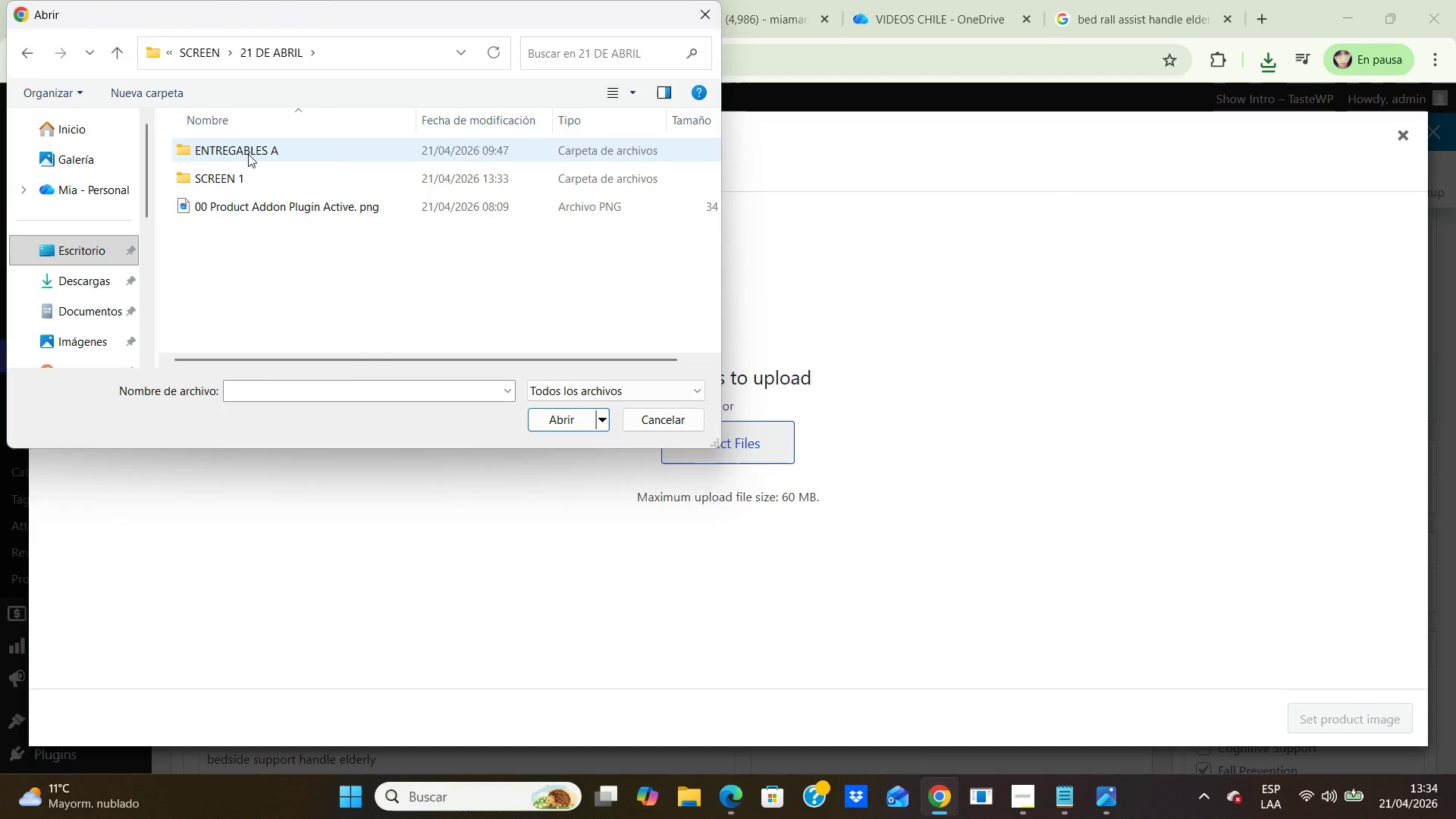 
wait(6.17)
 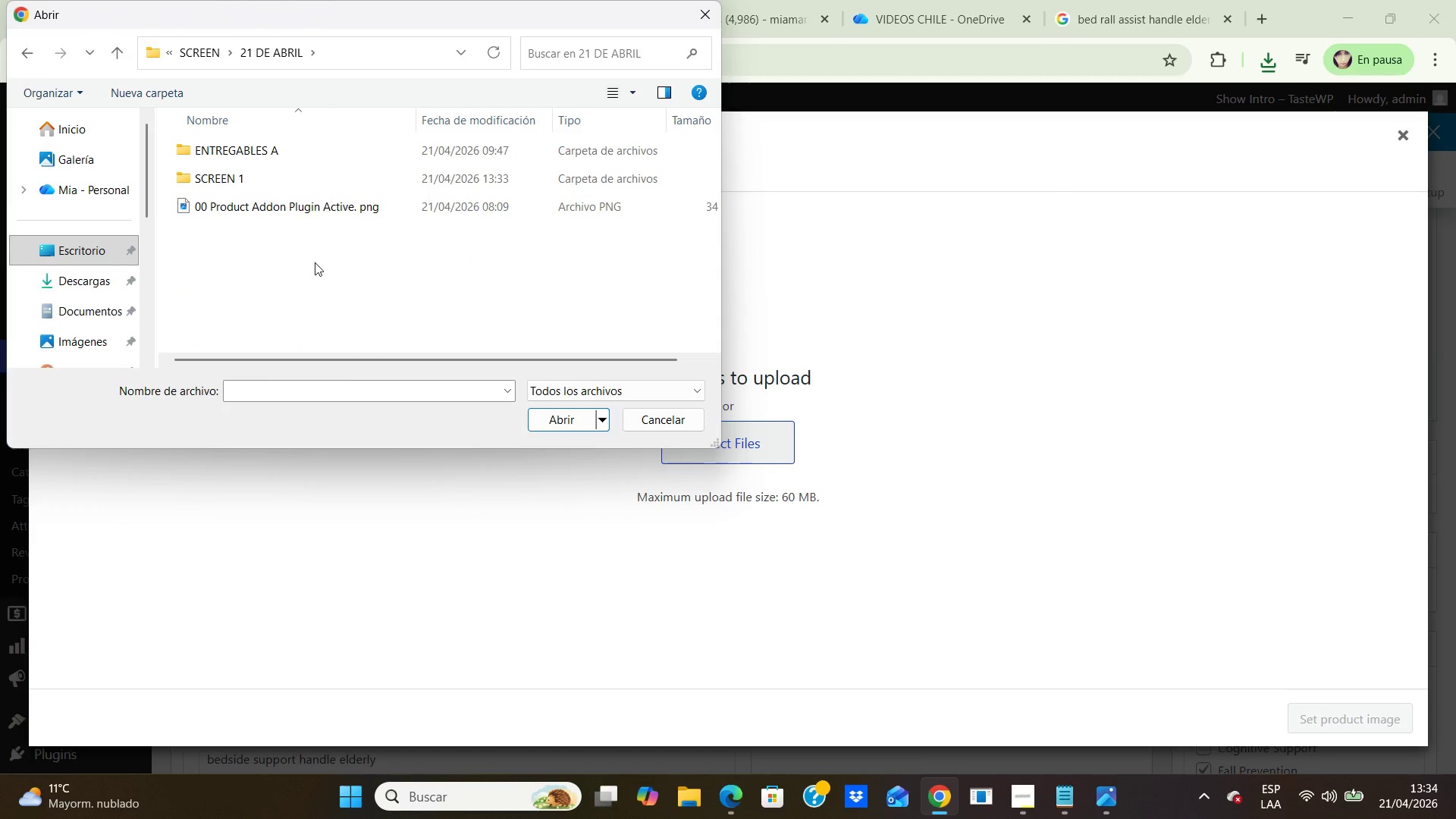 
double_click([228, 184])
 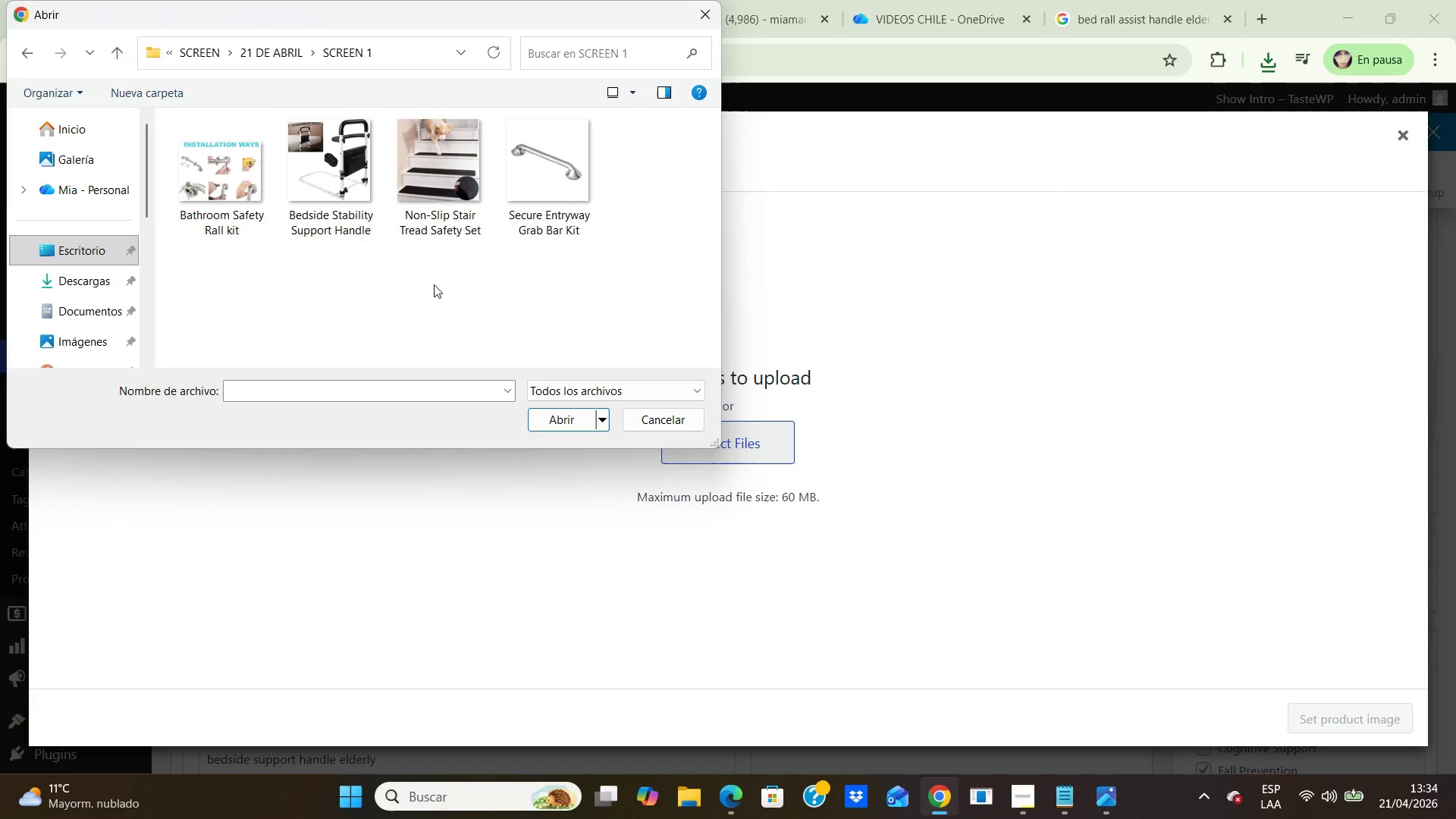 
left_click([336, 214])
 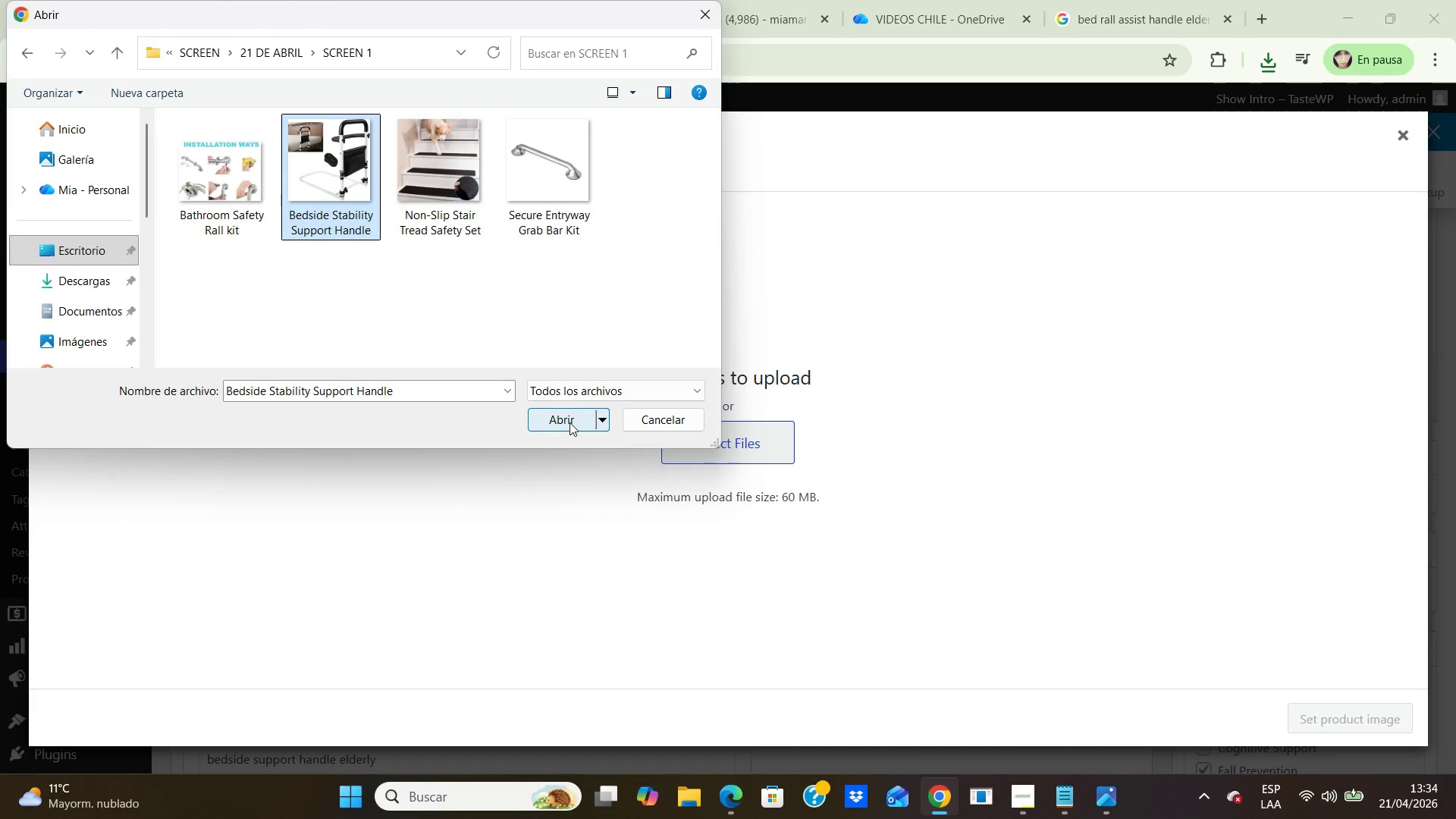 
left_click([570, 422])
 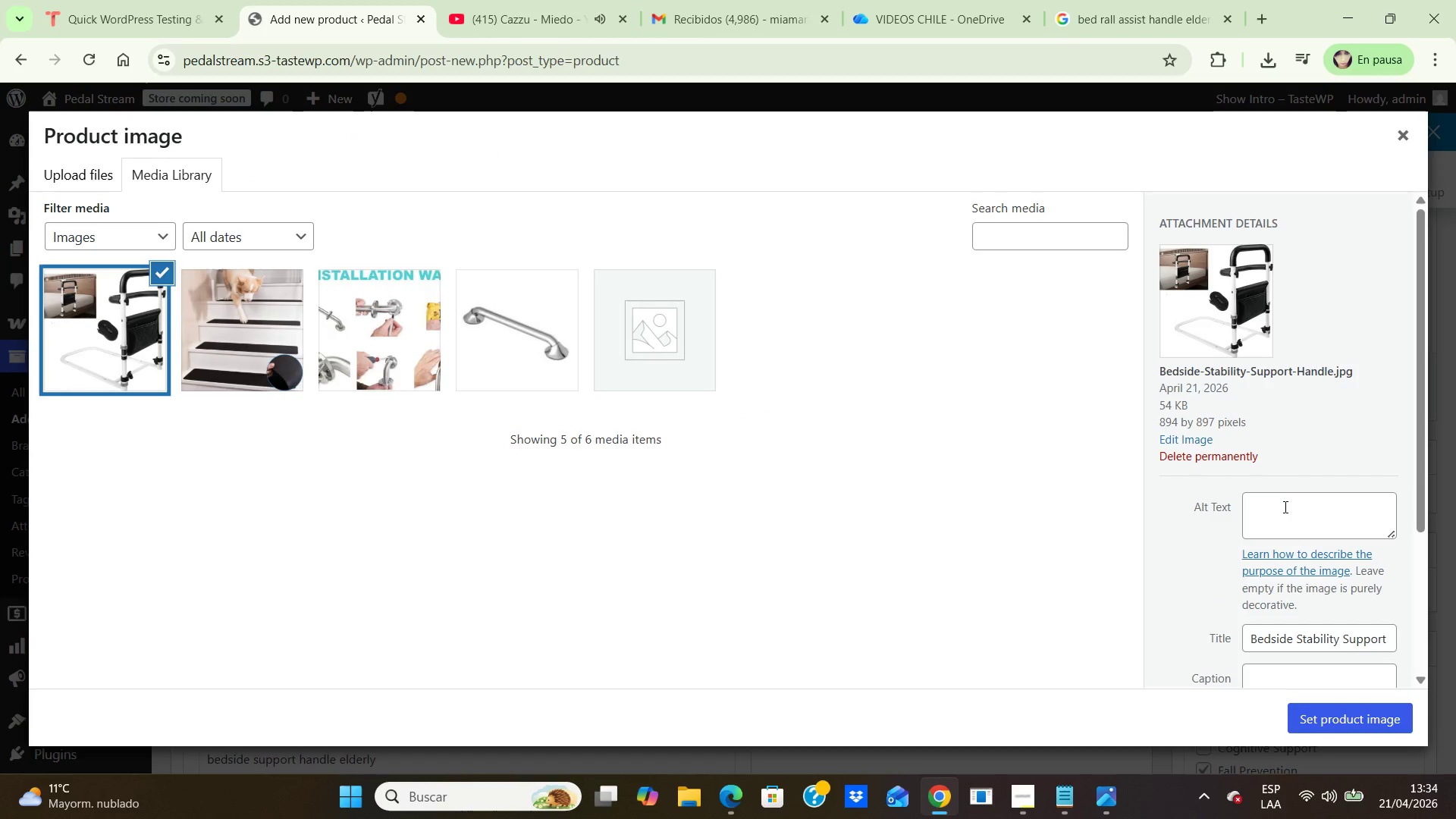 
left_click([1285, 501])
 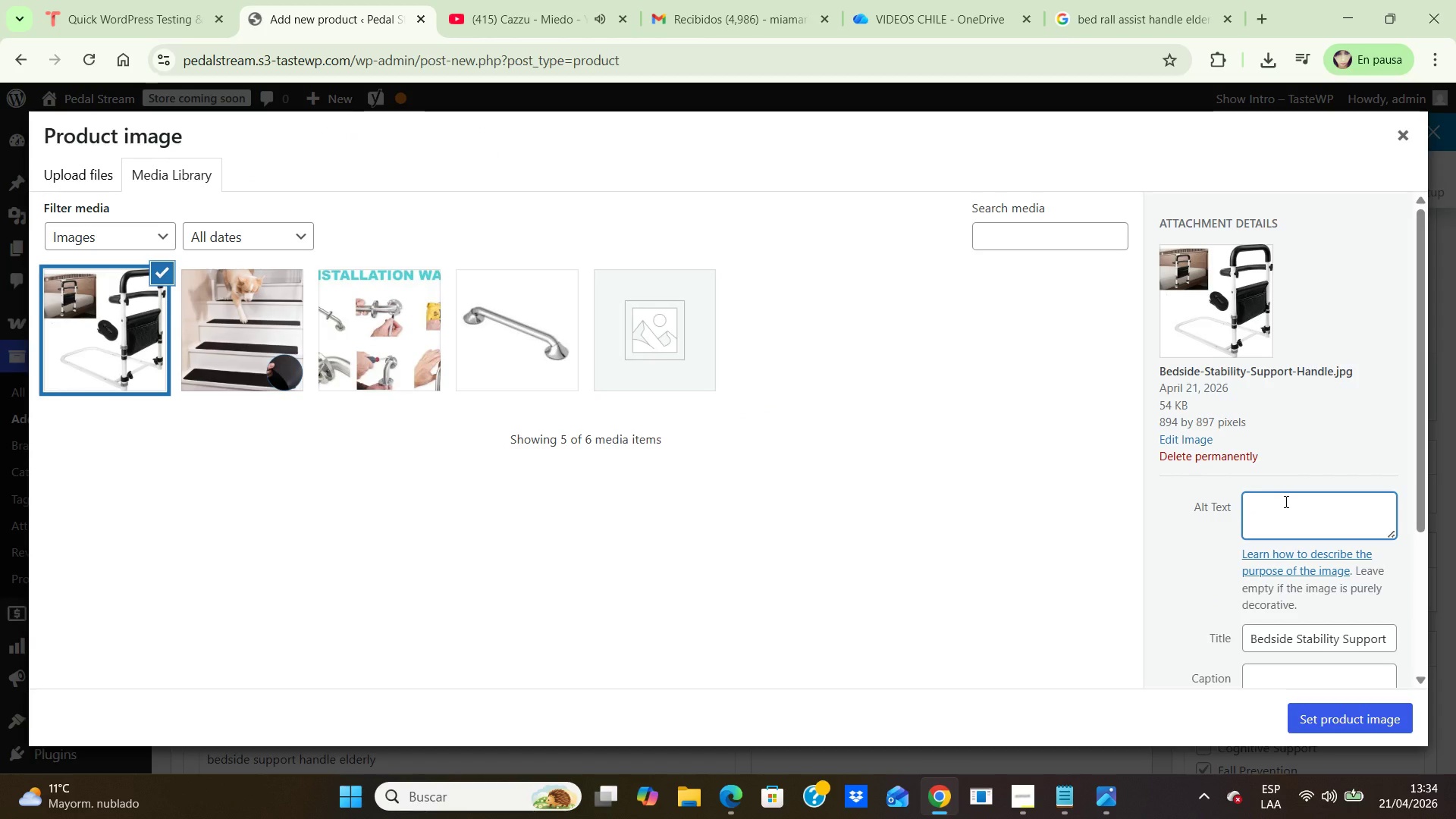 
type(Senior)
 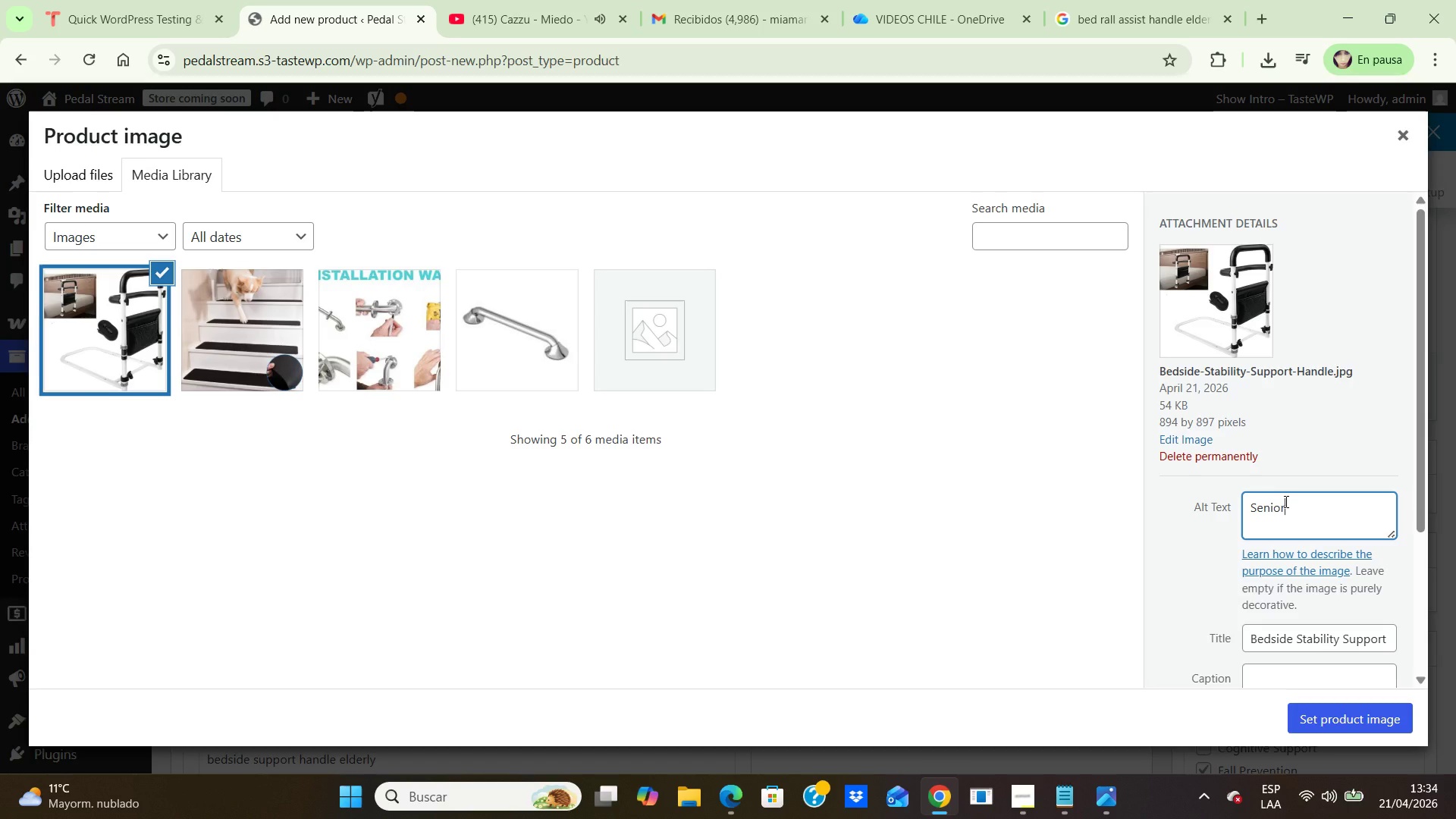 
wait(5.58)
 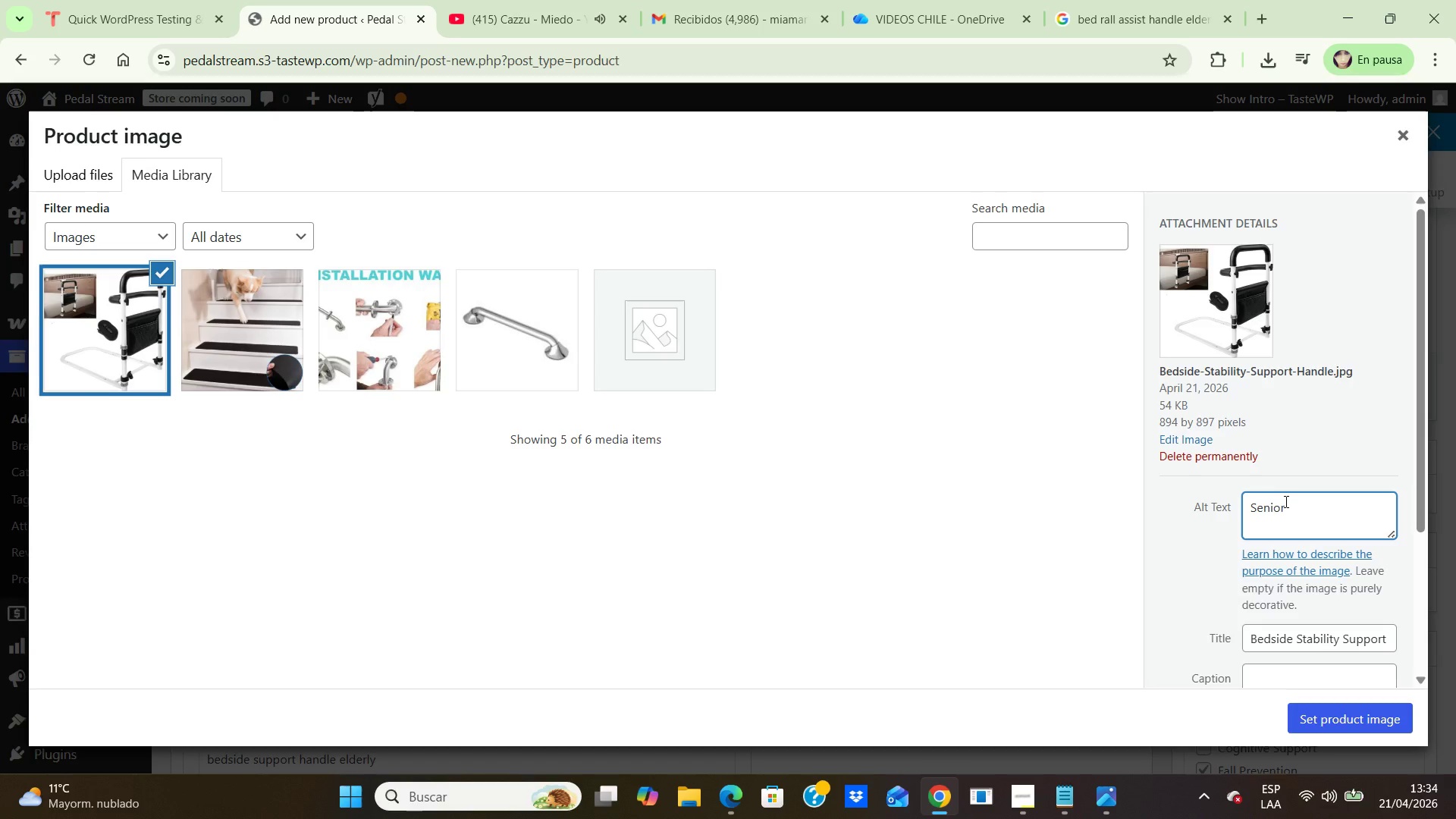 
type(friendly bedside support handle for aging in place safety)
 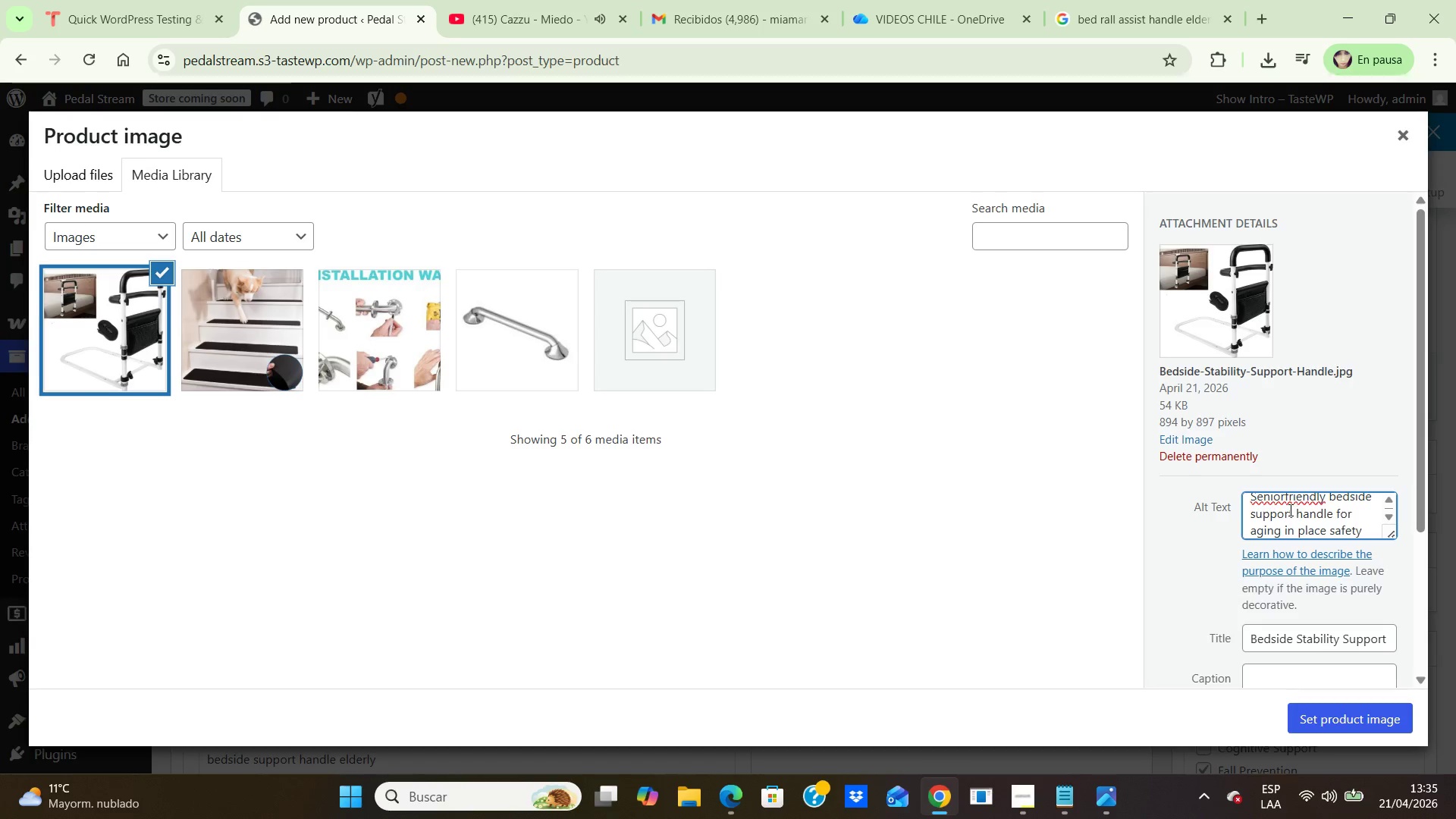 
left_click([1282, 498])
 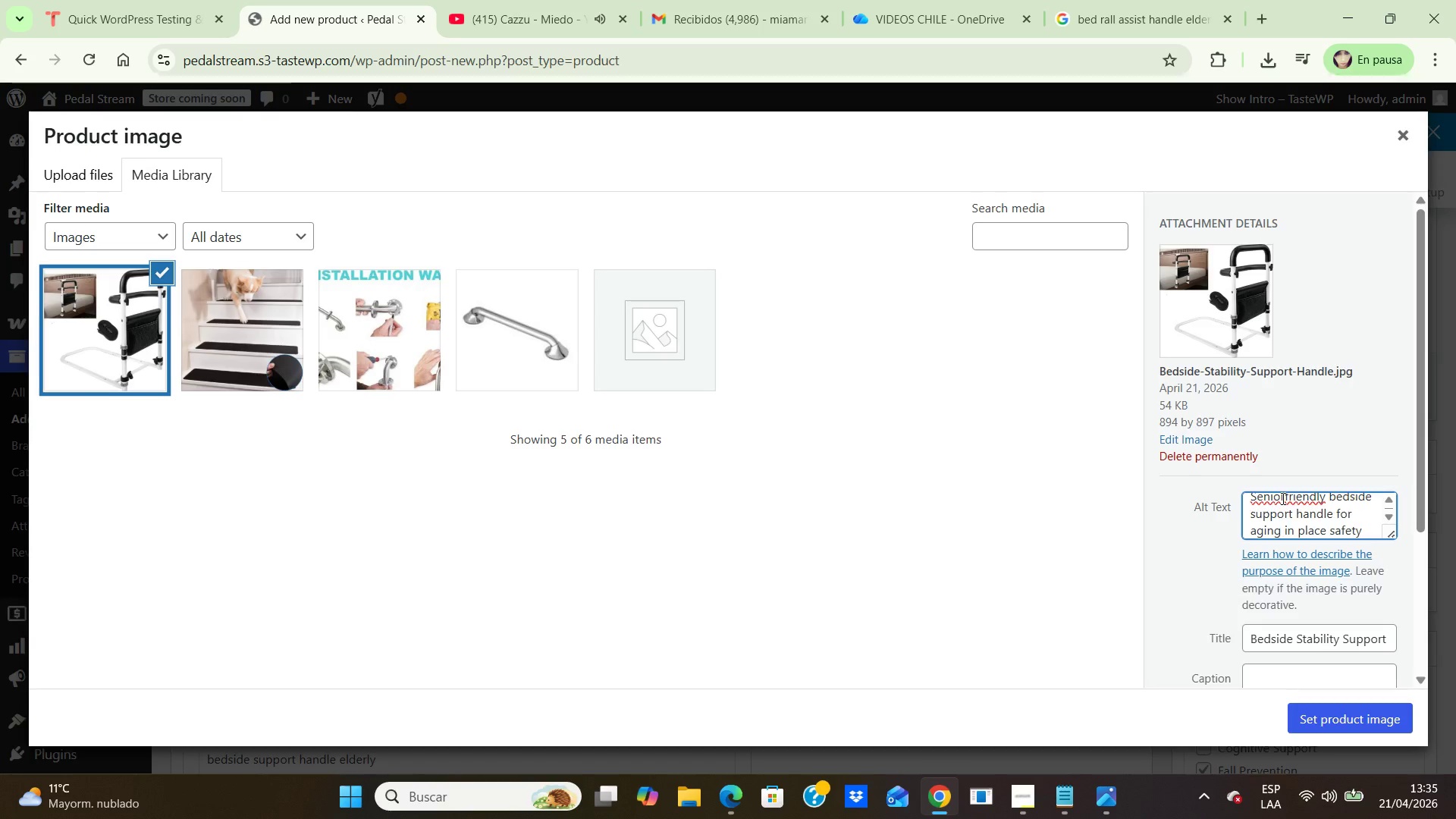 
key(Space)
 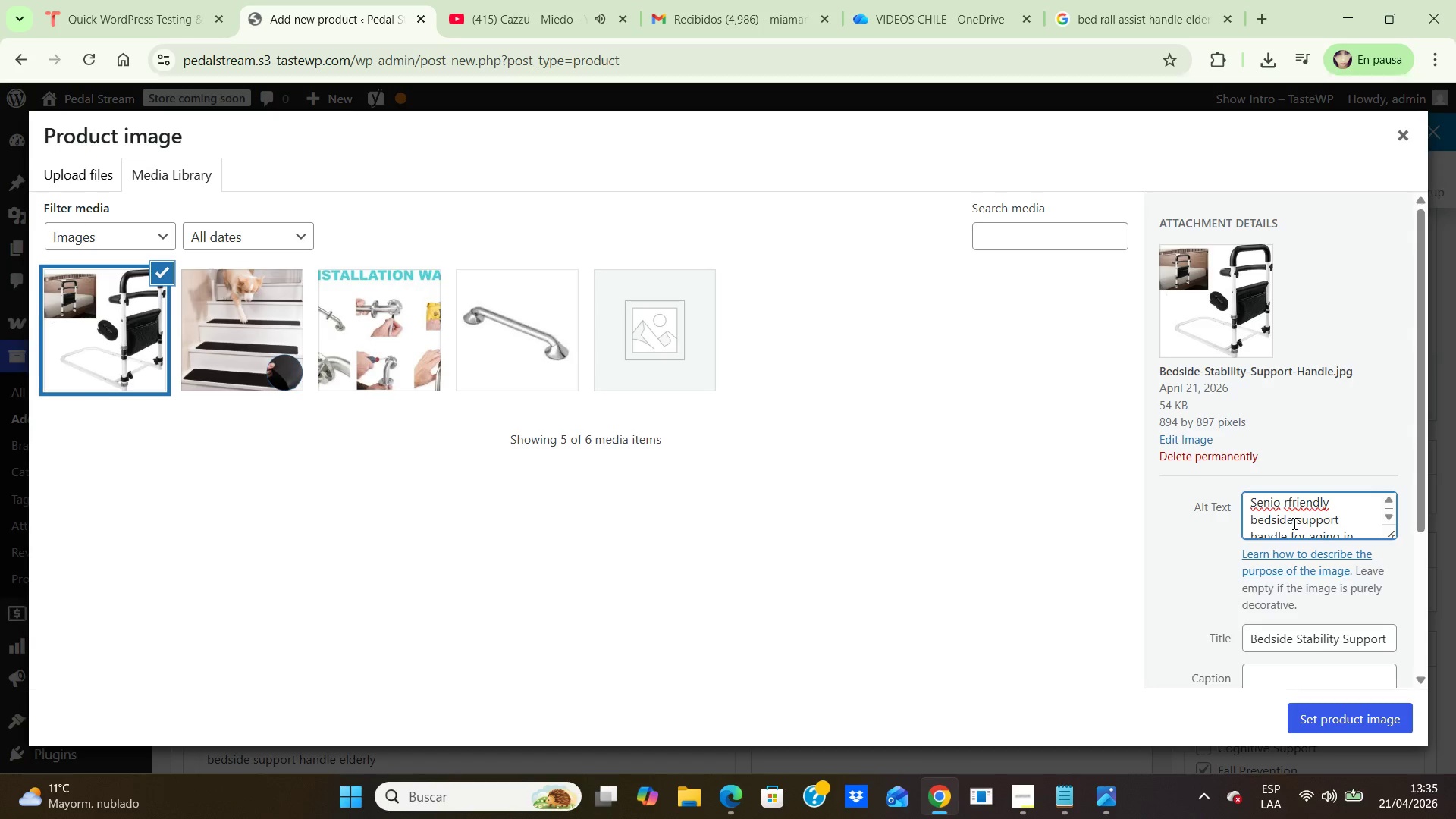 
key(Backspace)
 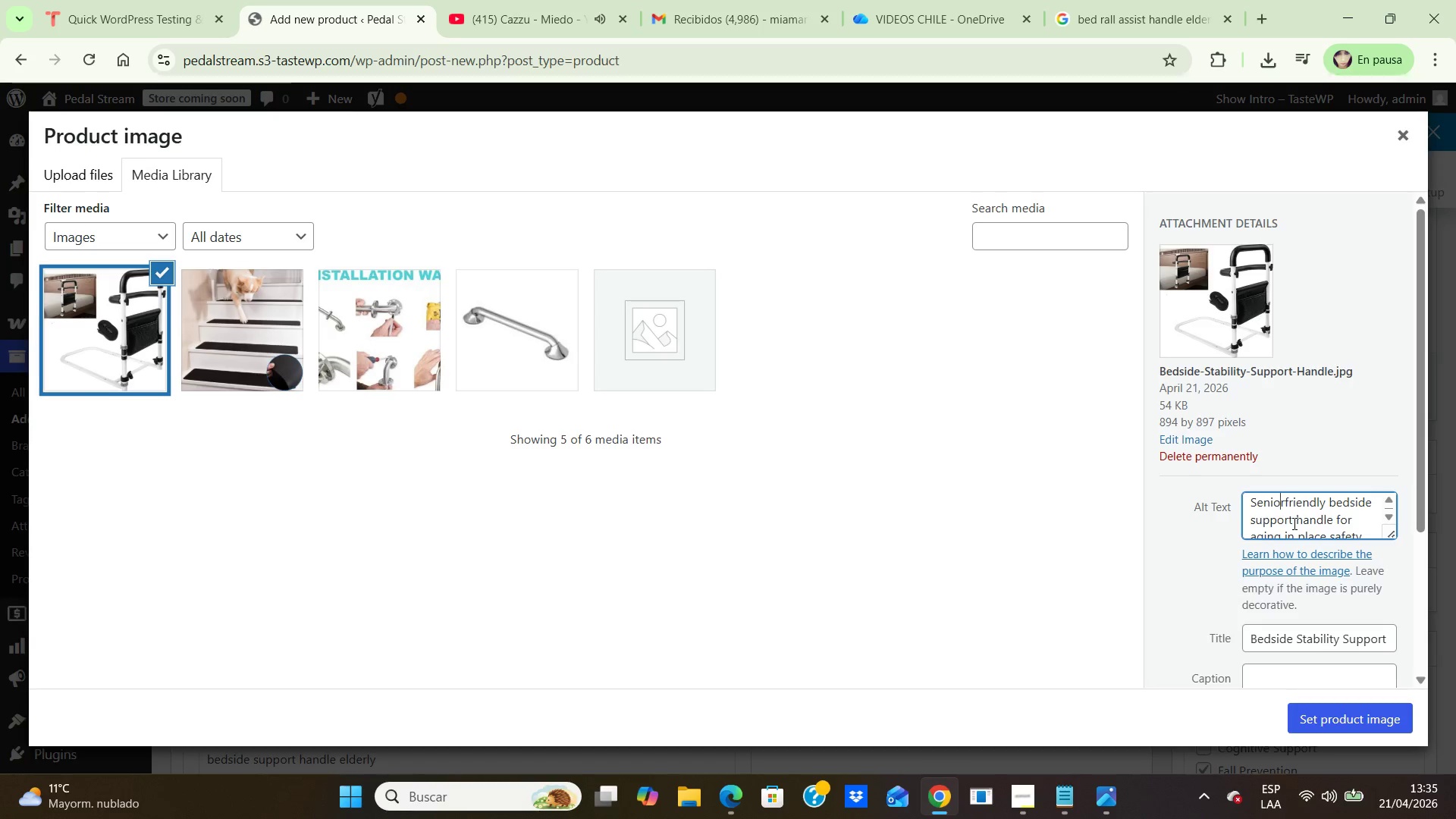 
key(R)
 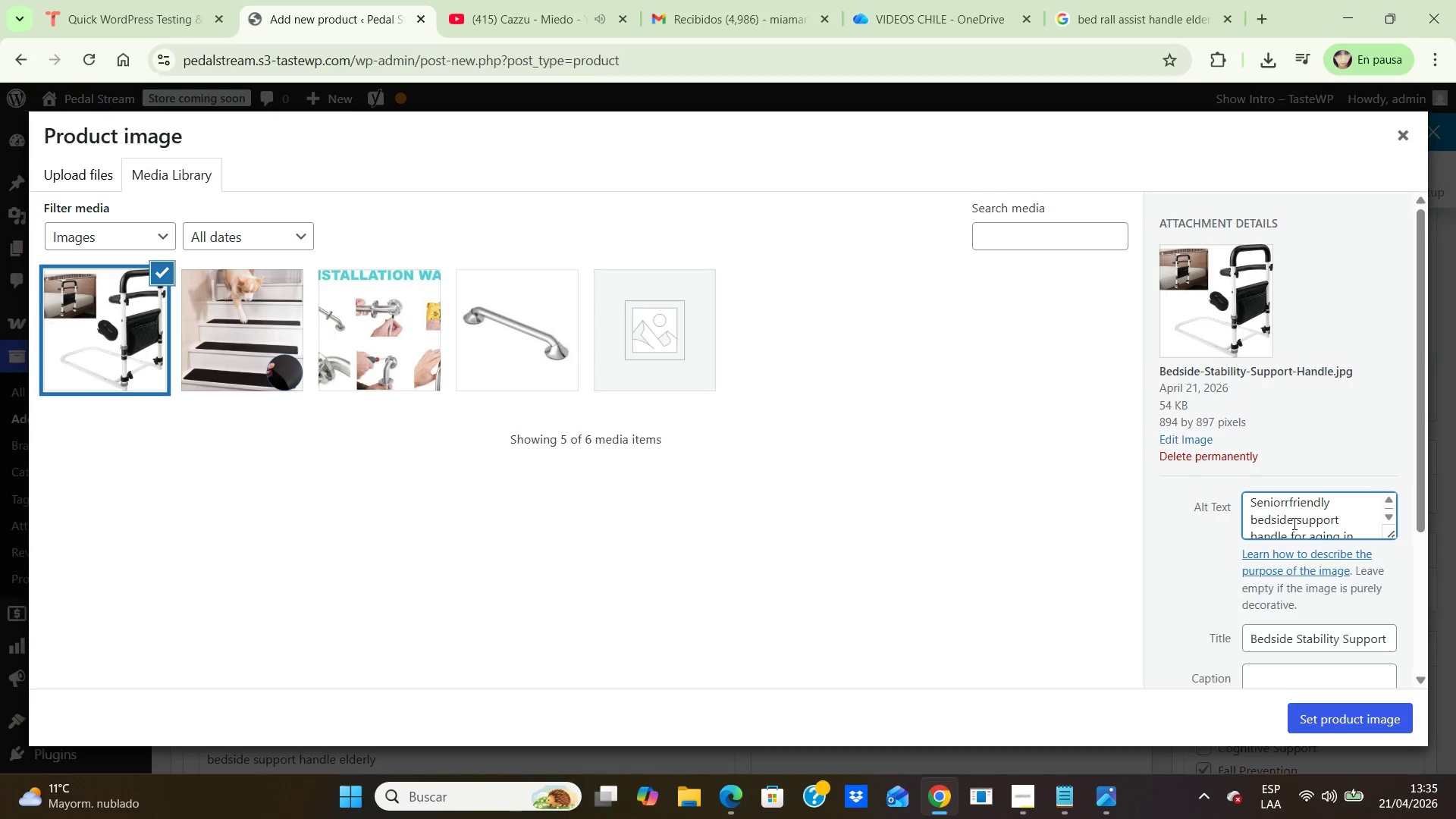 
left_click([1293, 523])
 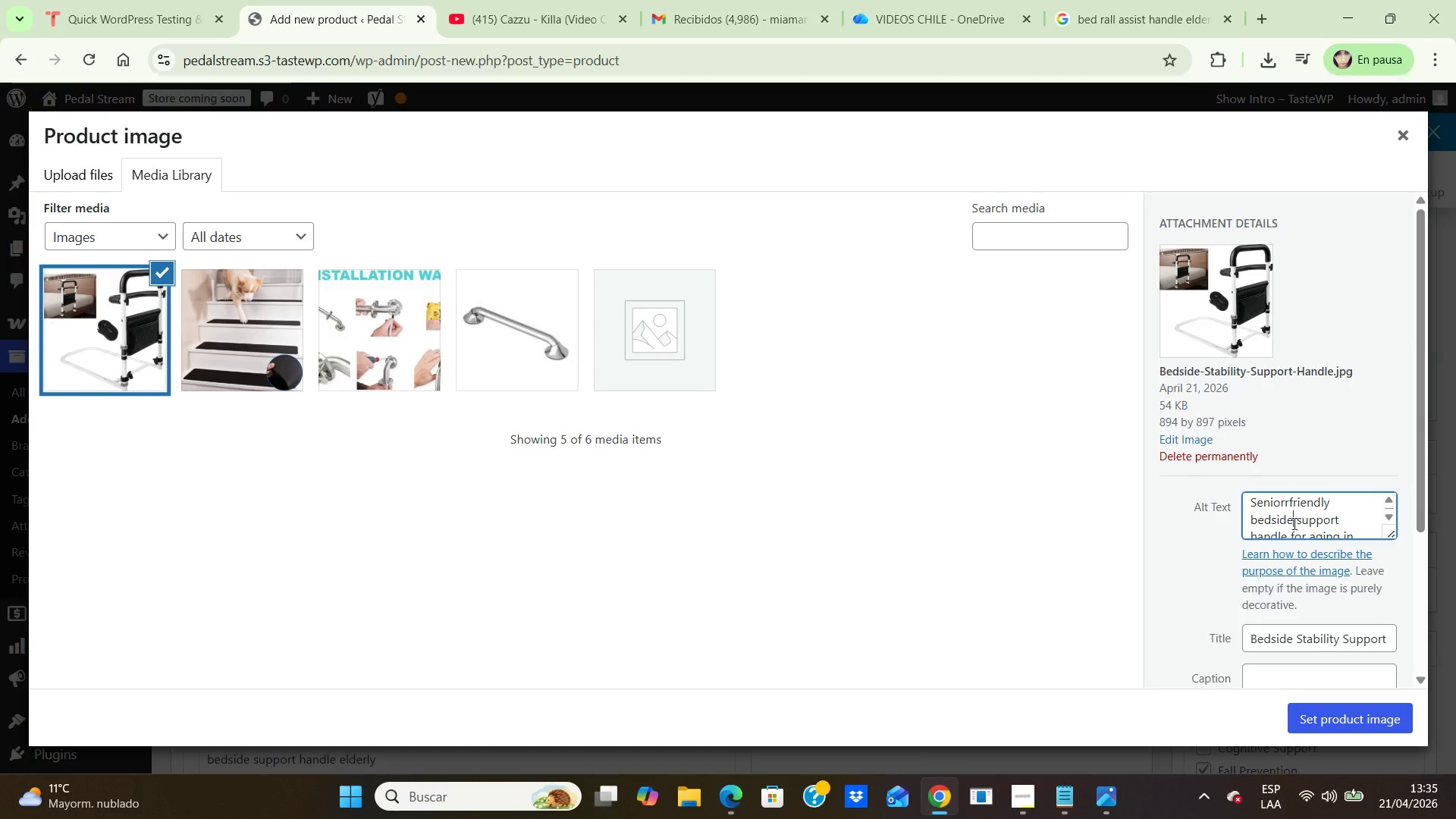 
key(NumpadSubtract)
 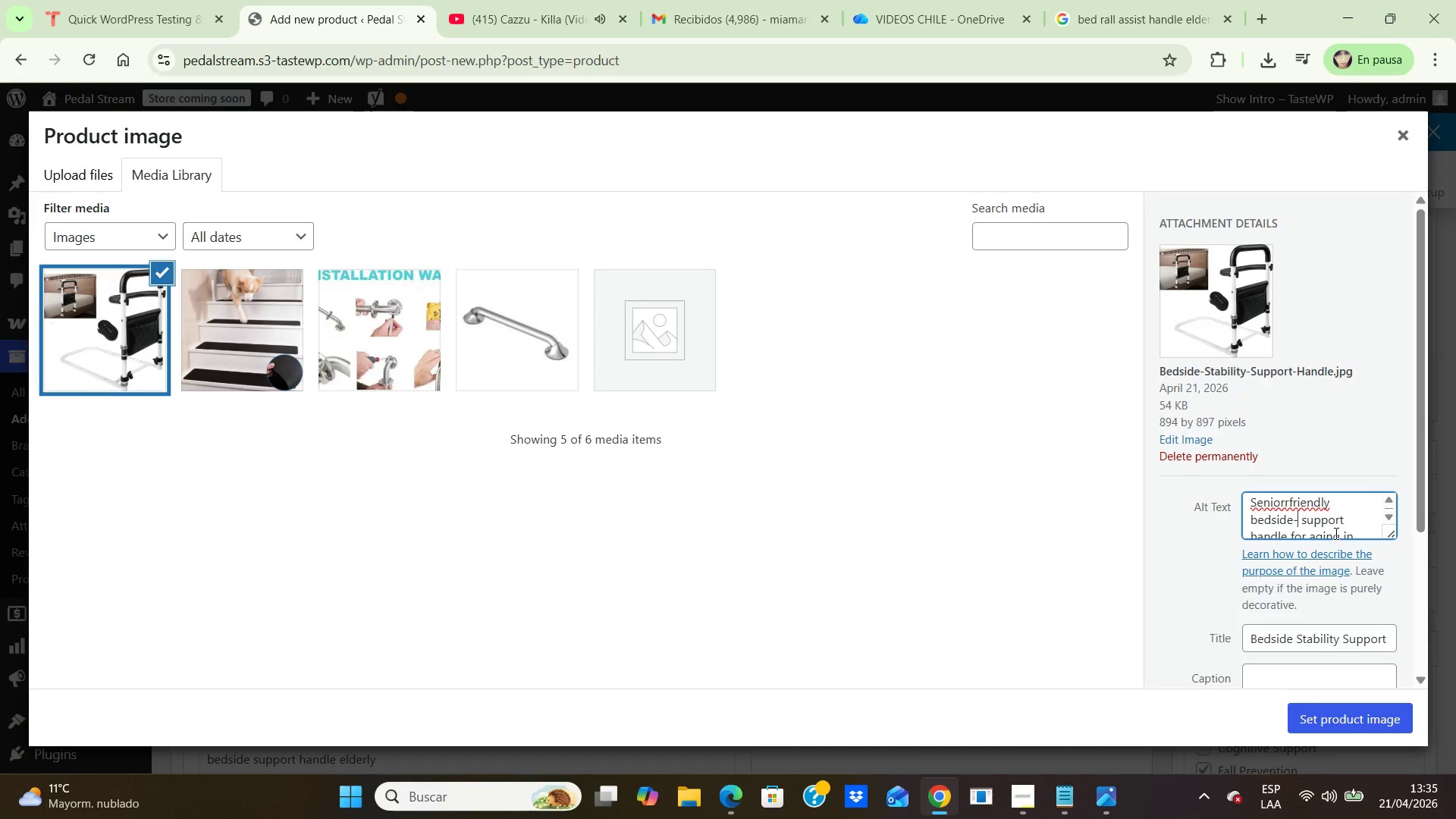 
key(Backspace)
 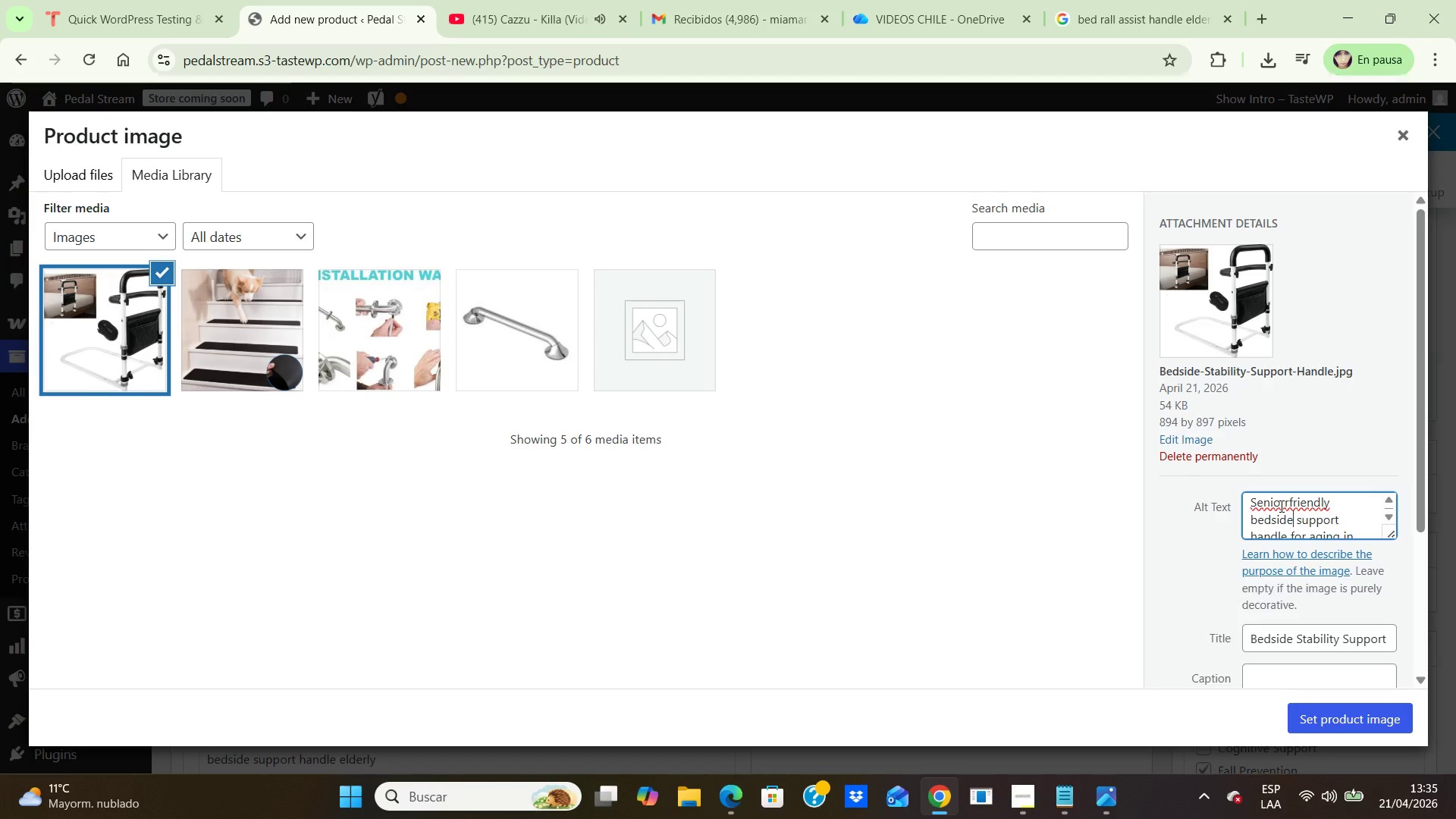 
left_click([1288, 506])
 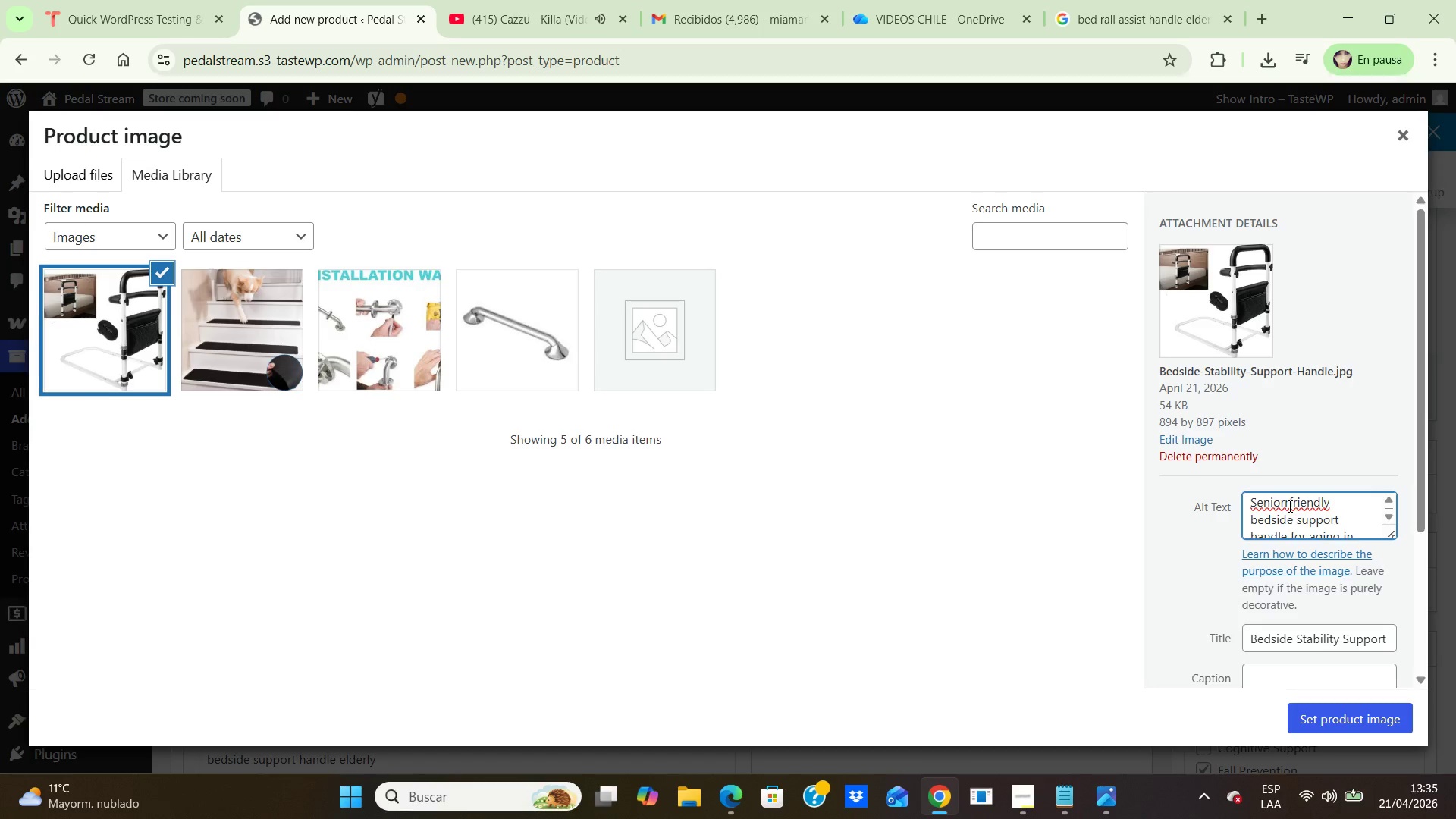 
key(Backspace)
 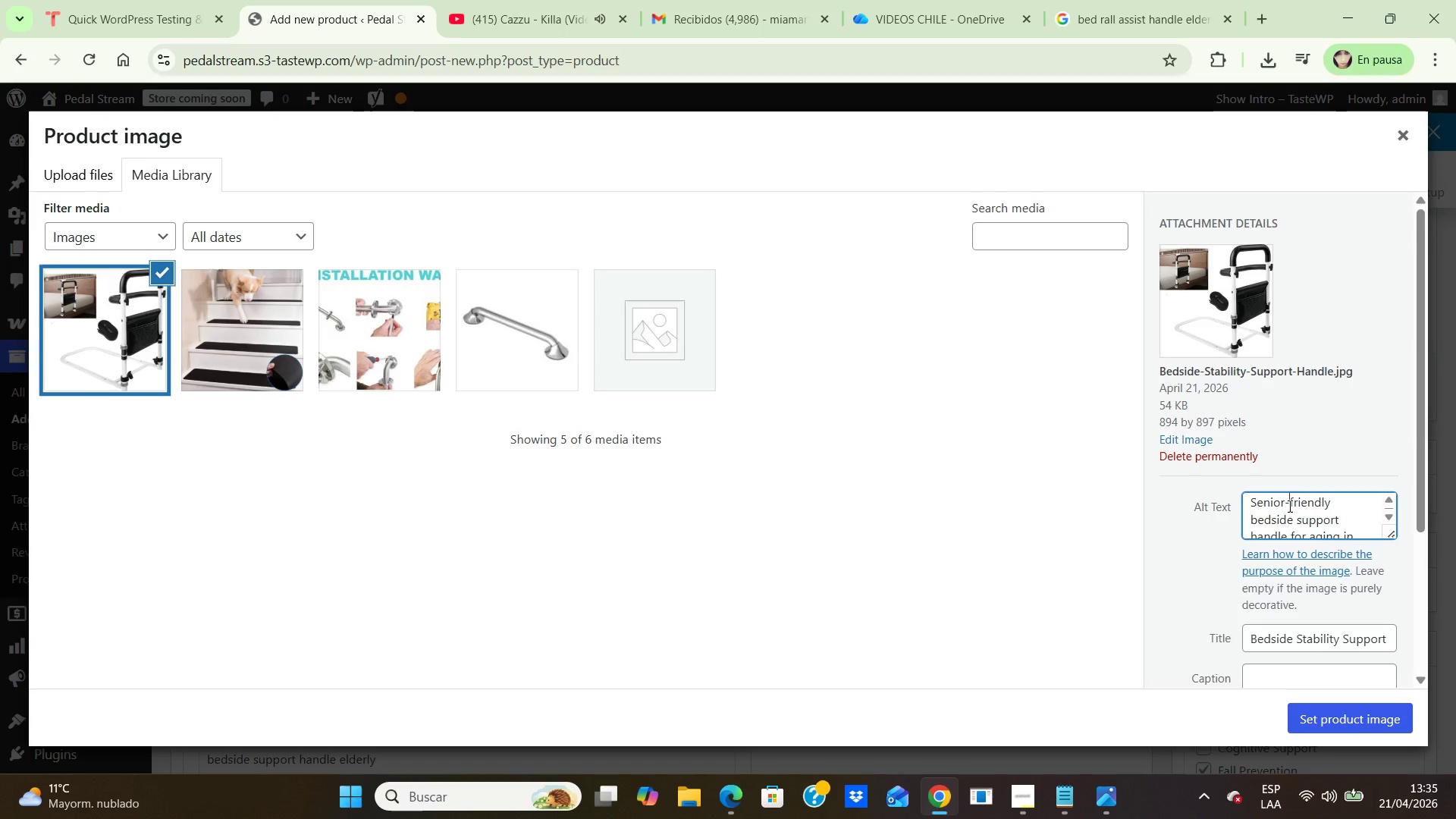 
key(NumpadSubtract)
 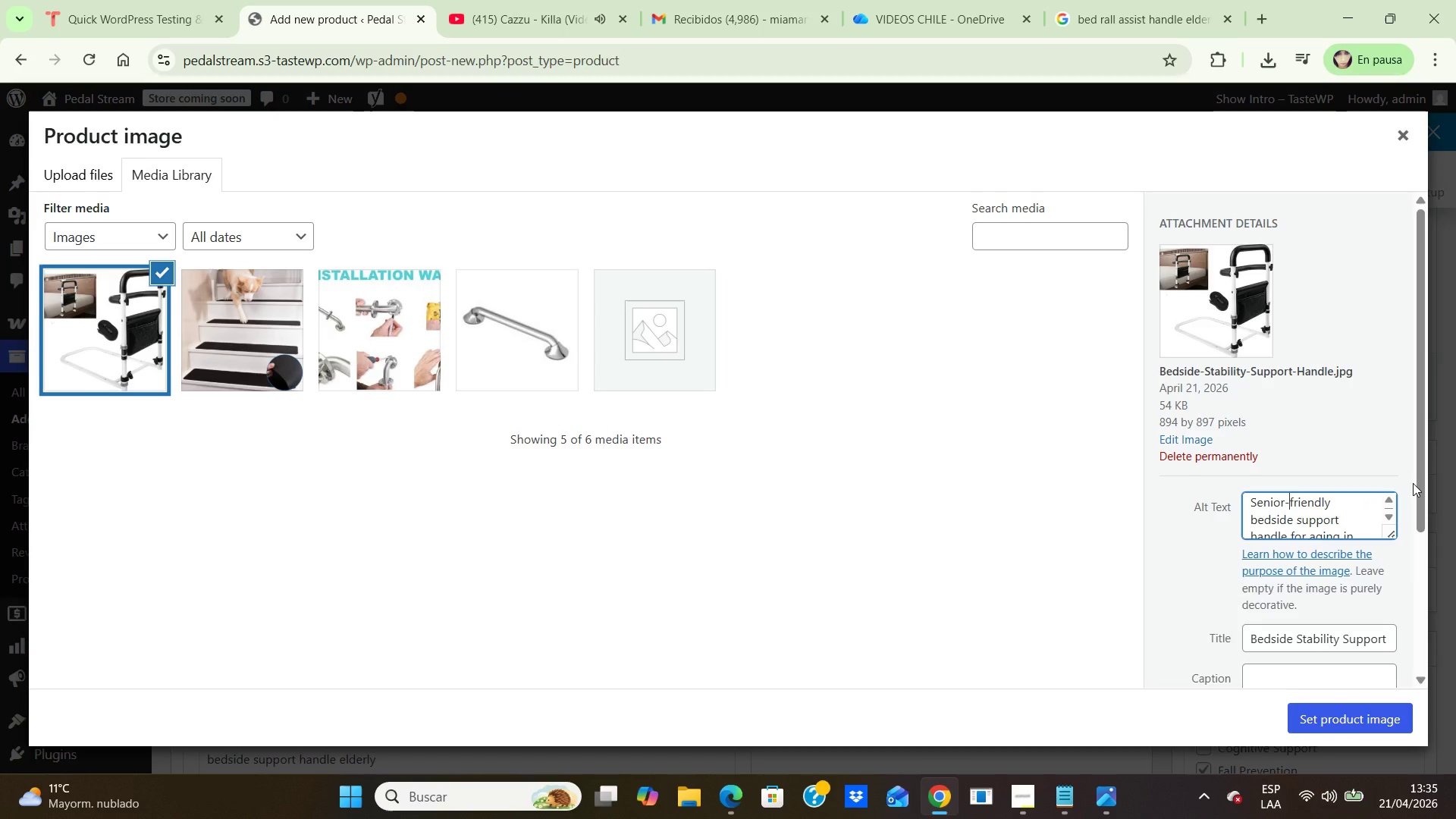 
wait(8.3)
 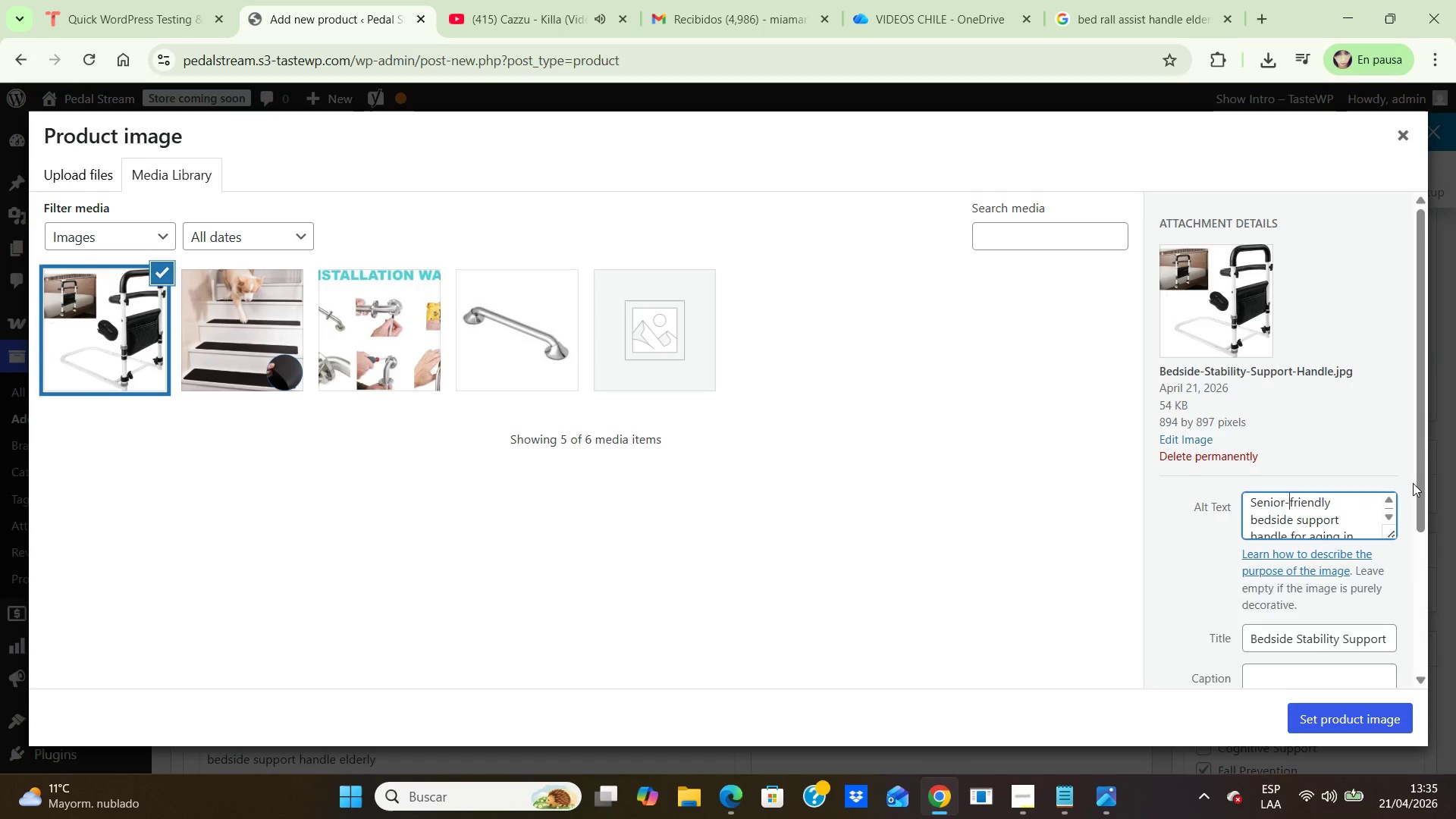 
double_click([1390, 518])
 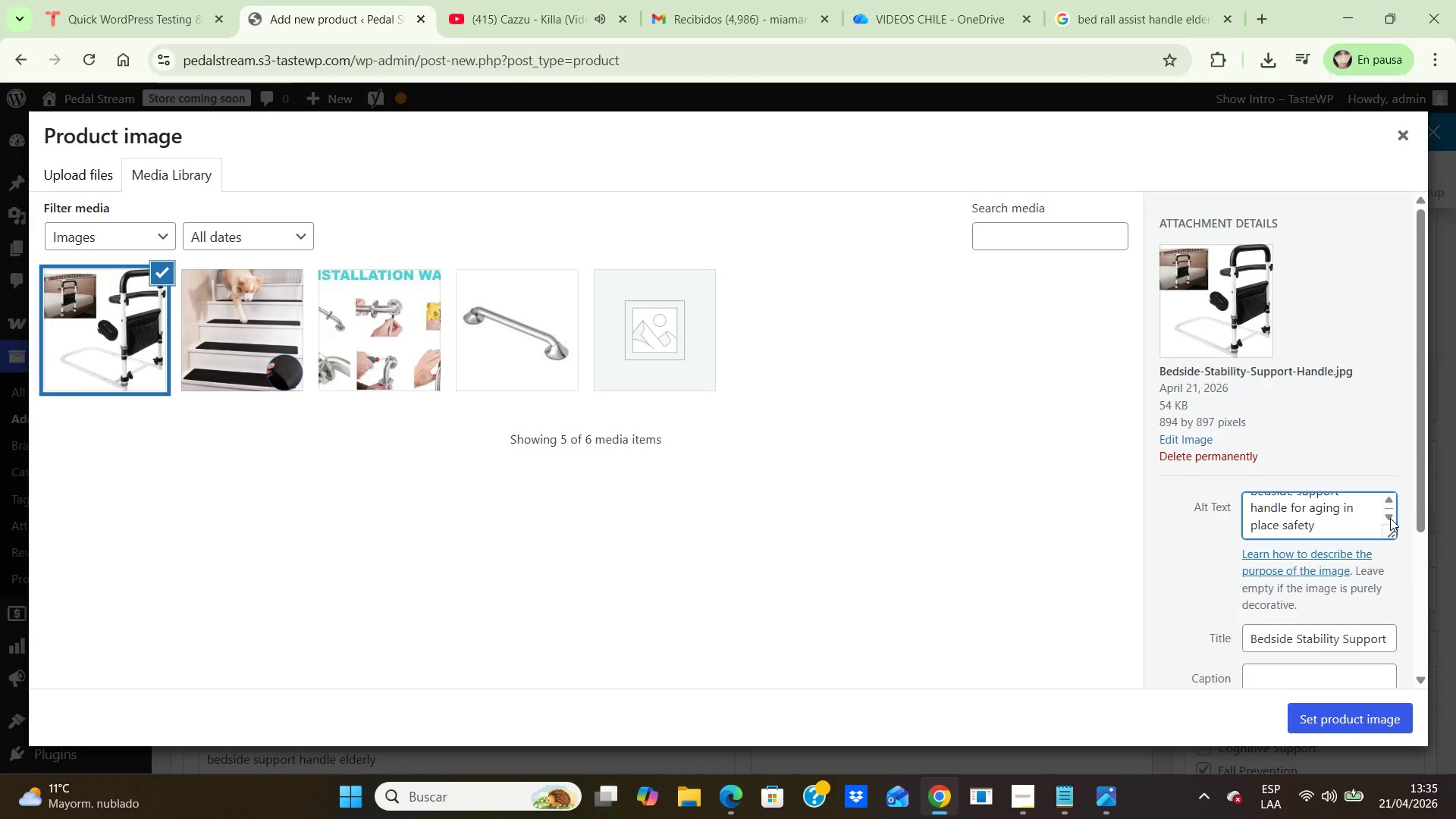 
triple_click([1390, 518])
 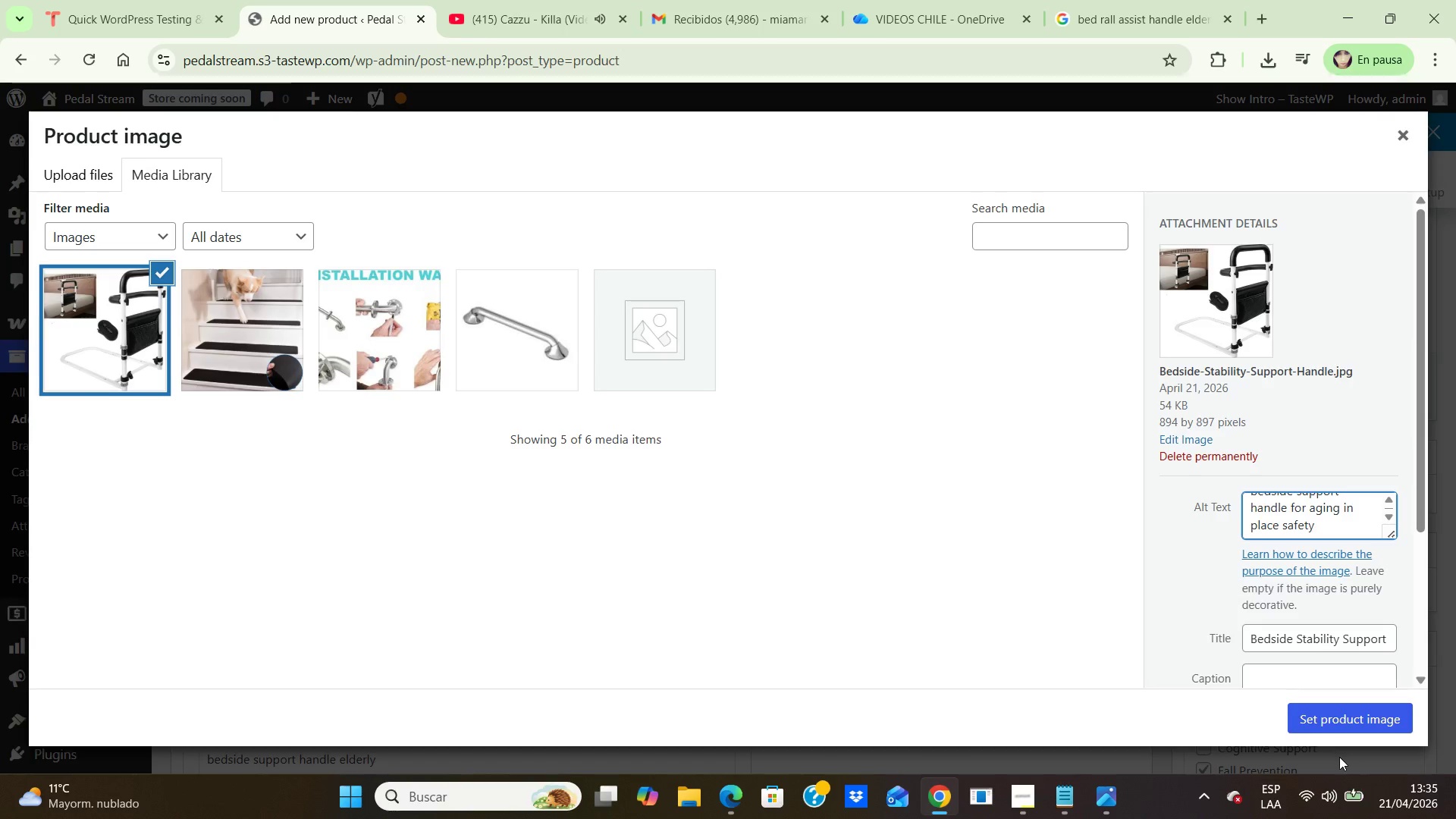 
left_click([1351, 714])
 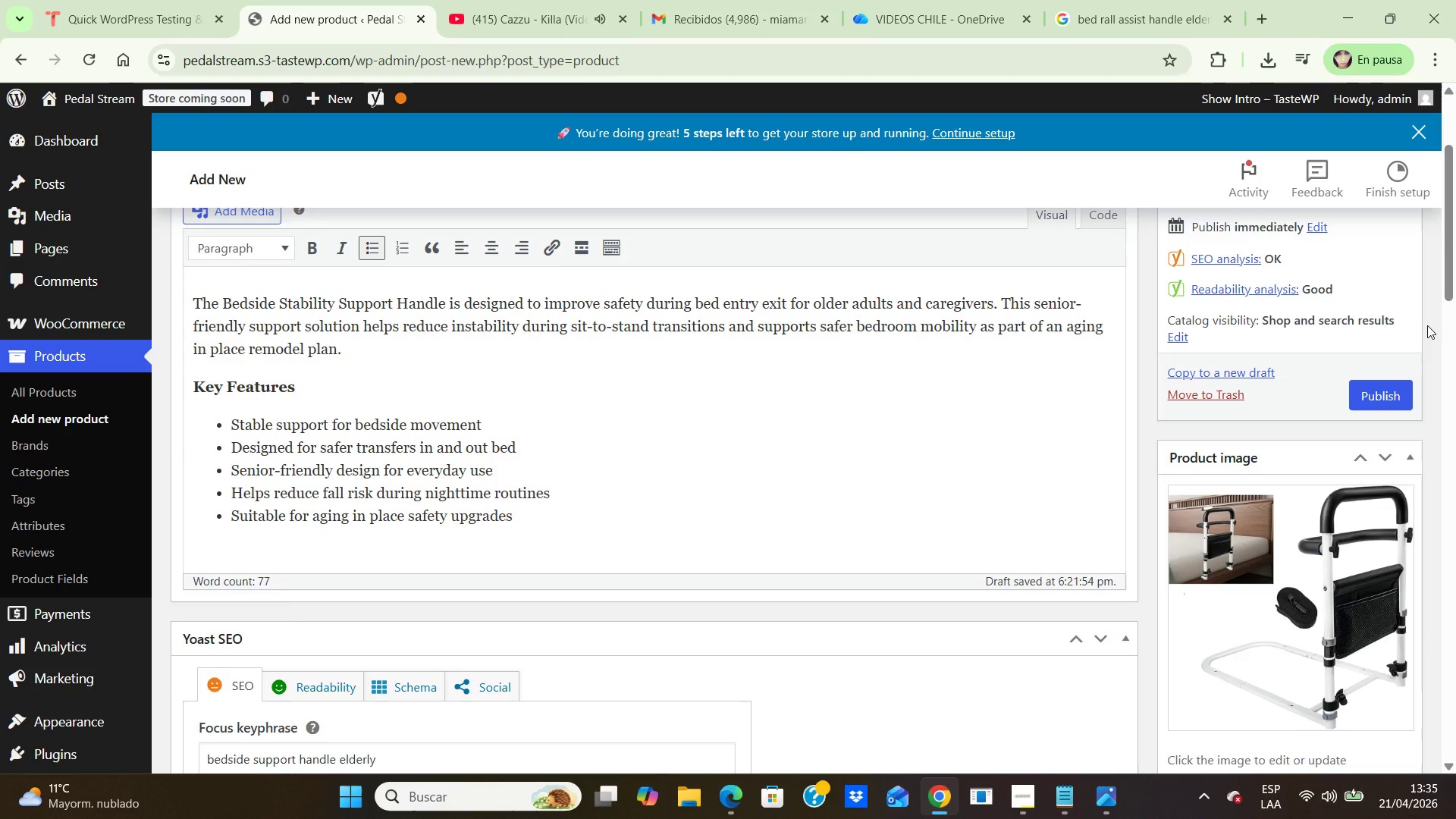 
wait(5.22)
 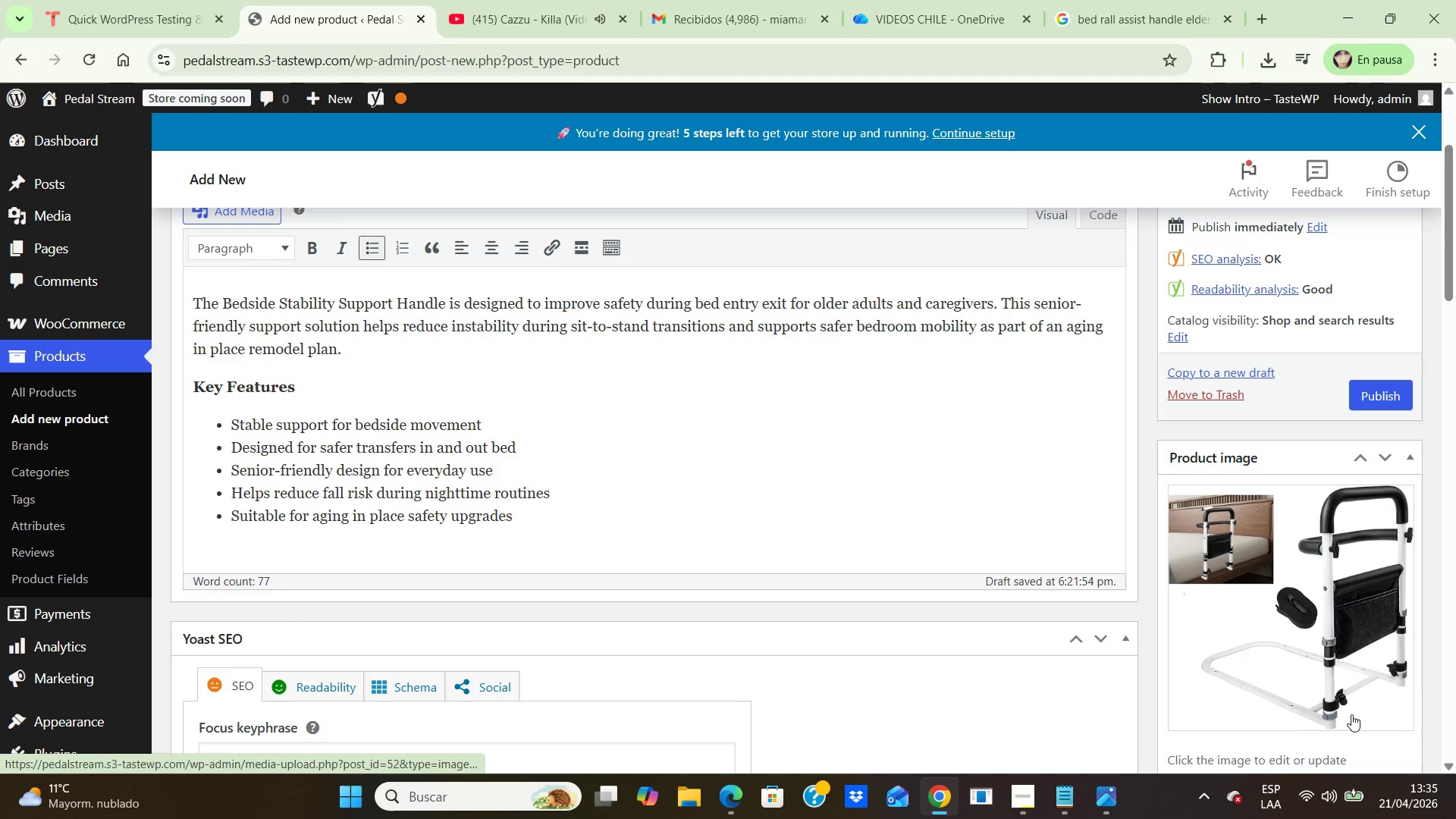 
left_click_drag(start_coordinate=[1451, 246], to_coordinate=[1427, 235])
 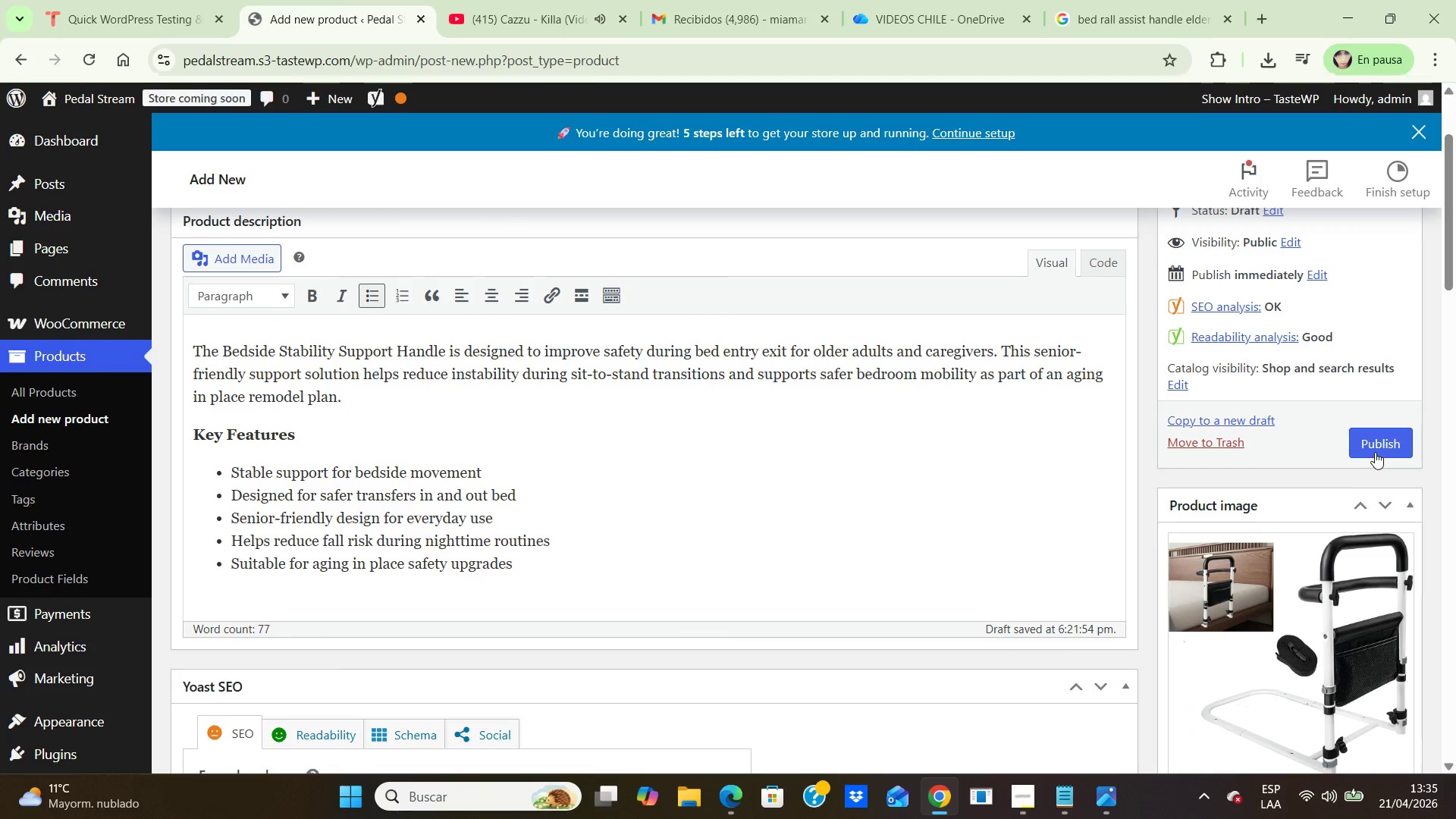 
left_click([1375, 452])
 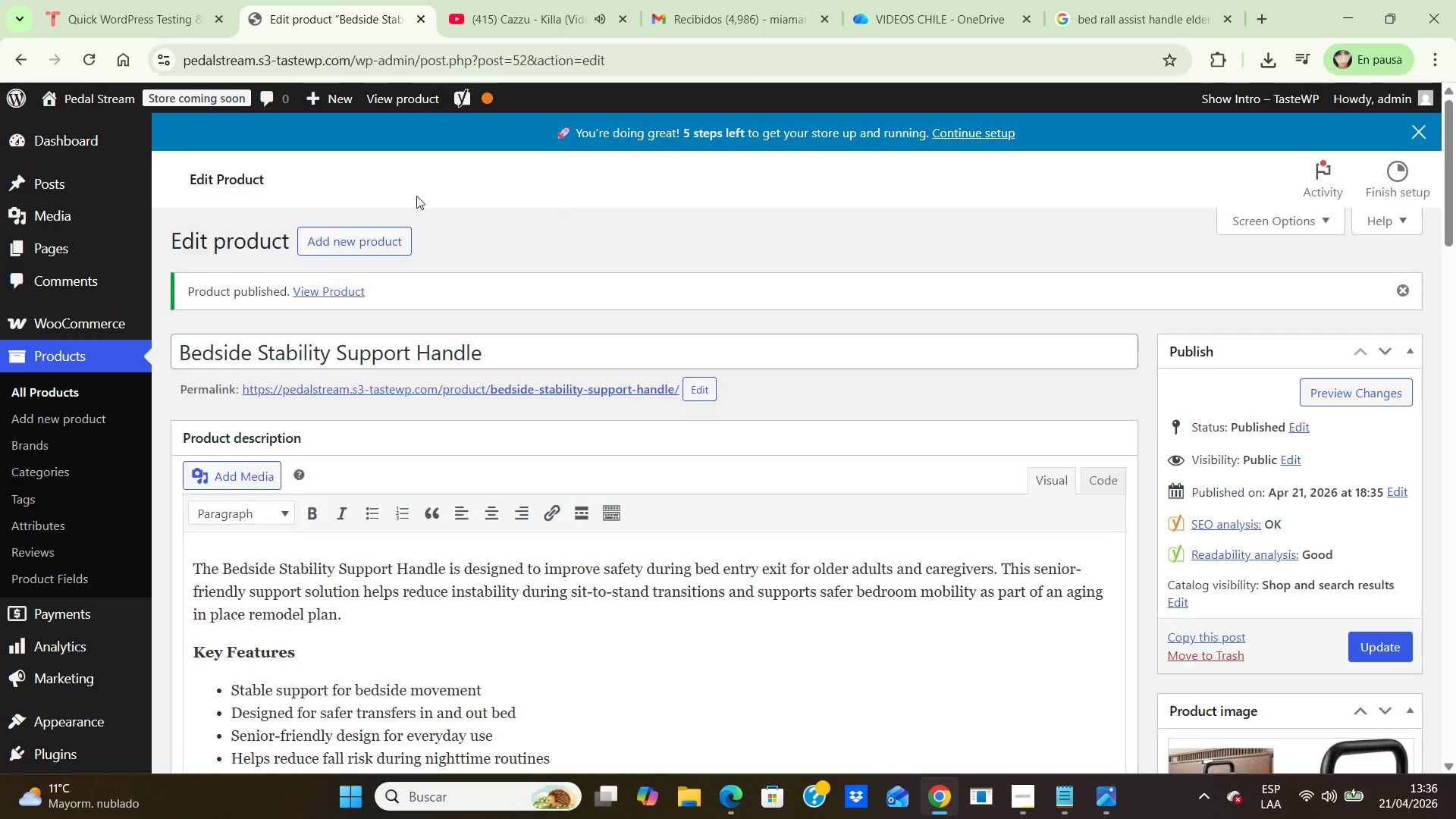 
wait(10.02)
 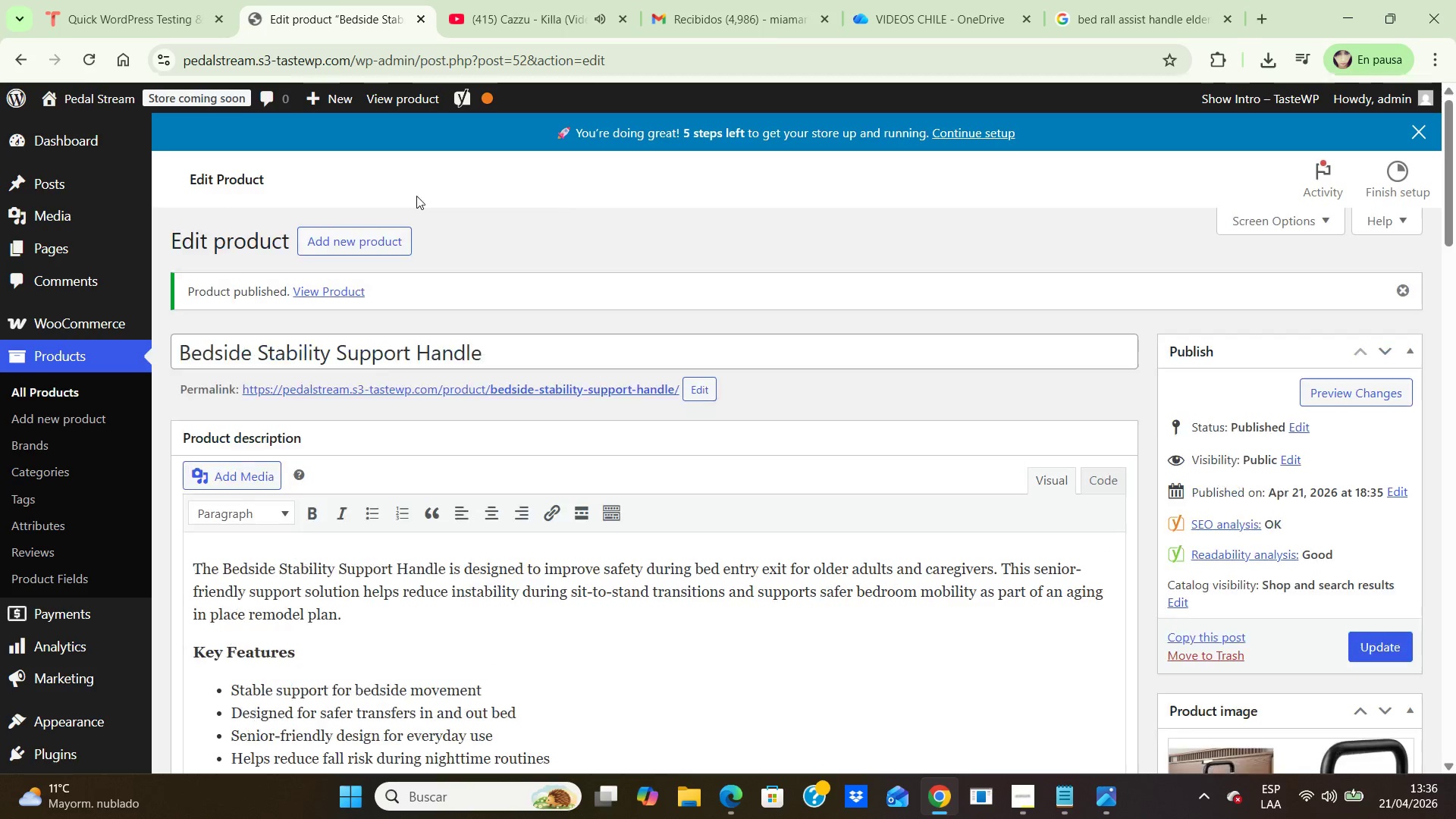 
left_click([372, 246])
 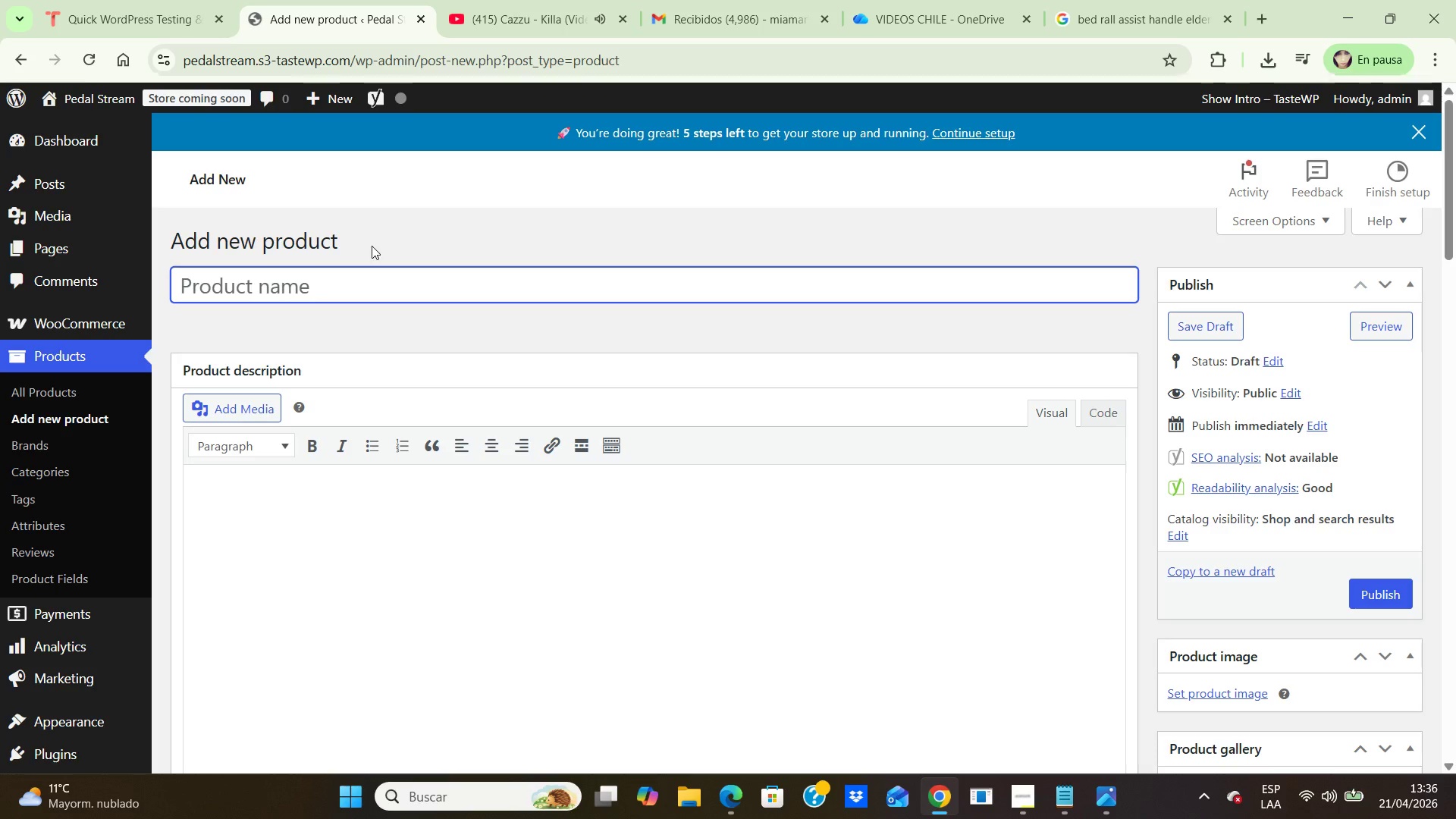 
wait(24.38)
 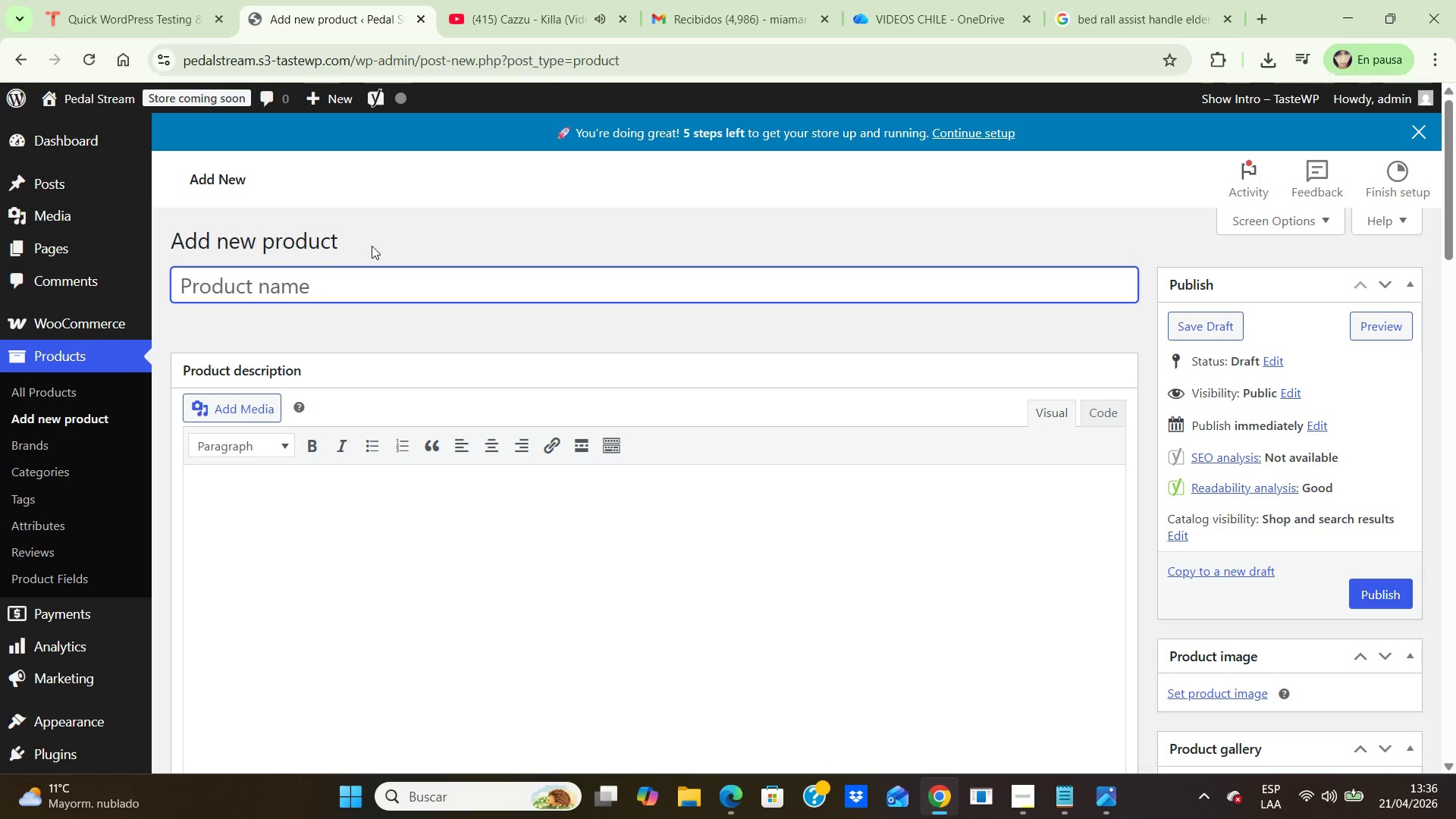 
type(Motion-Actived Ni)
key(Backspace)
key(Backspace)
key(Backspace)
key(Backspace)
key(Backspace)
type(ated Night Path Lightining )
key(Backspace)
key(Backspace)
key(Backspace)
key(Backspace)
key(Backspace)
type(ng Kit)
 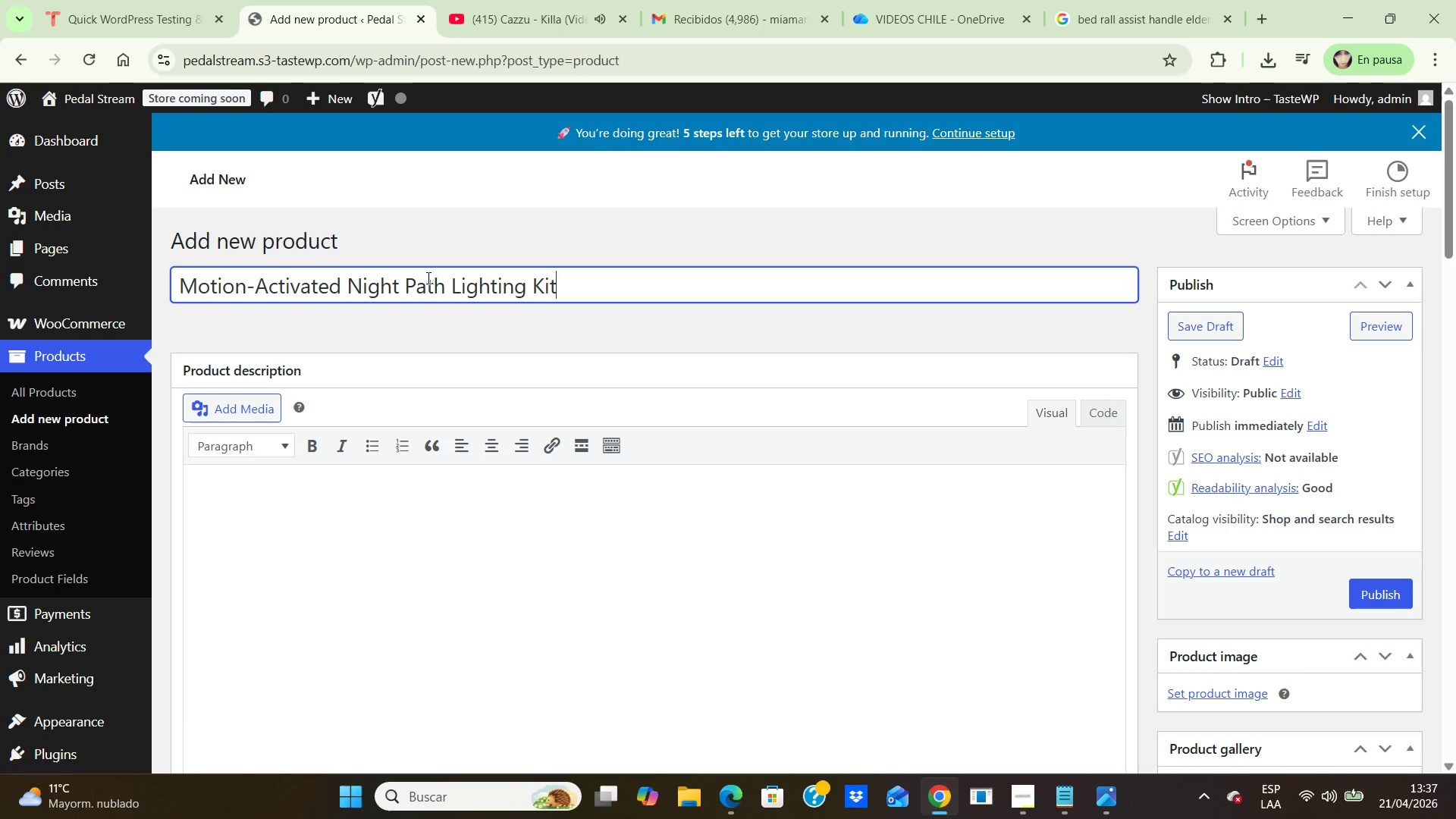 
scroll: coordinate [425, 288], scroll_direction: down, amount: 3.0
 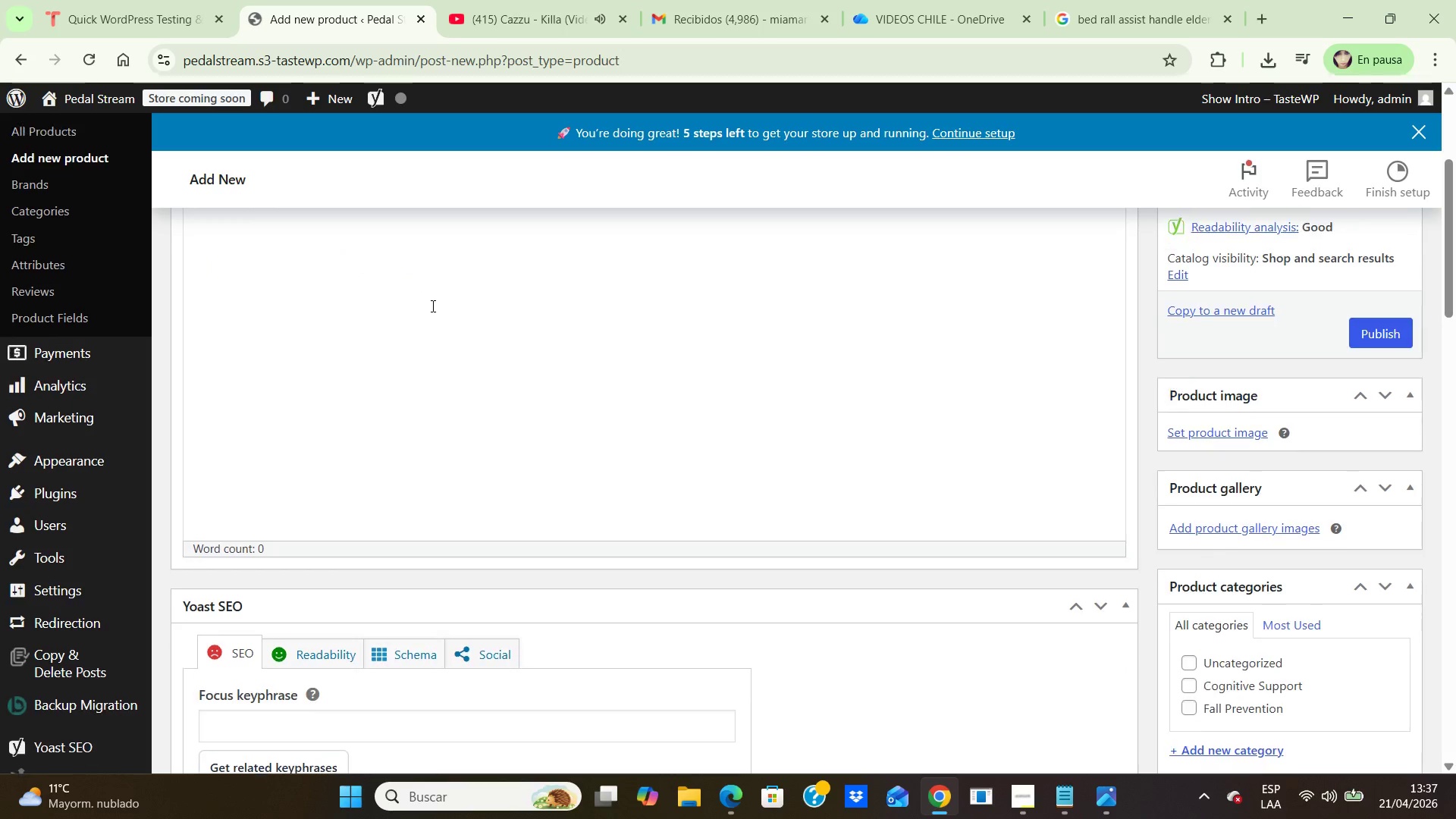 
scroll: coordinate [431, 306], scroll_direction: up, amount: 4.0
 